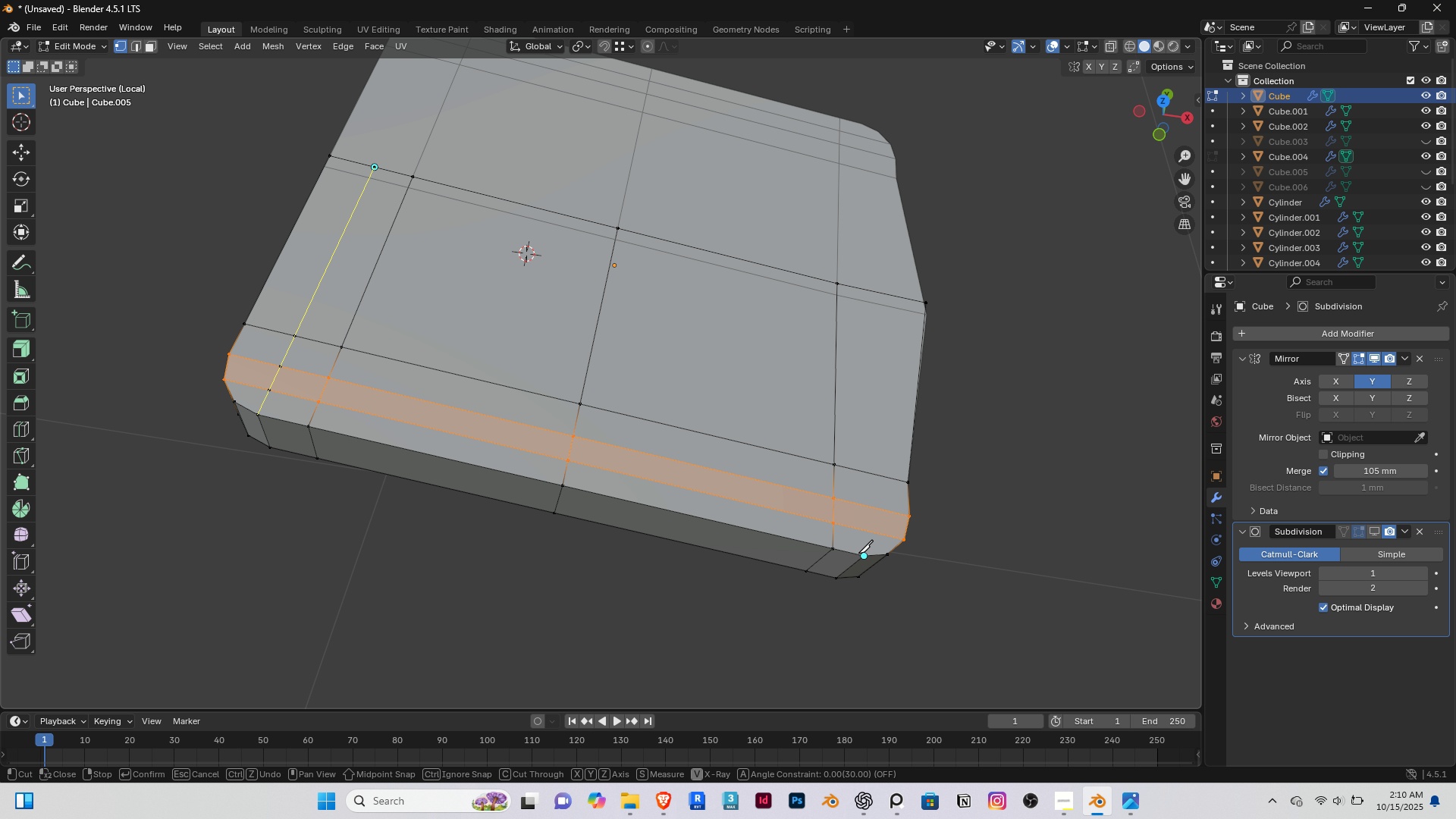 
left_click_drag(start_coordinate=[859, 553], to_coordinate=[864, 525])
 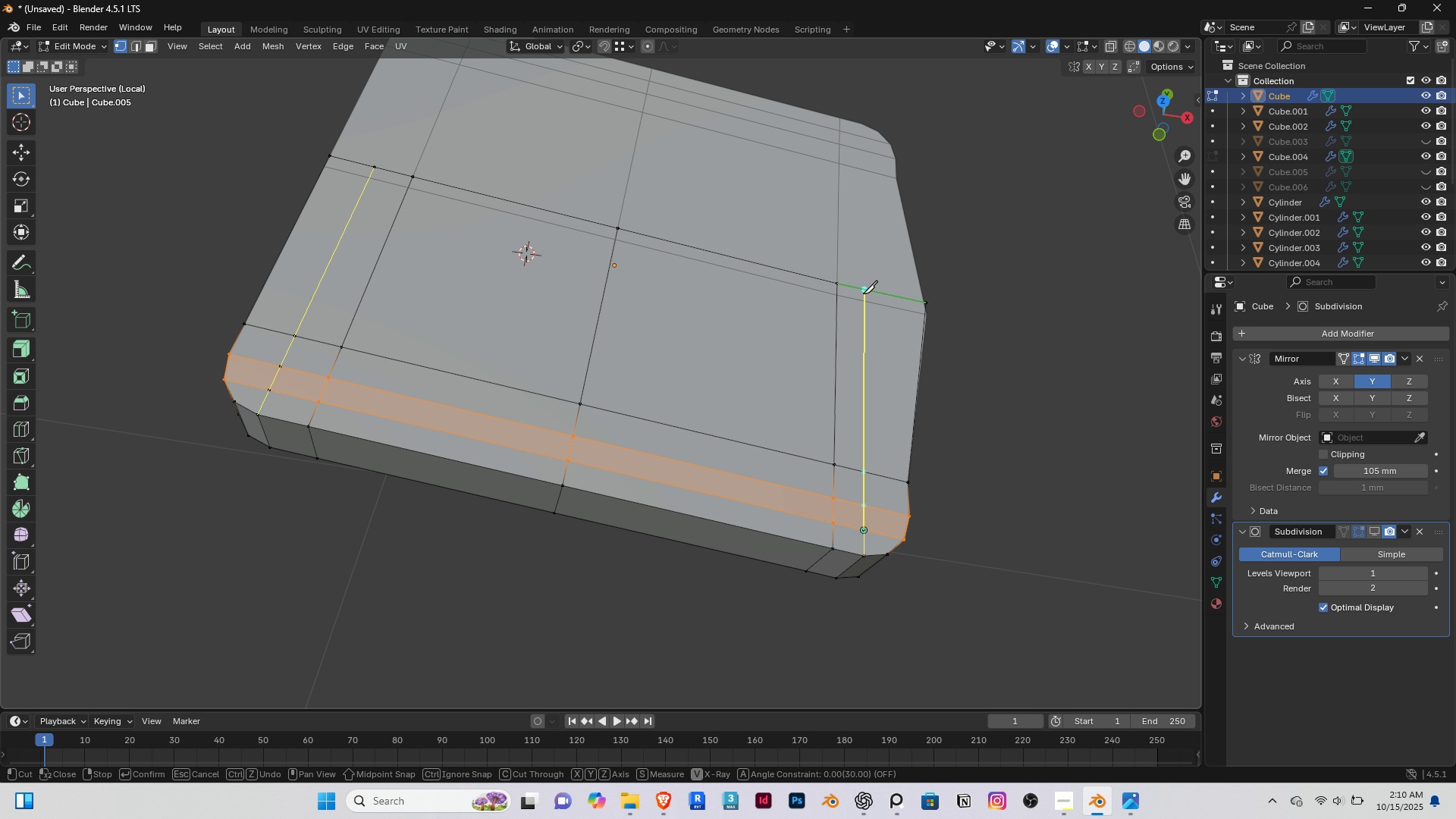 
left_click([862, 291])
 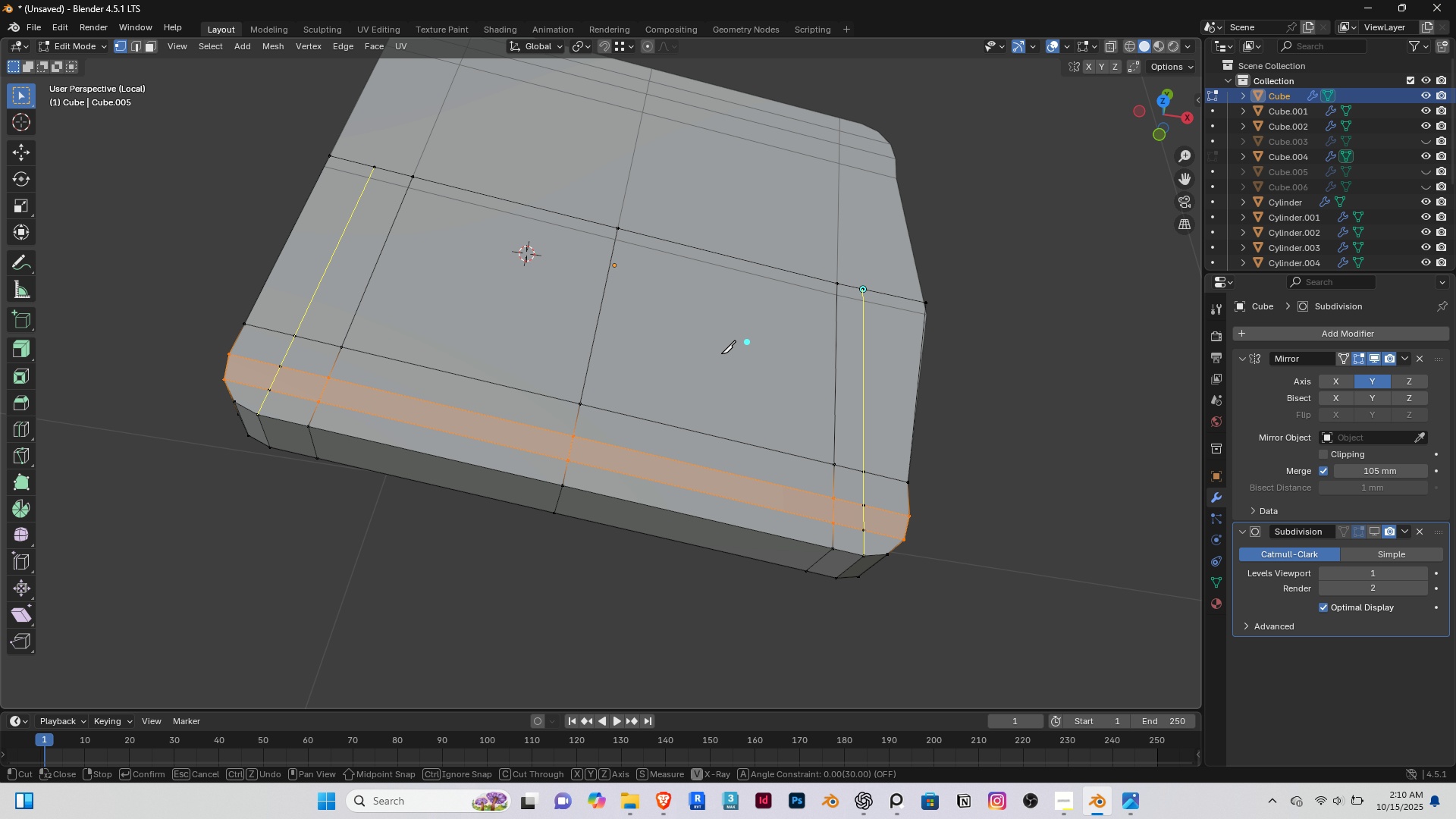 
scroll: coordinate [632, 373], scroll_direction: none, amount: 0.0
 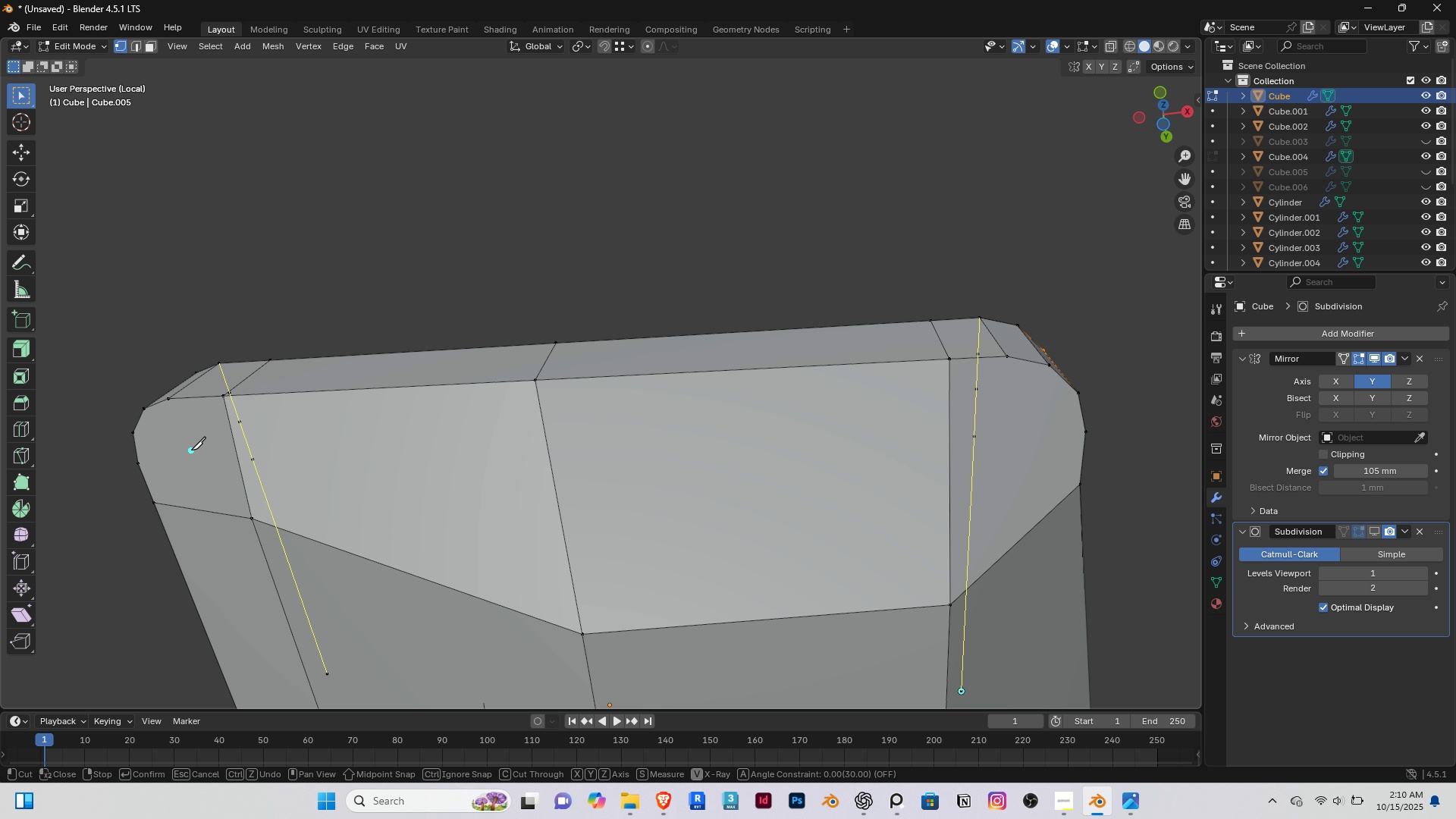 
key(End)
 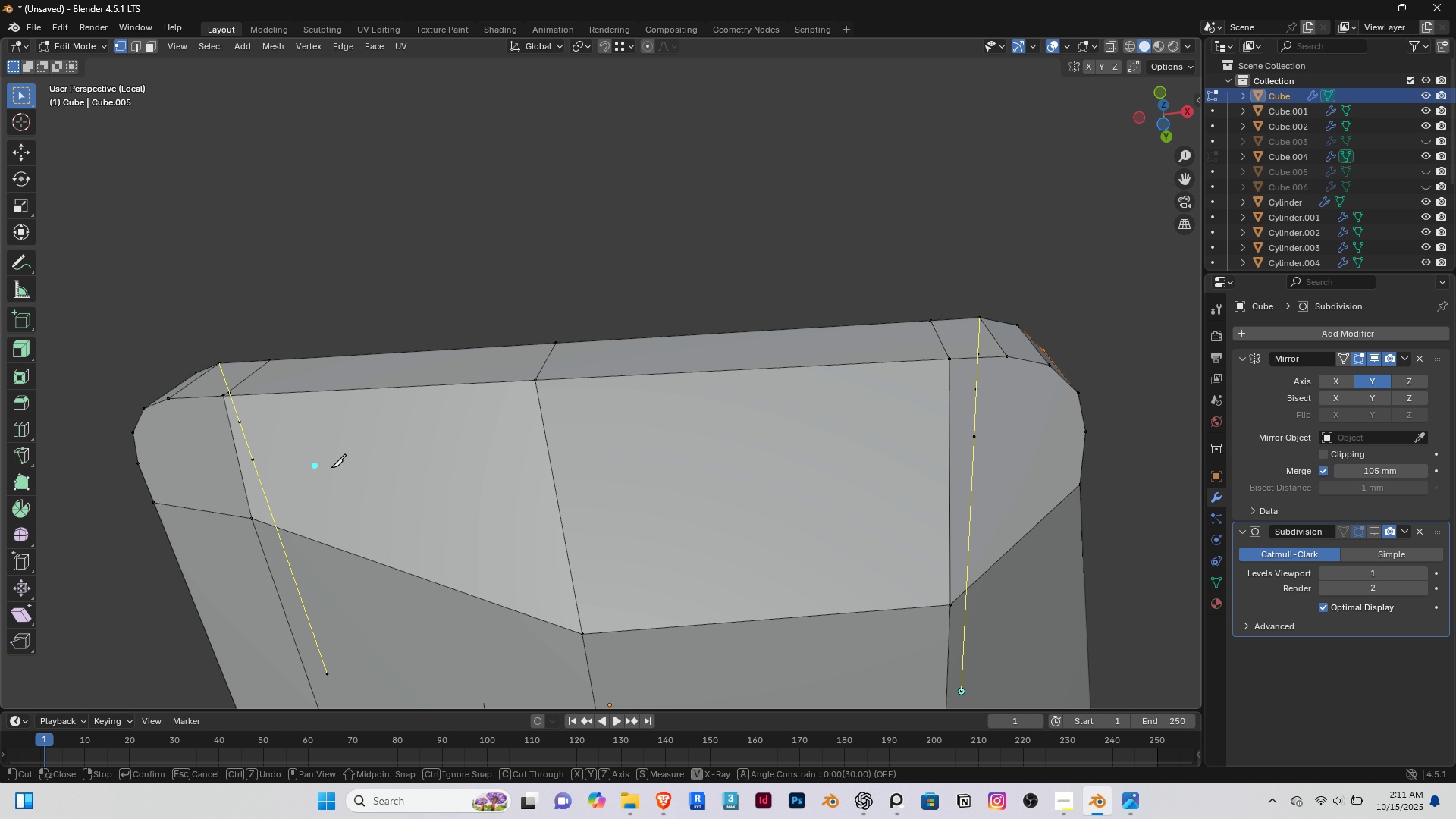 
scroll: coordinate [336, 469], scroll_direction: down, amount: 4.0
 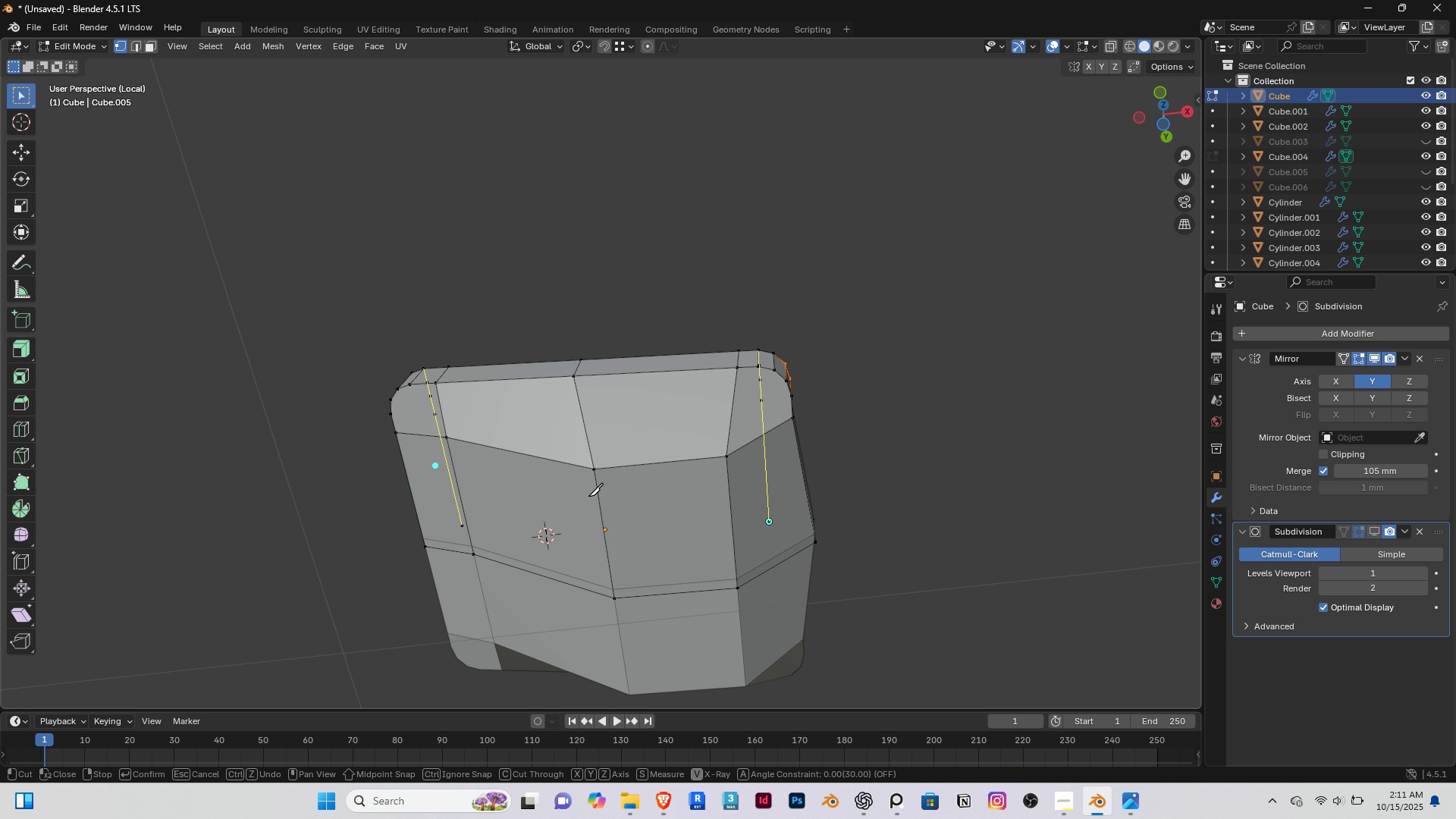 
key(Enter)
 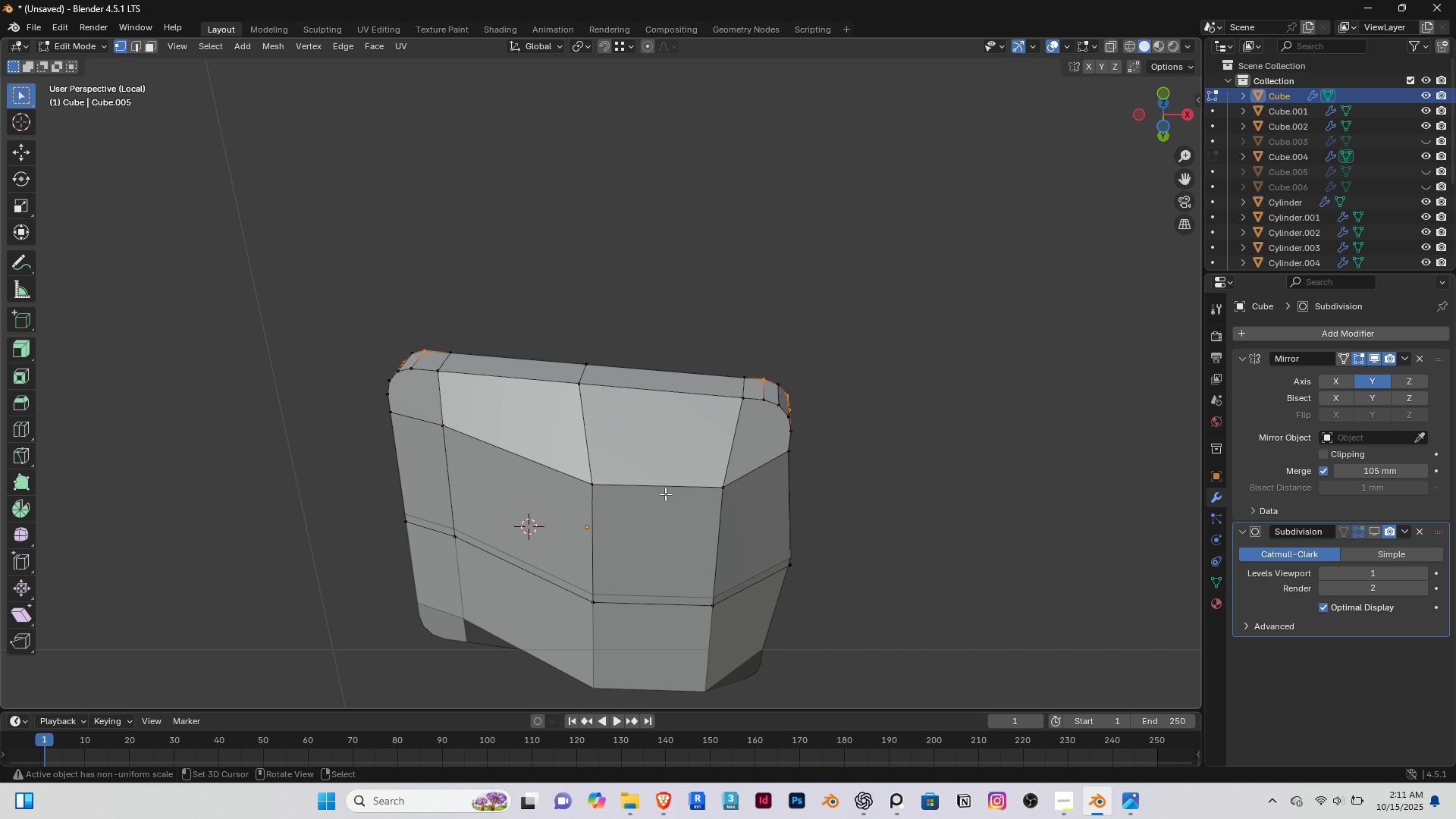 
key(End)
 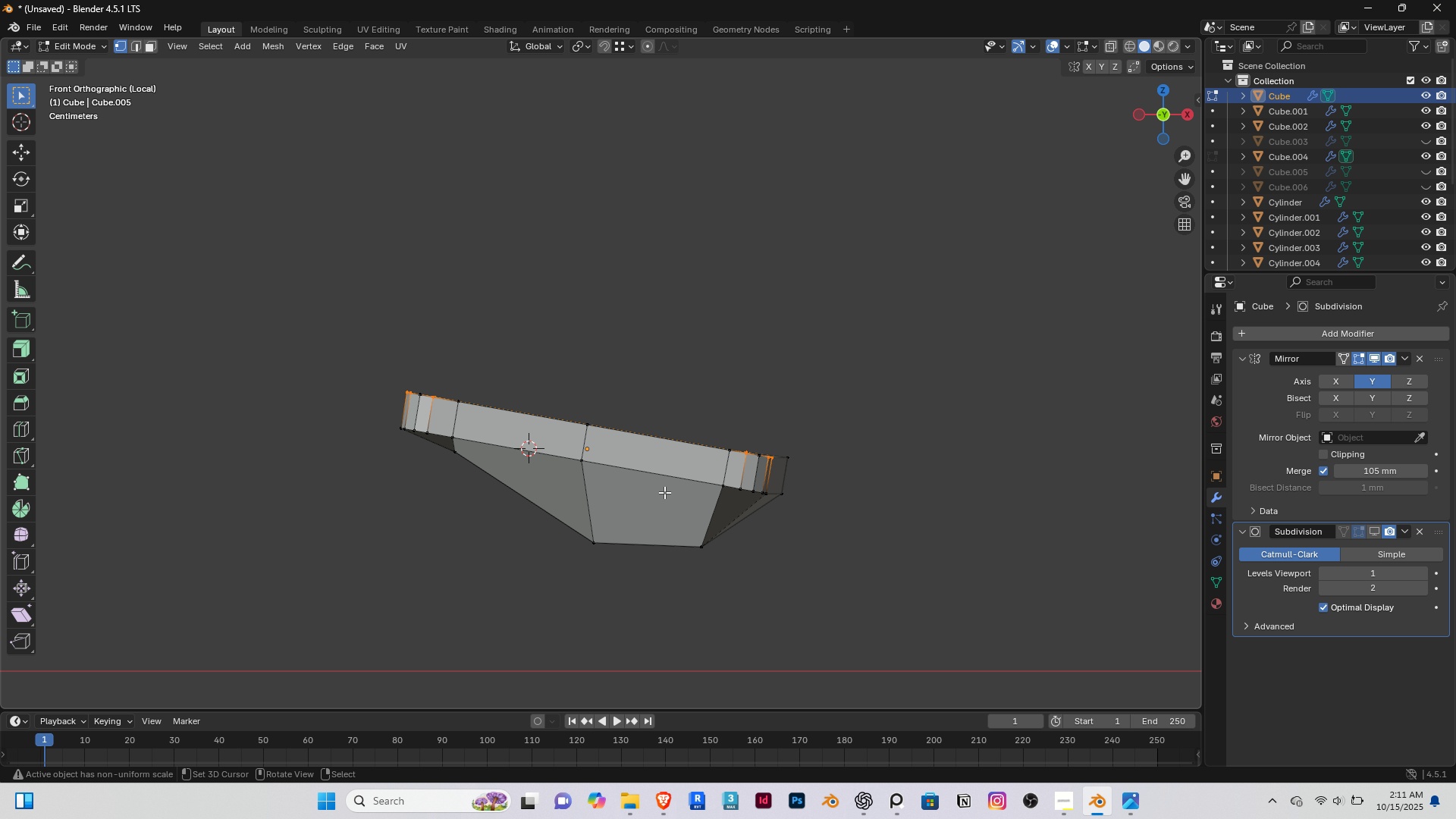 
key(Home)
 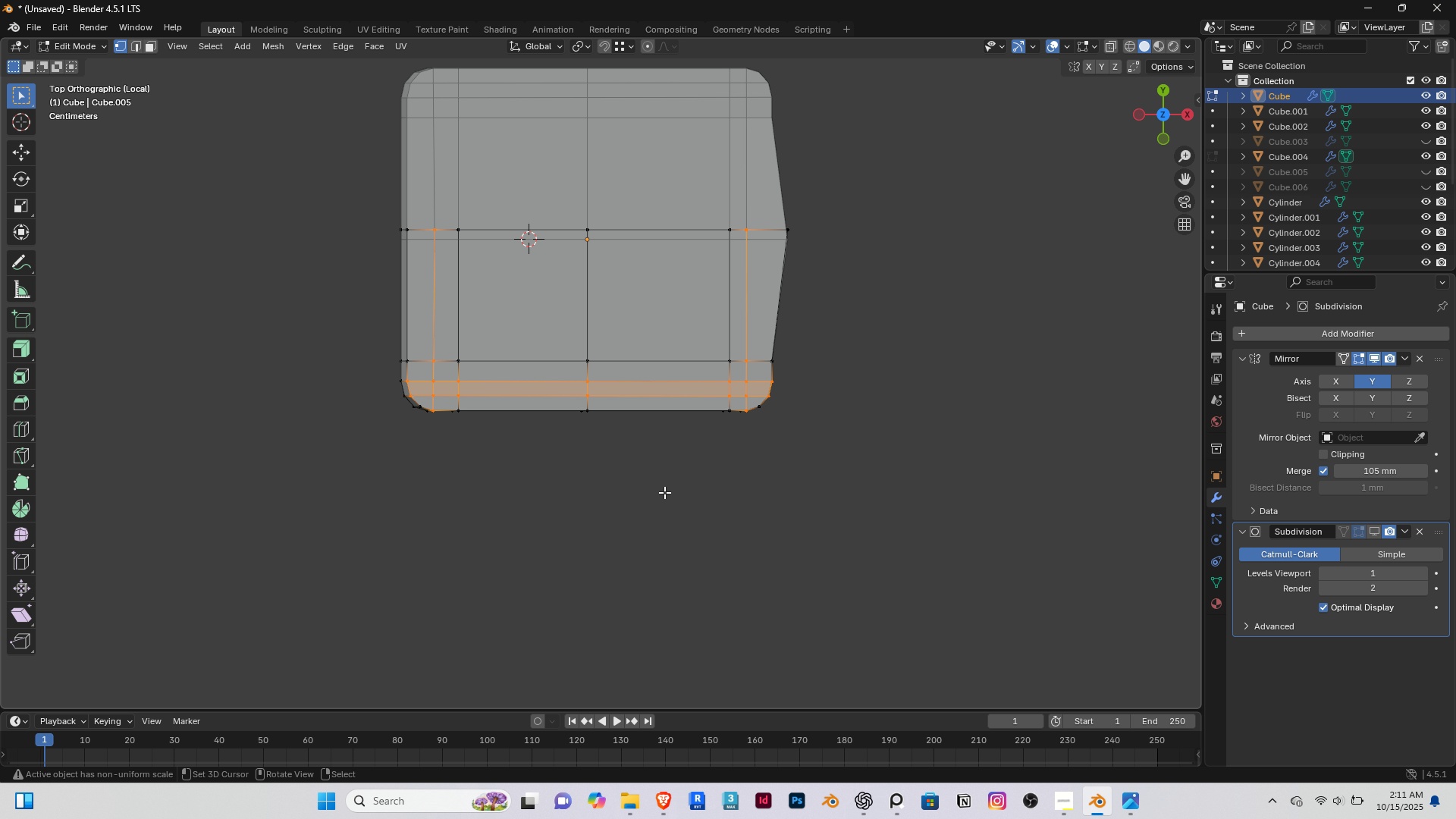 
key(PageUp)
 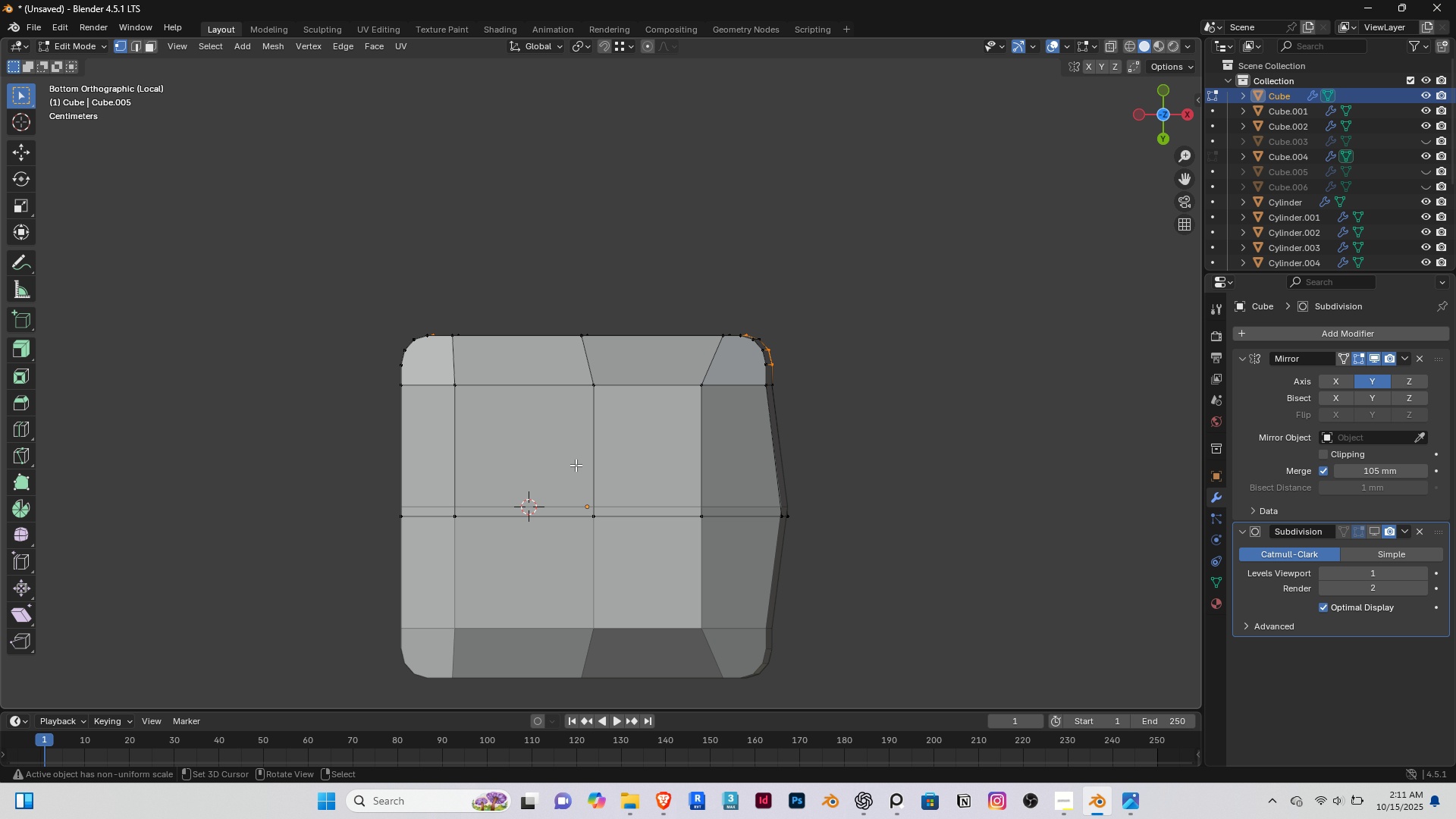 
scroll: coordinate [332, 381], scroll_direction: up, amount: 4.0
 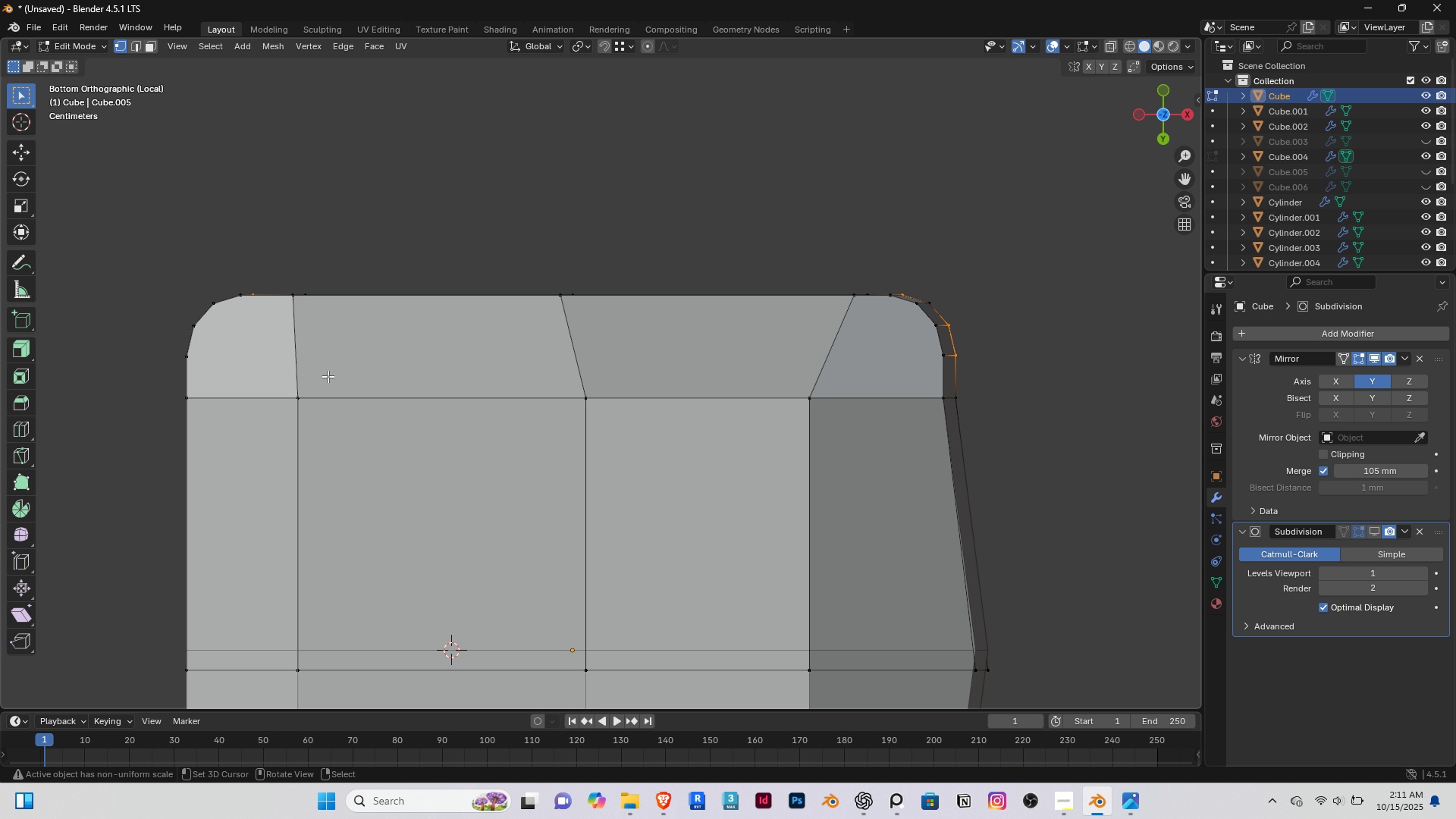 
hold_key(key=ShiftRight, duration=0.33)
 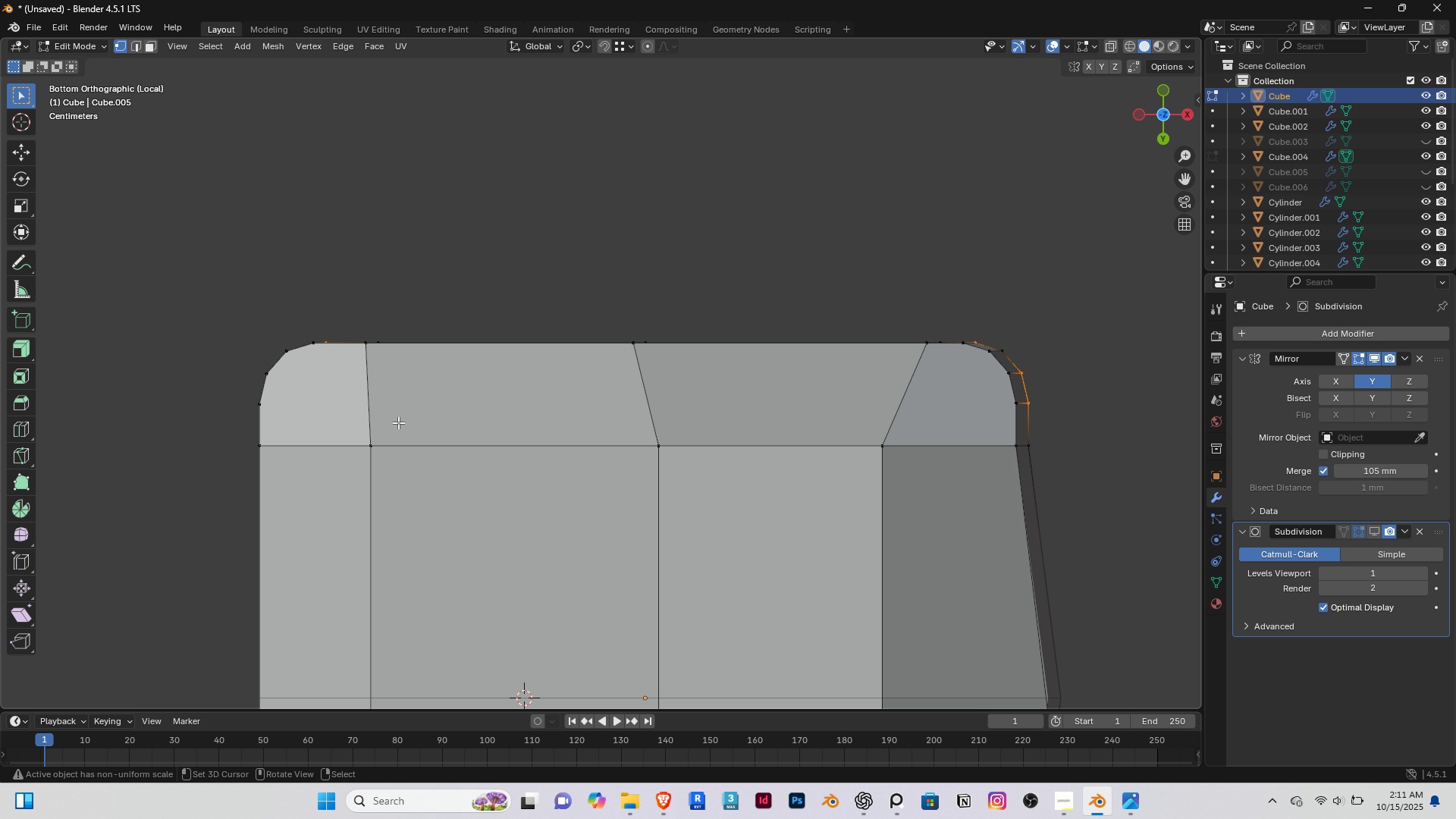 
key(K)
 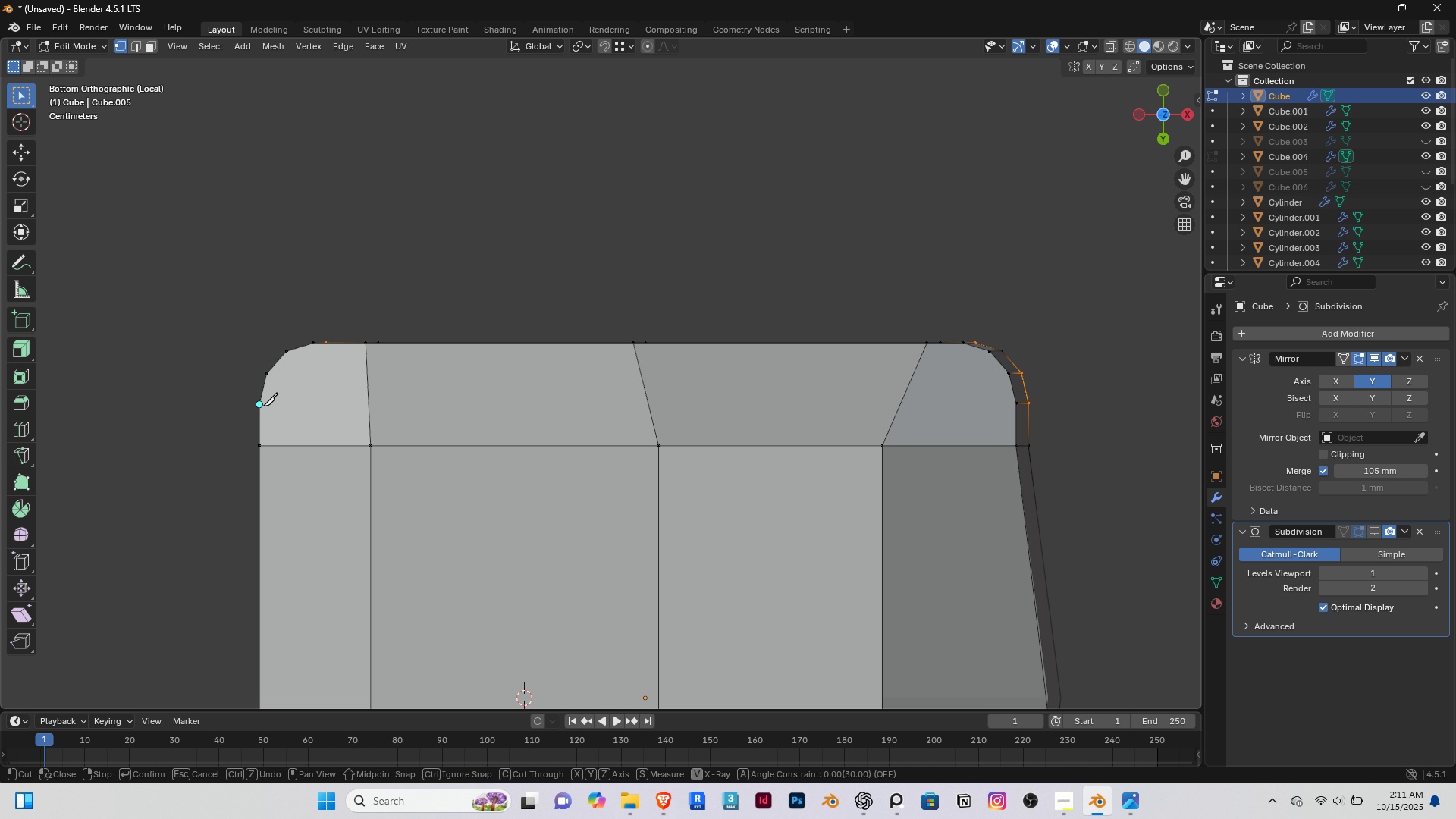 
left_click_drag(start_coordinate=[263, 403], to_coordinate=[268, 405])
 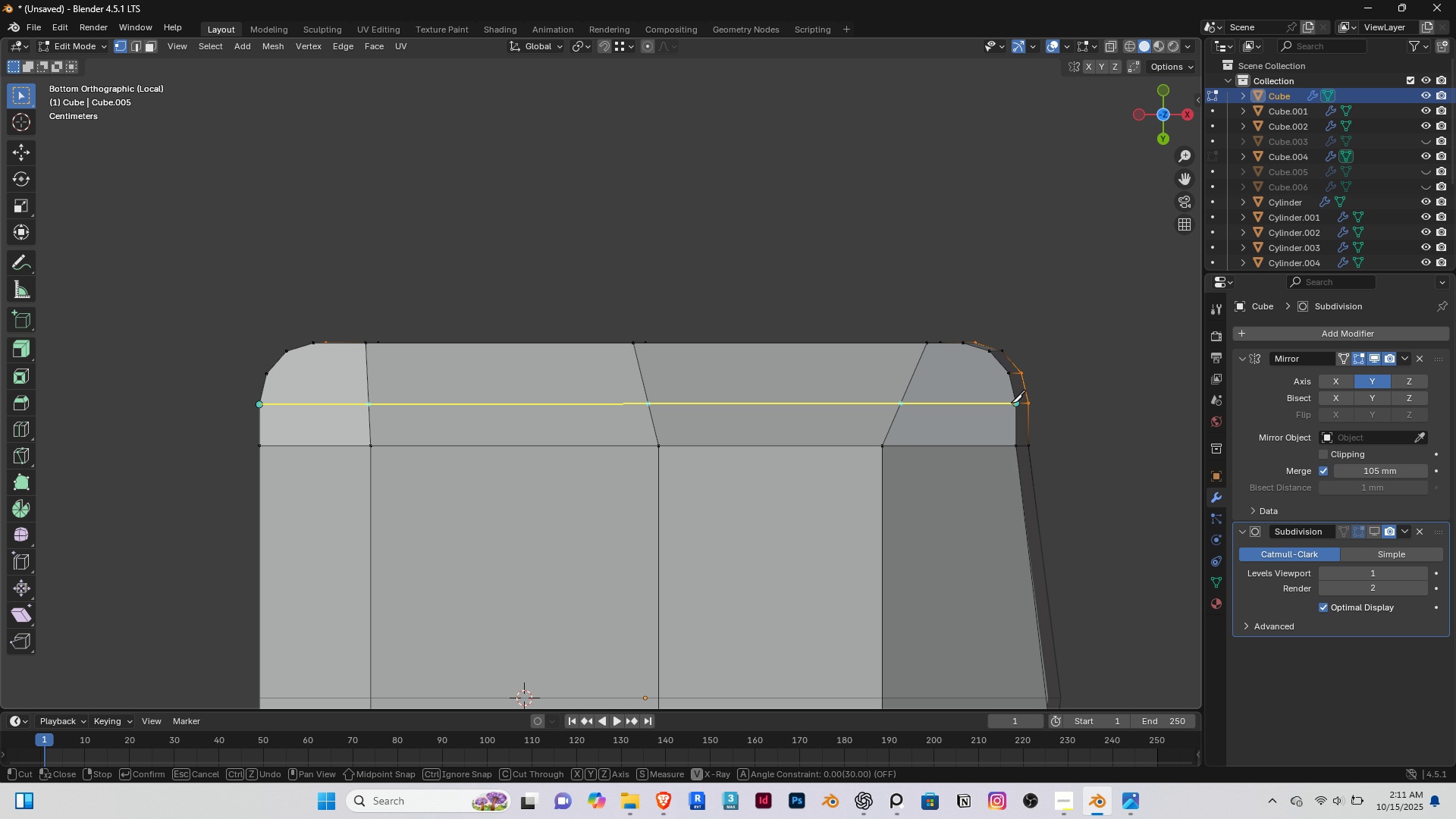 
left_click_drag(start_coordinate=[1011, 403], to_coordinate=[1004, 400])
 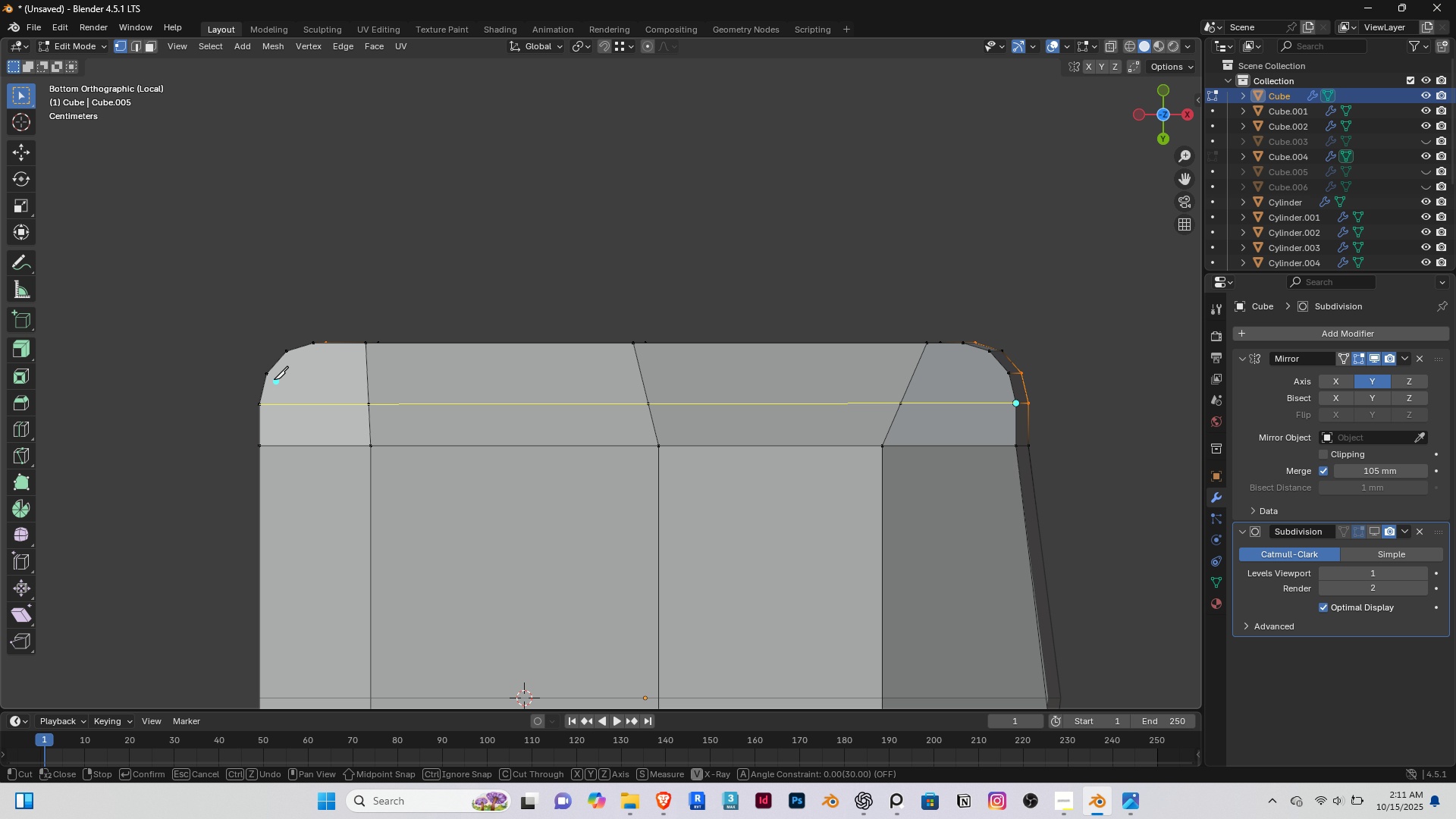 
left_click_drag(start_coordinate=[269, 375], to_coordinate=[273, 377])
 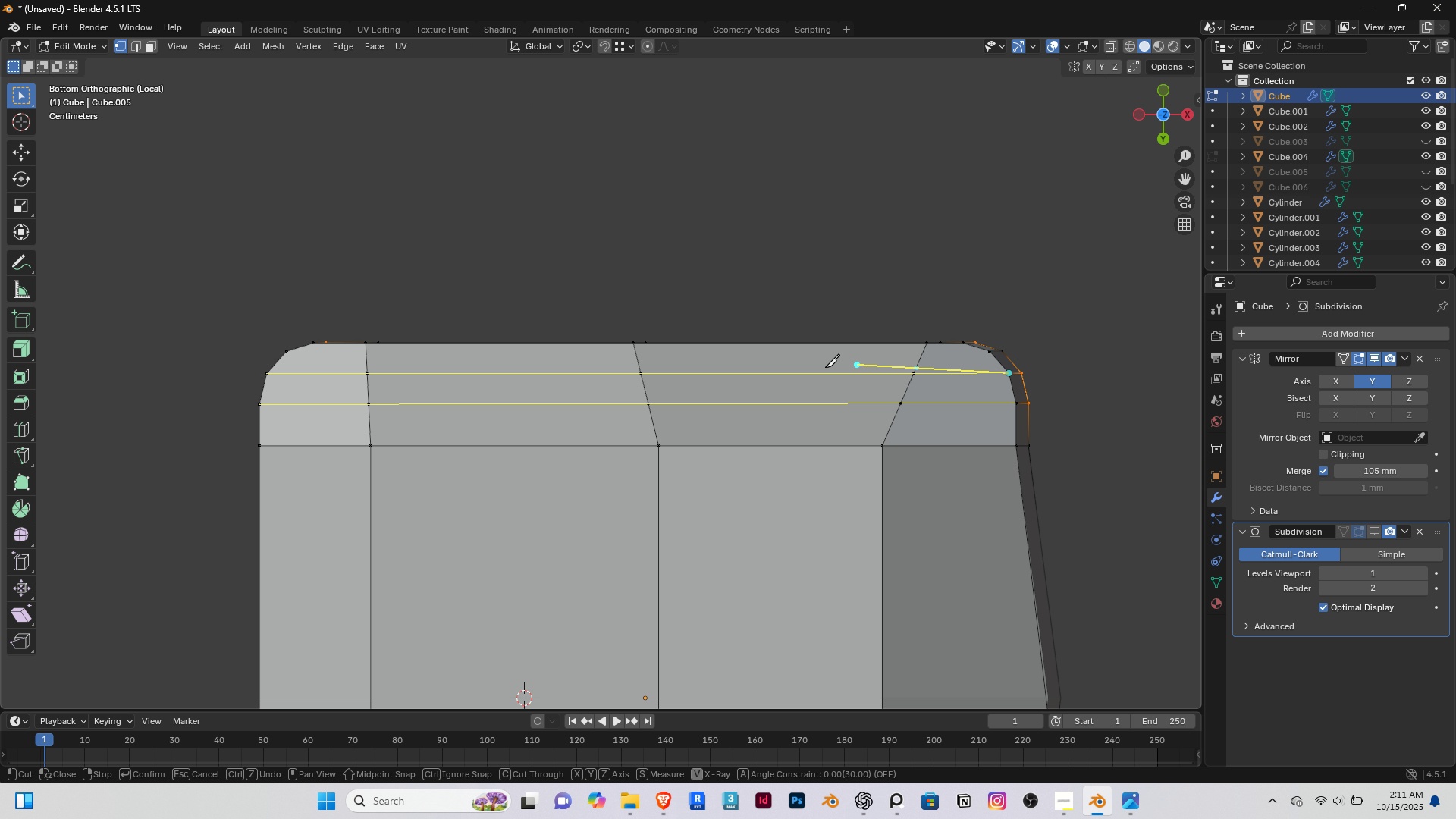 
right_click([825, 367])
 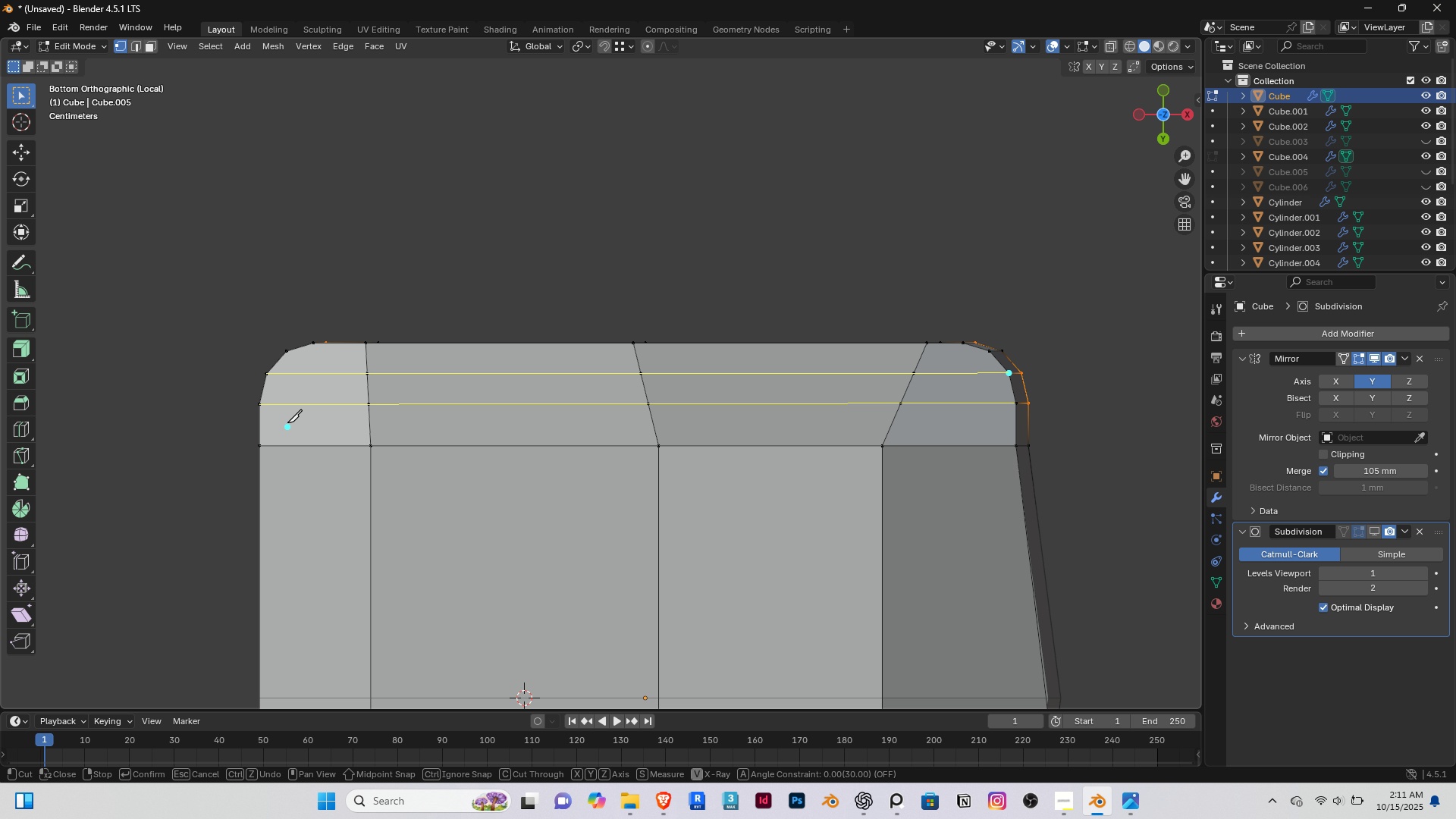 
scroll: coordinate [298, 426], scroll_direction: down, amount: 1.0
 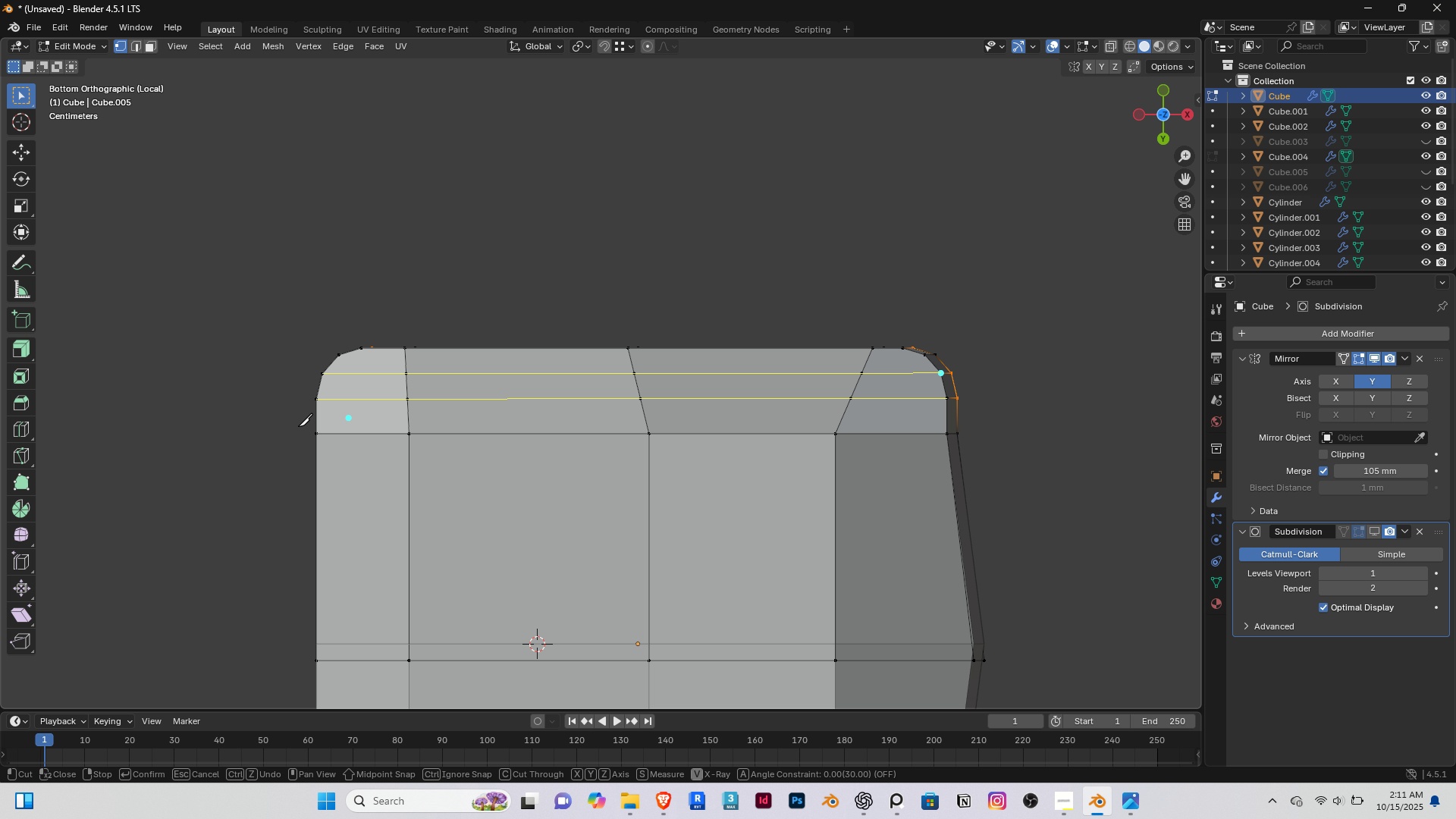 
hold_key(key=ShiftRight, duration=0.31)
 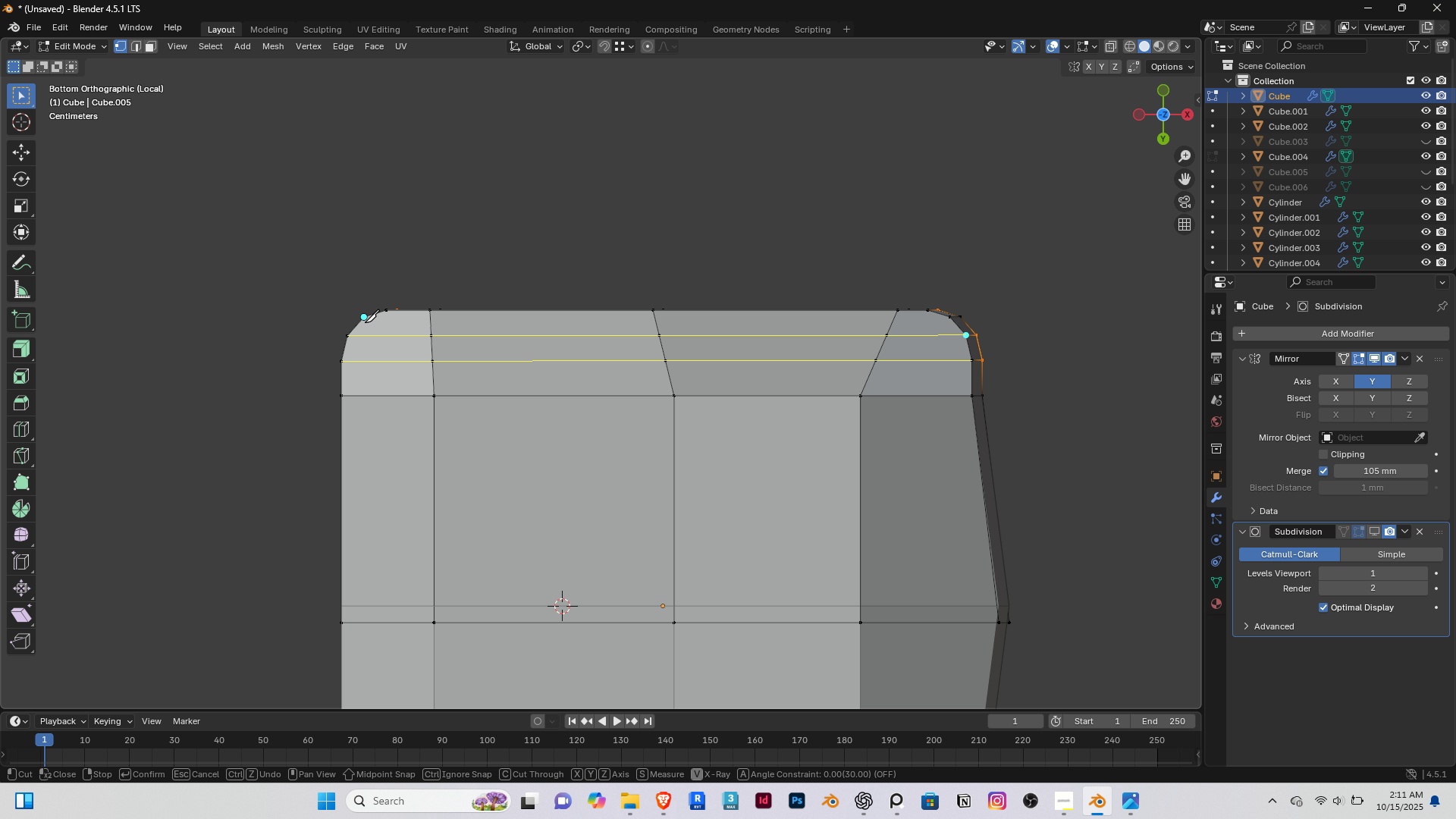 
left_click([365, 322])
 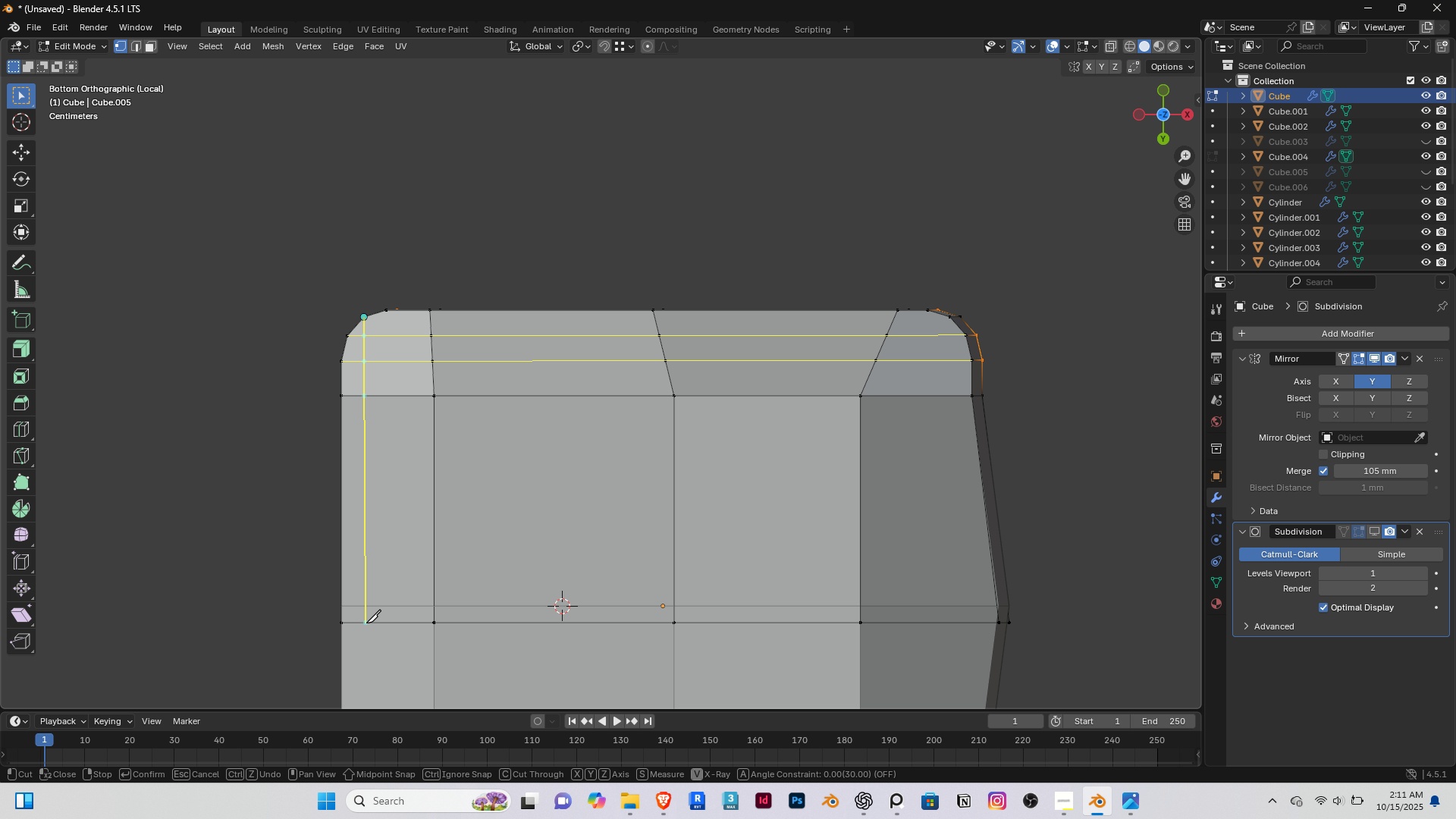 
left_click([367, 623])
 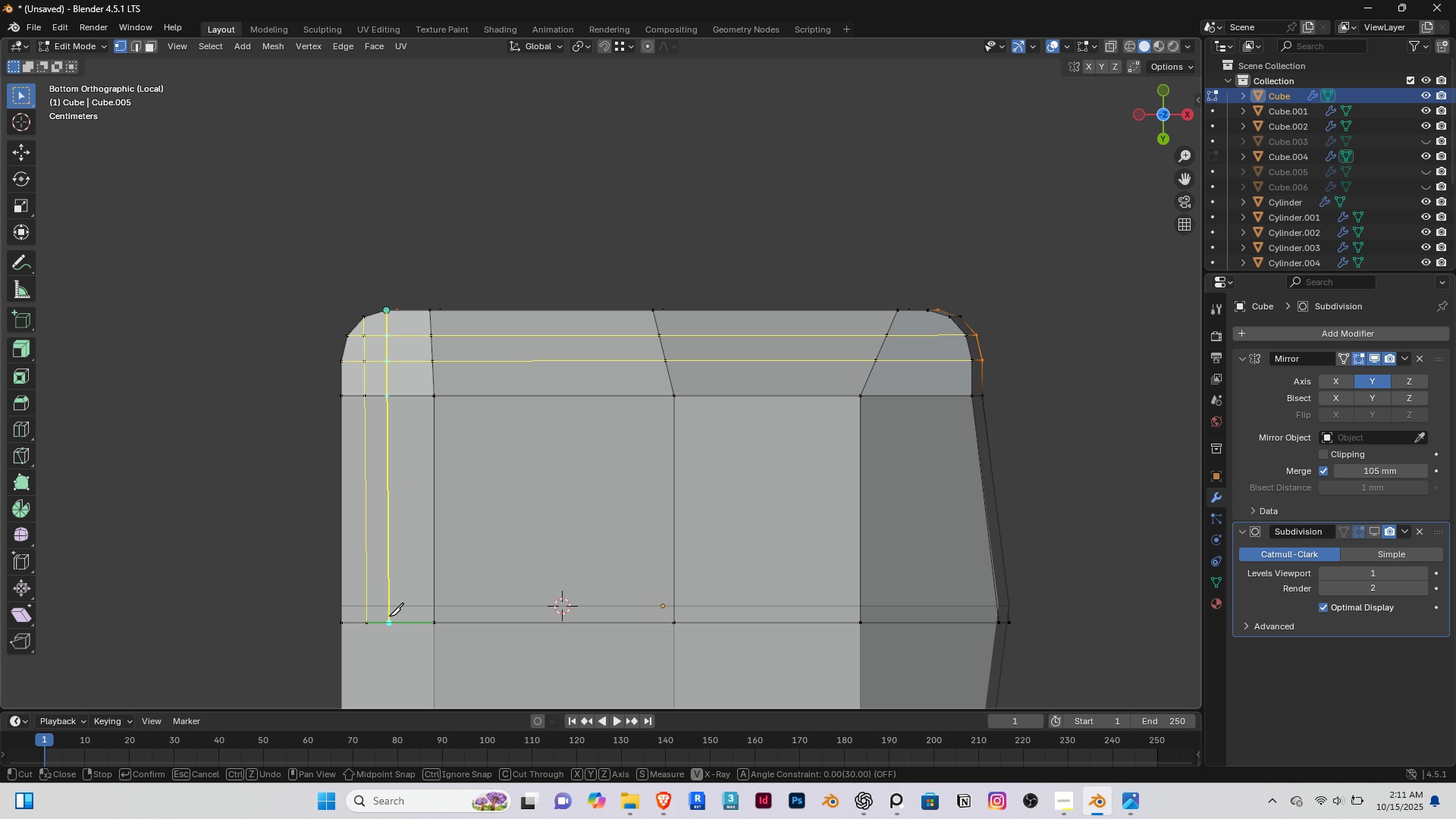 
left_click([388, 617])
 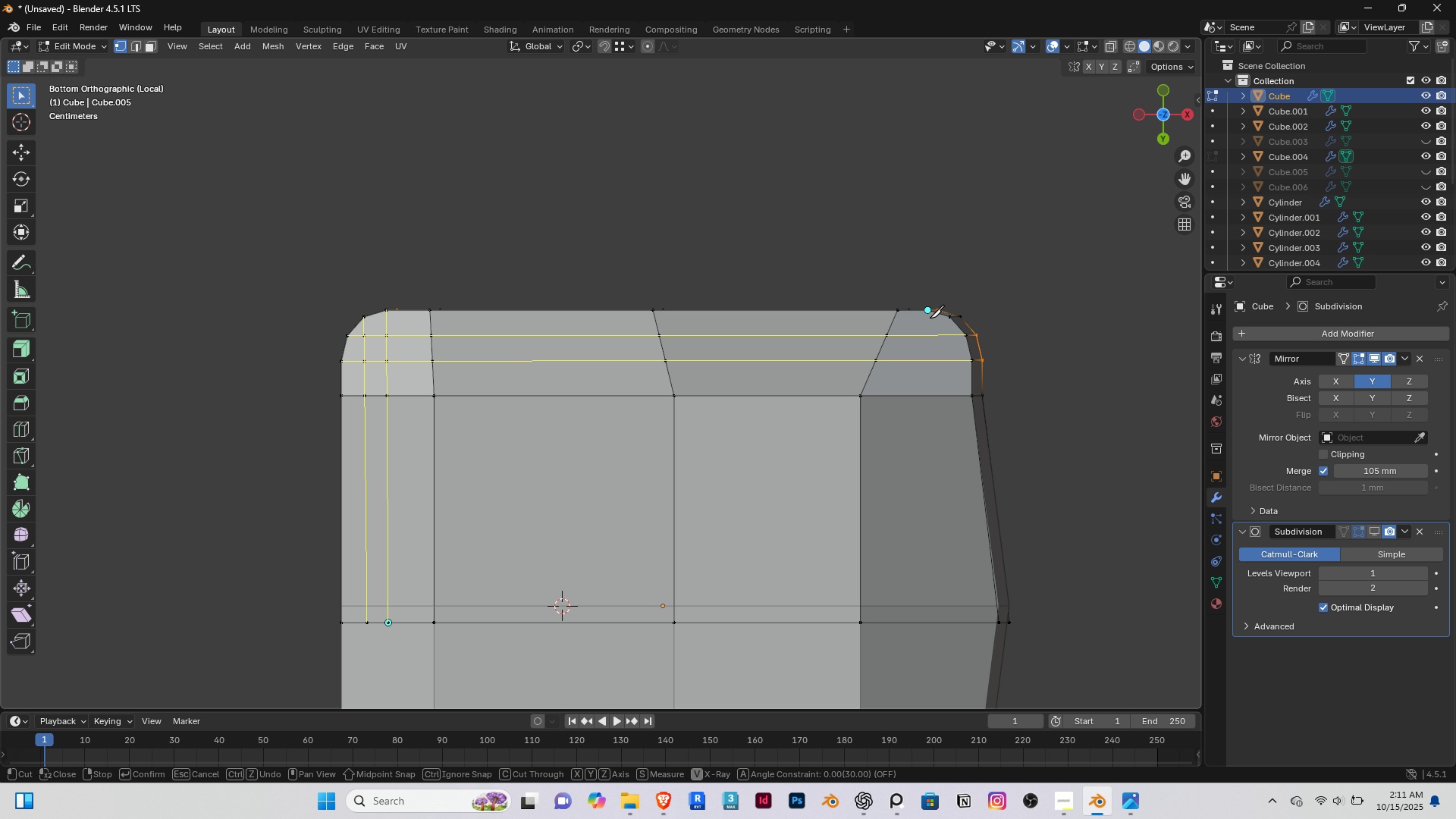 
left_click([923, 312])
 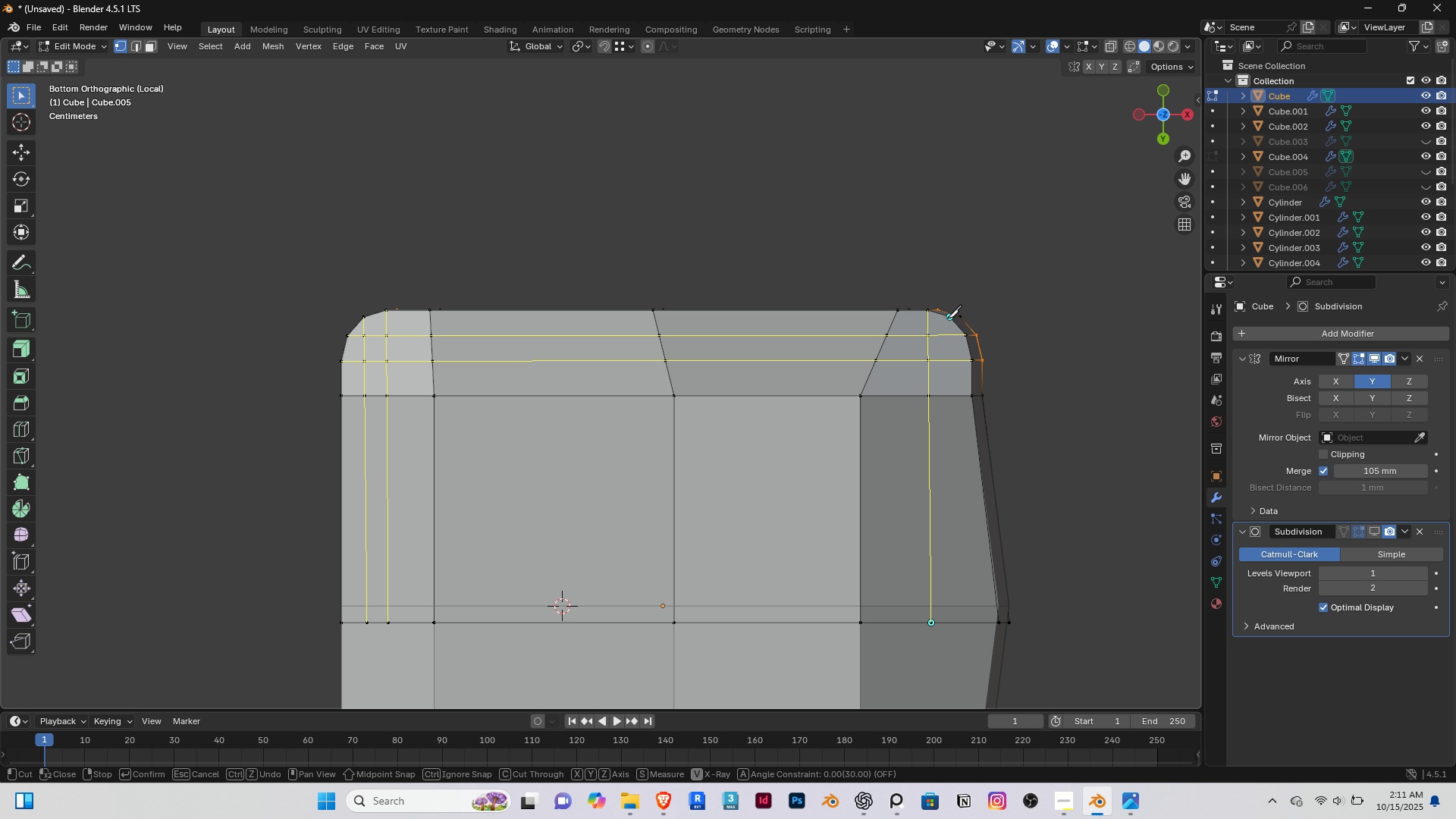 
wait(5.27)
 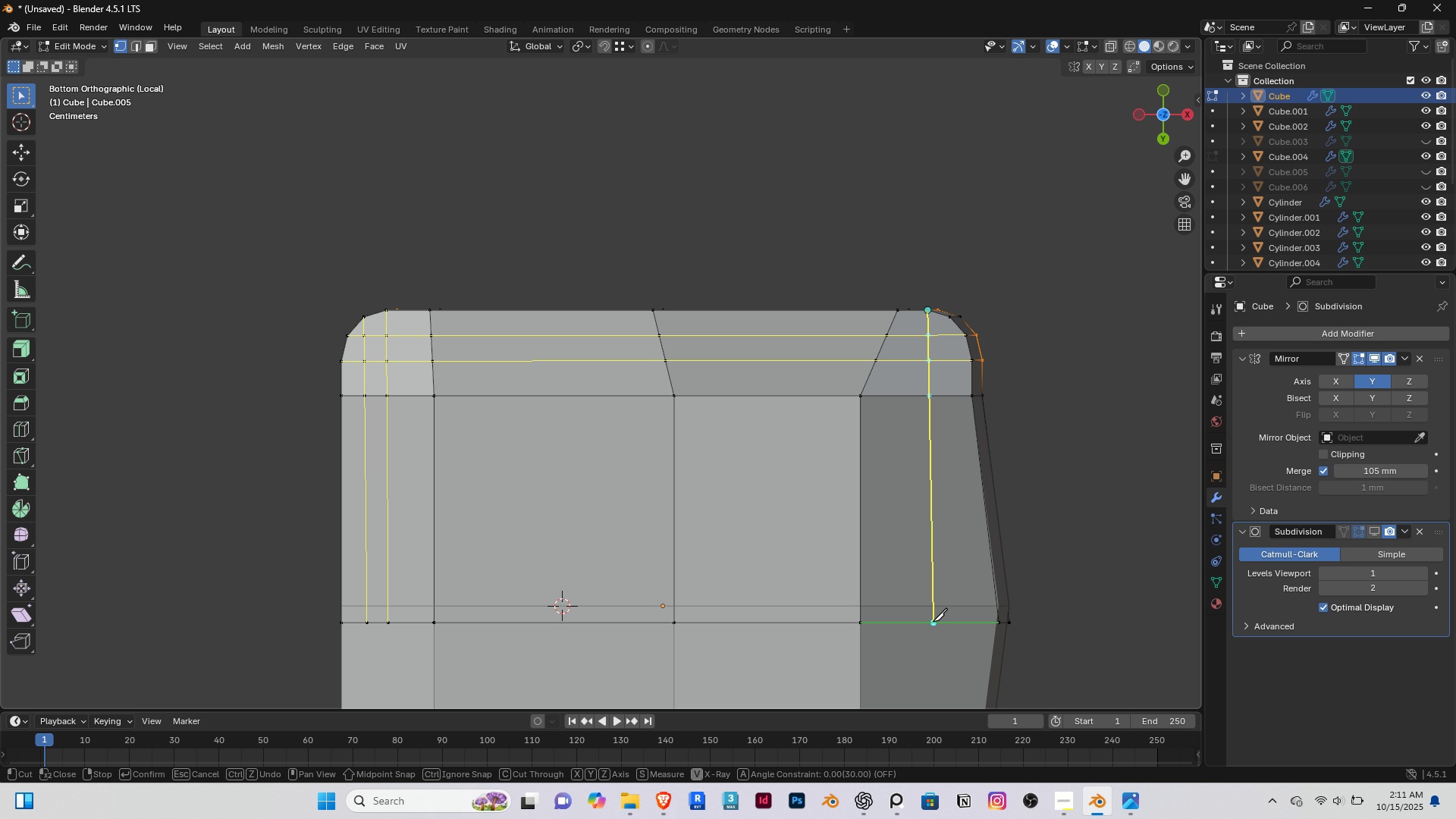 
left_click([946, 319])
 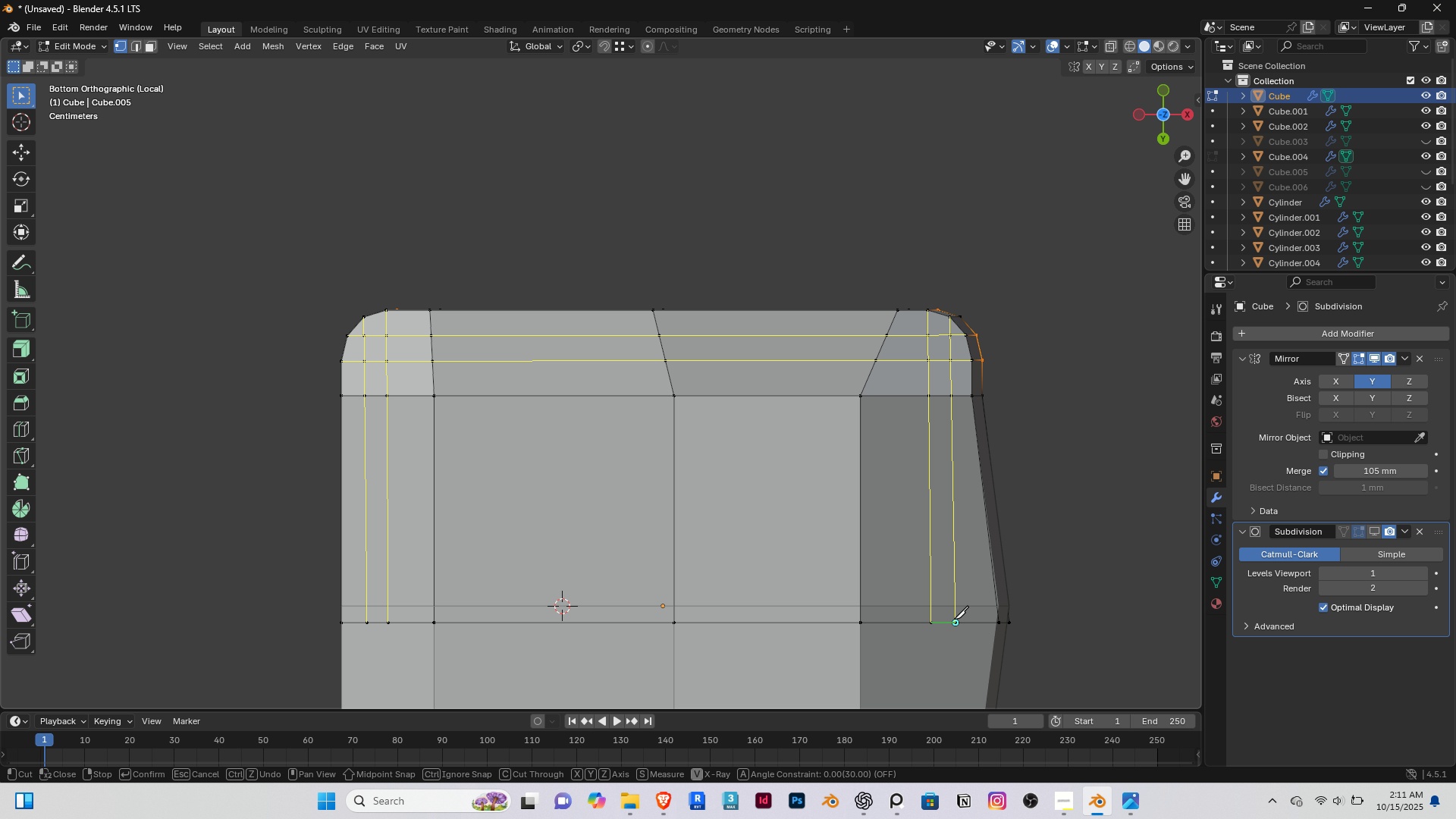 
key(Enter)
 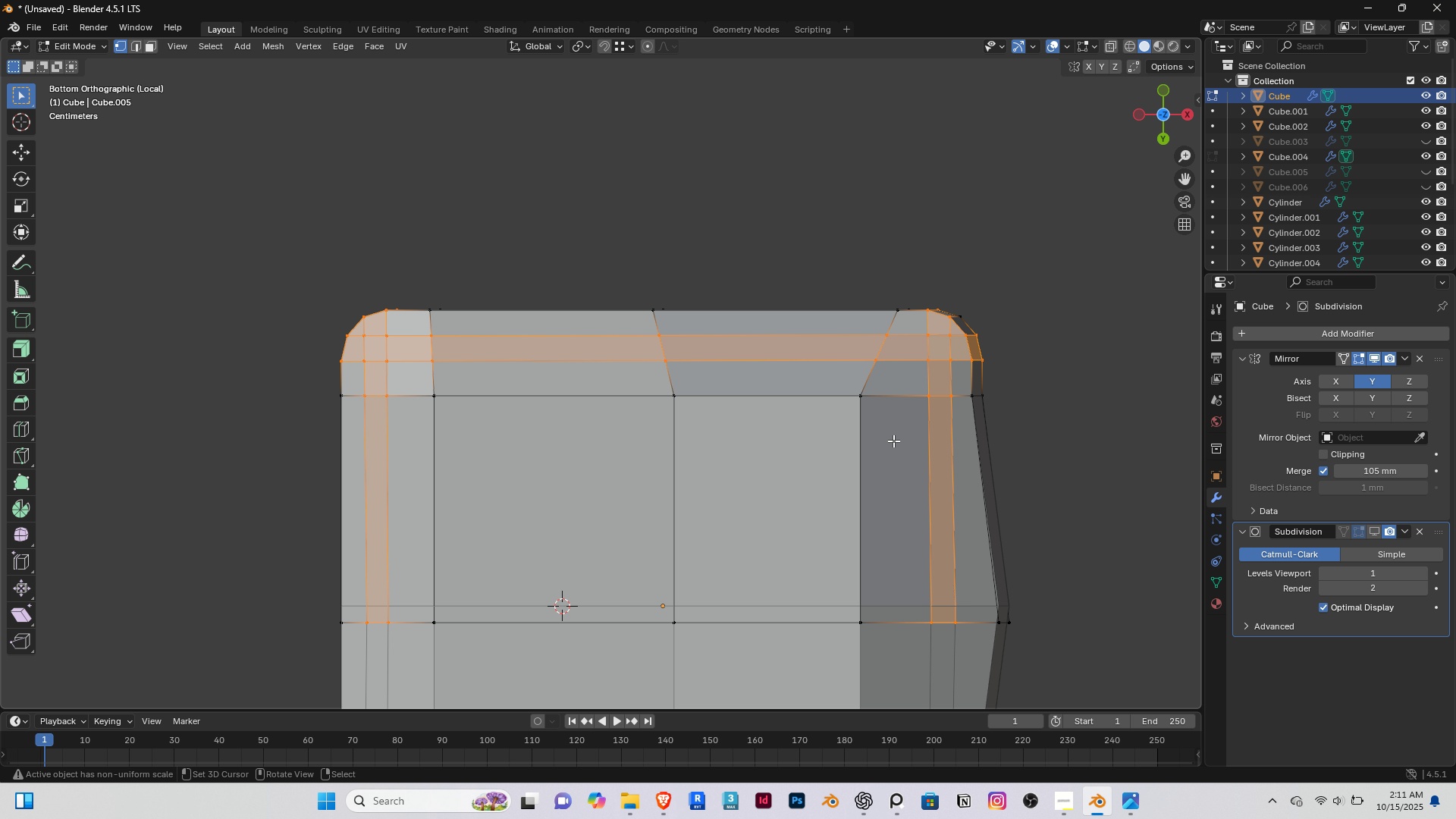 
scroll: coordinate [893, 441], scroll_direction: down, amount: 5.0
 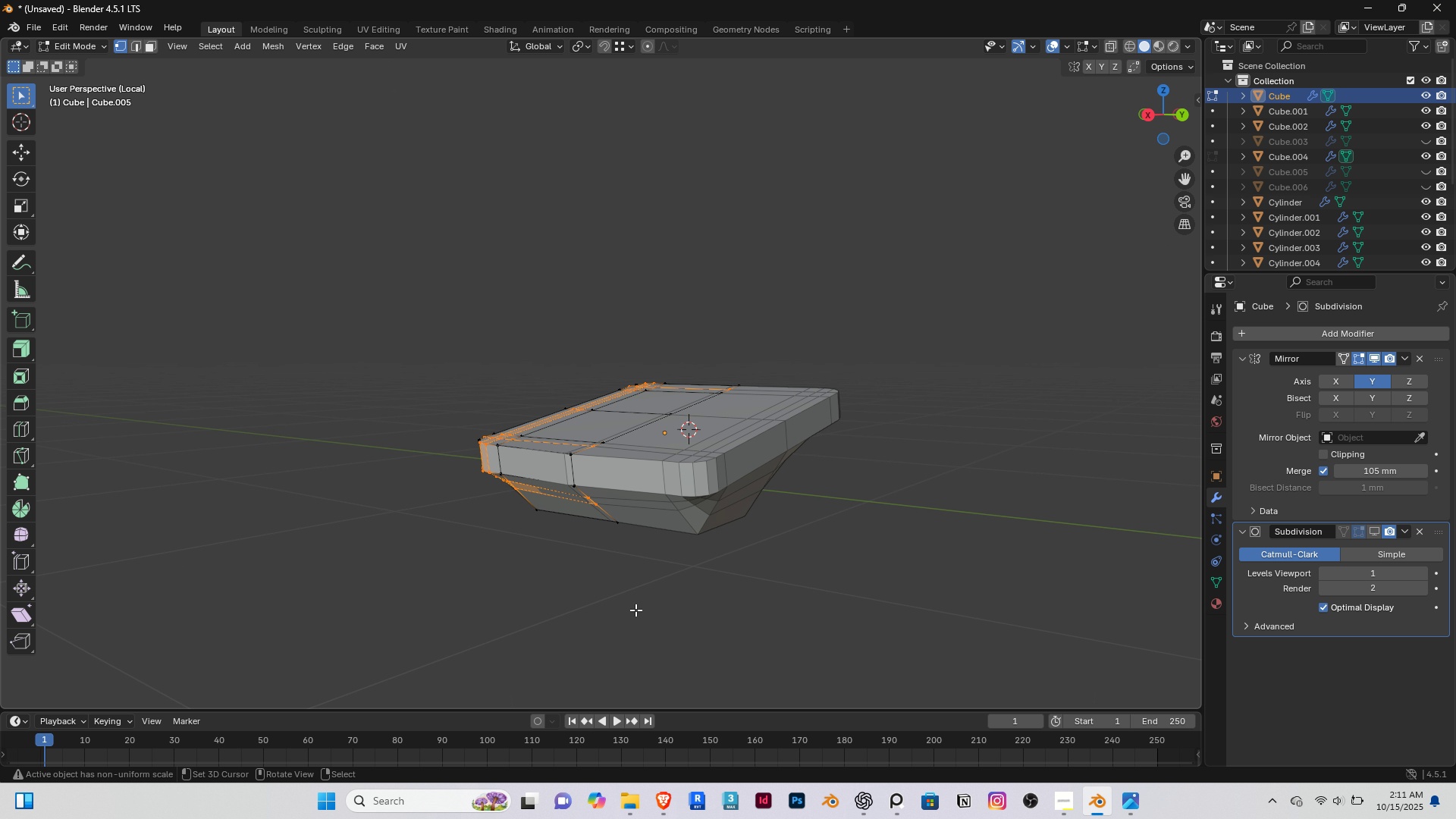 
scroll: coordinate [688, 526], scroll_direction: up, amount: 5.0
 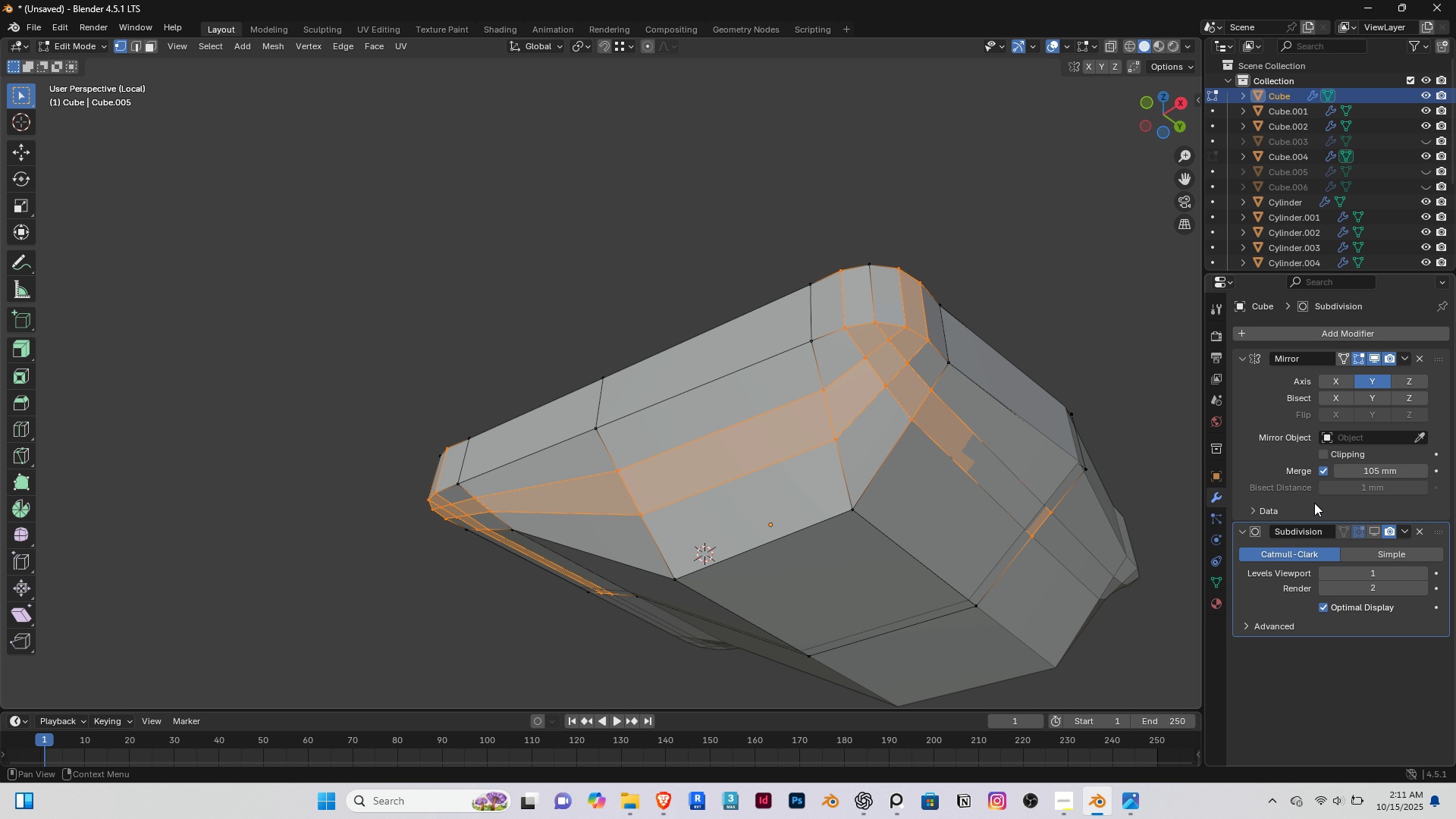 
left_click([1372, 529])
 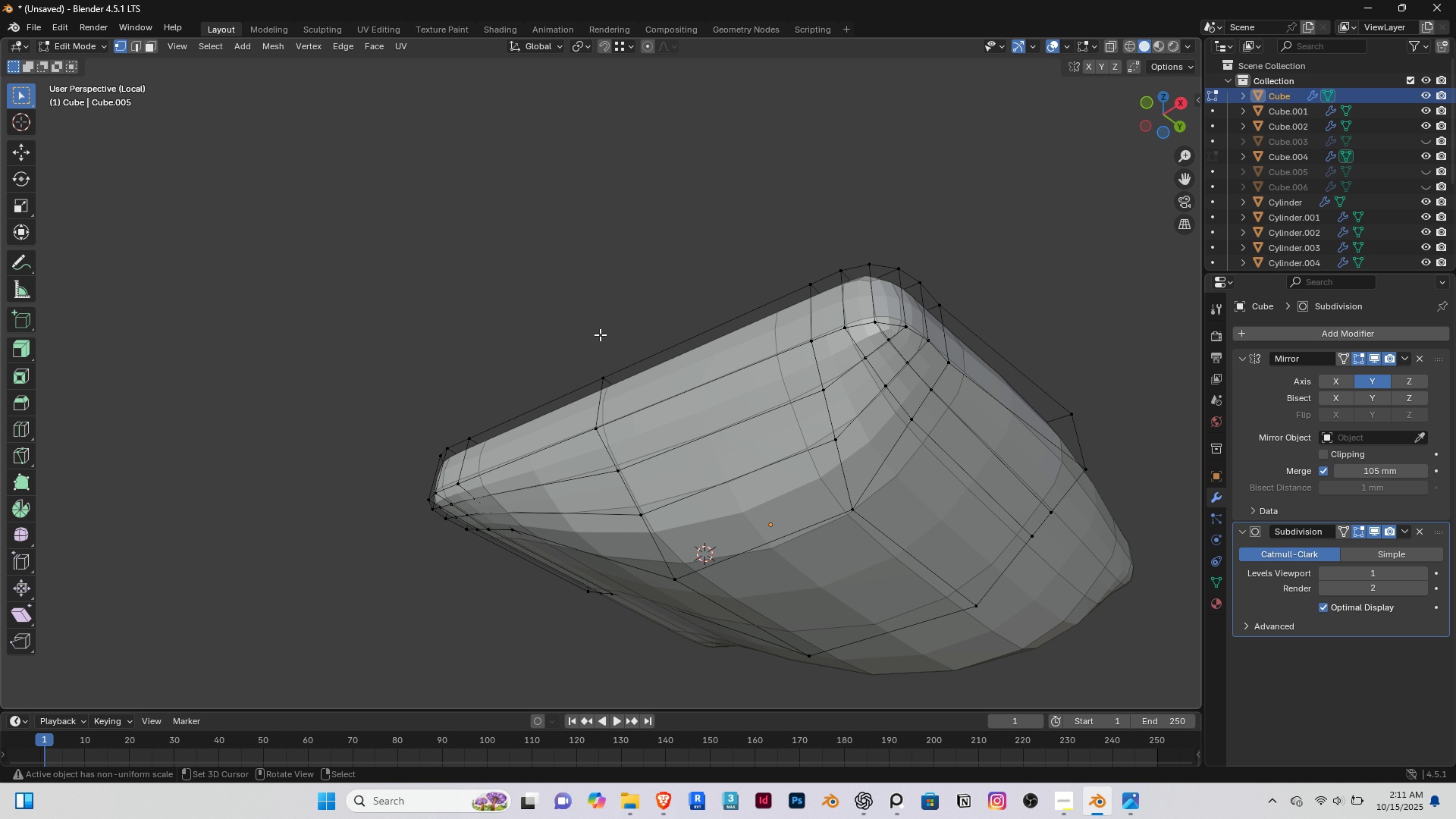 
right_click([635, 253])
 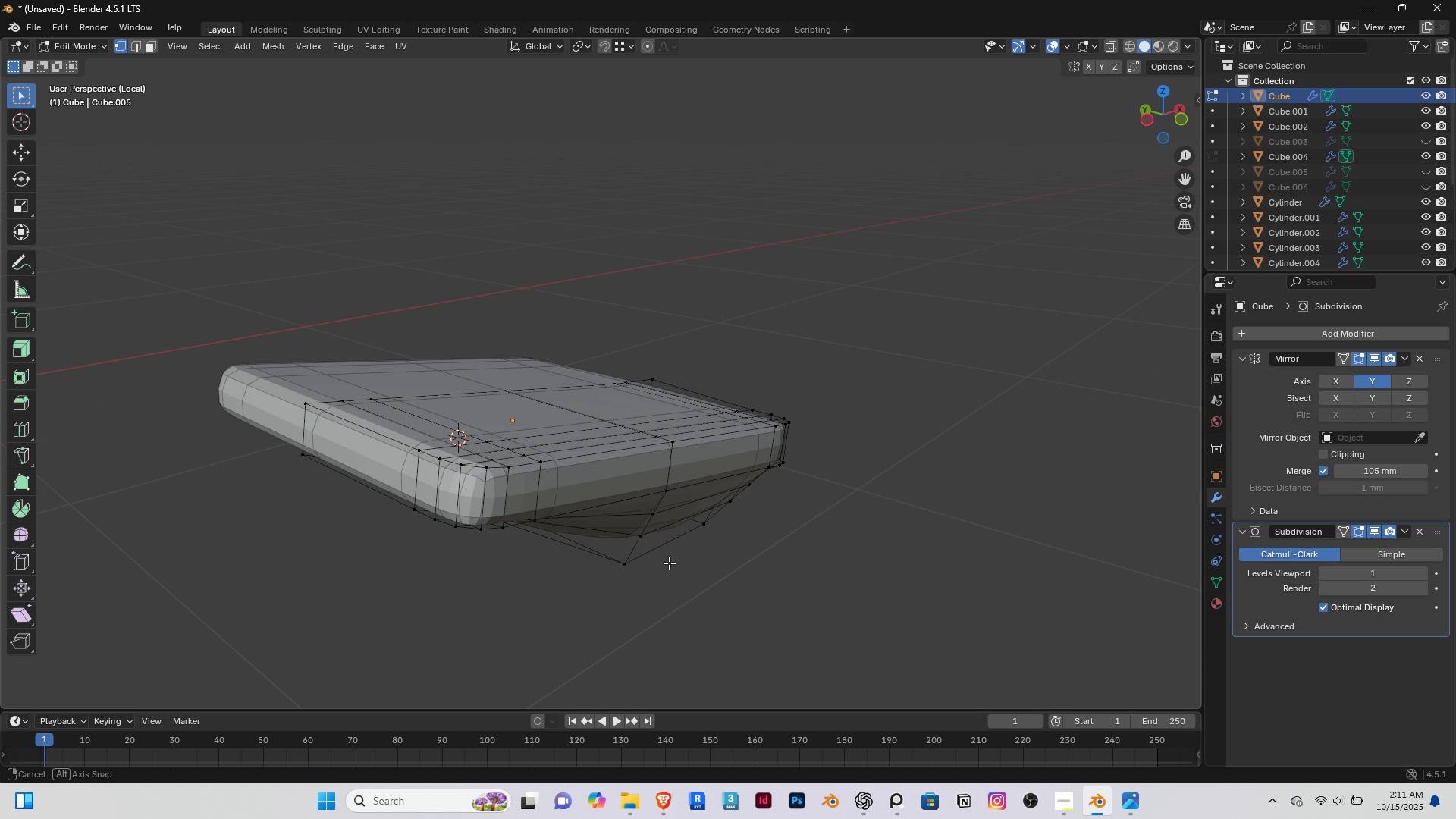 
scroll: coordinate [507, 507], scroll_direction: up, amount: 4.0
 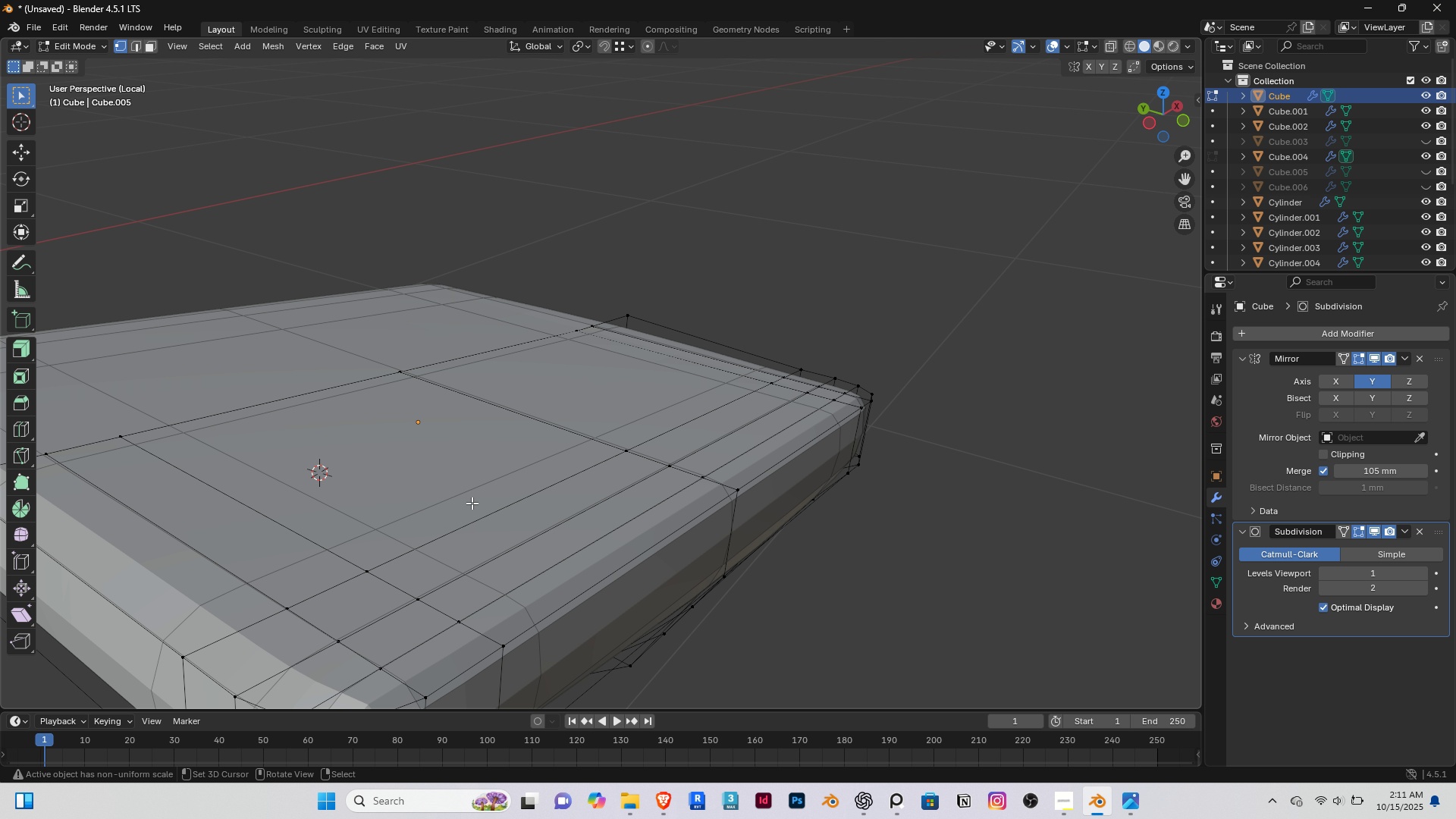 
hold_key(key=ShiftRight, duration=0.39)
scroll: coordinate [469, 502], scroll_direction: up, amount: 1.0
 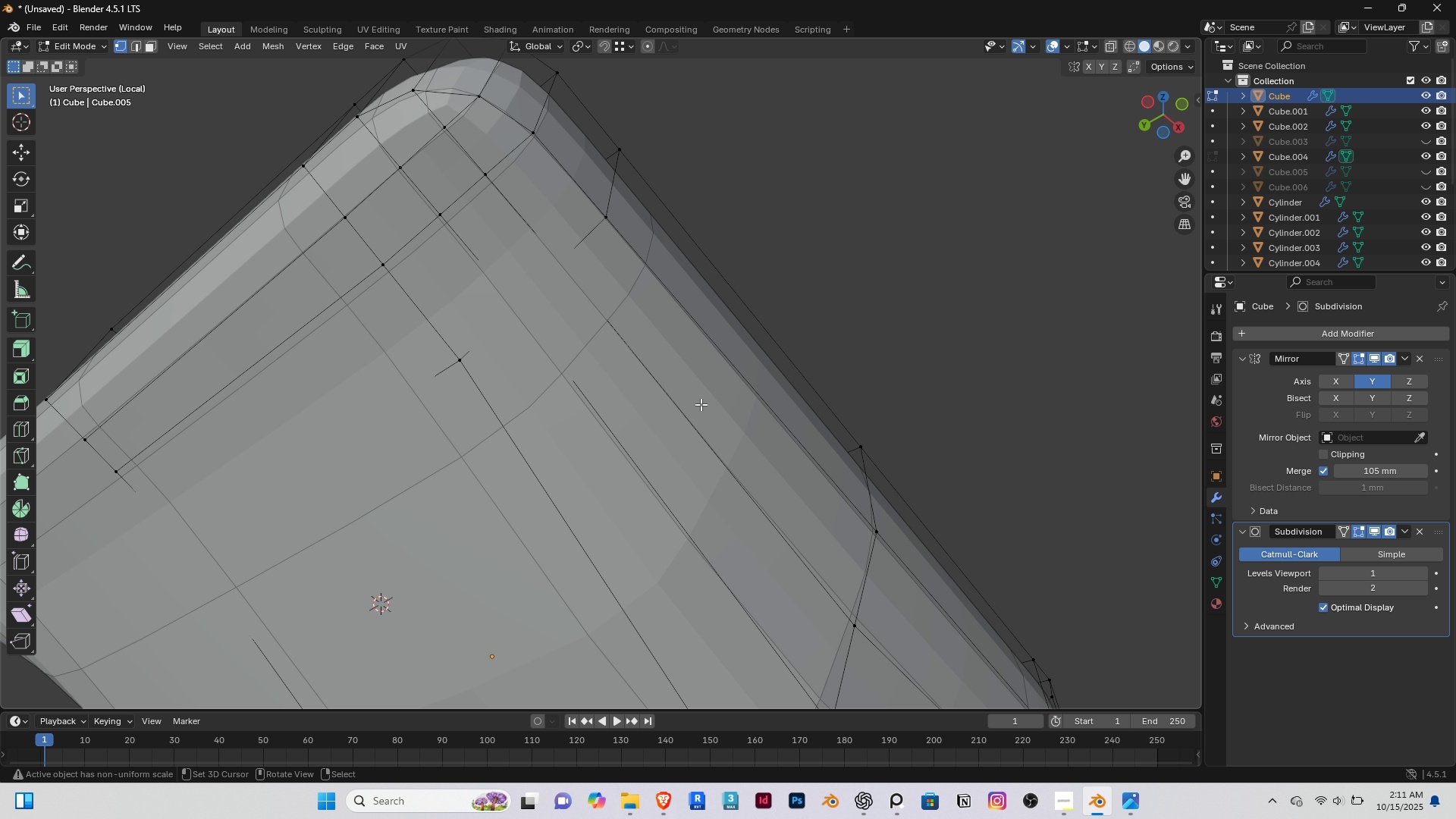 
key(Tab)
 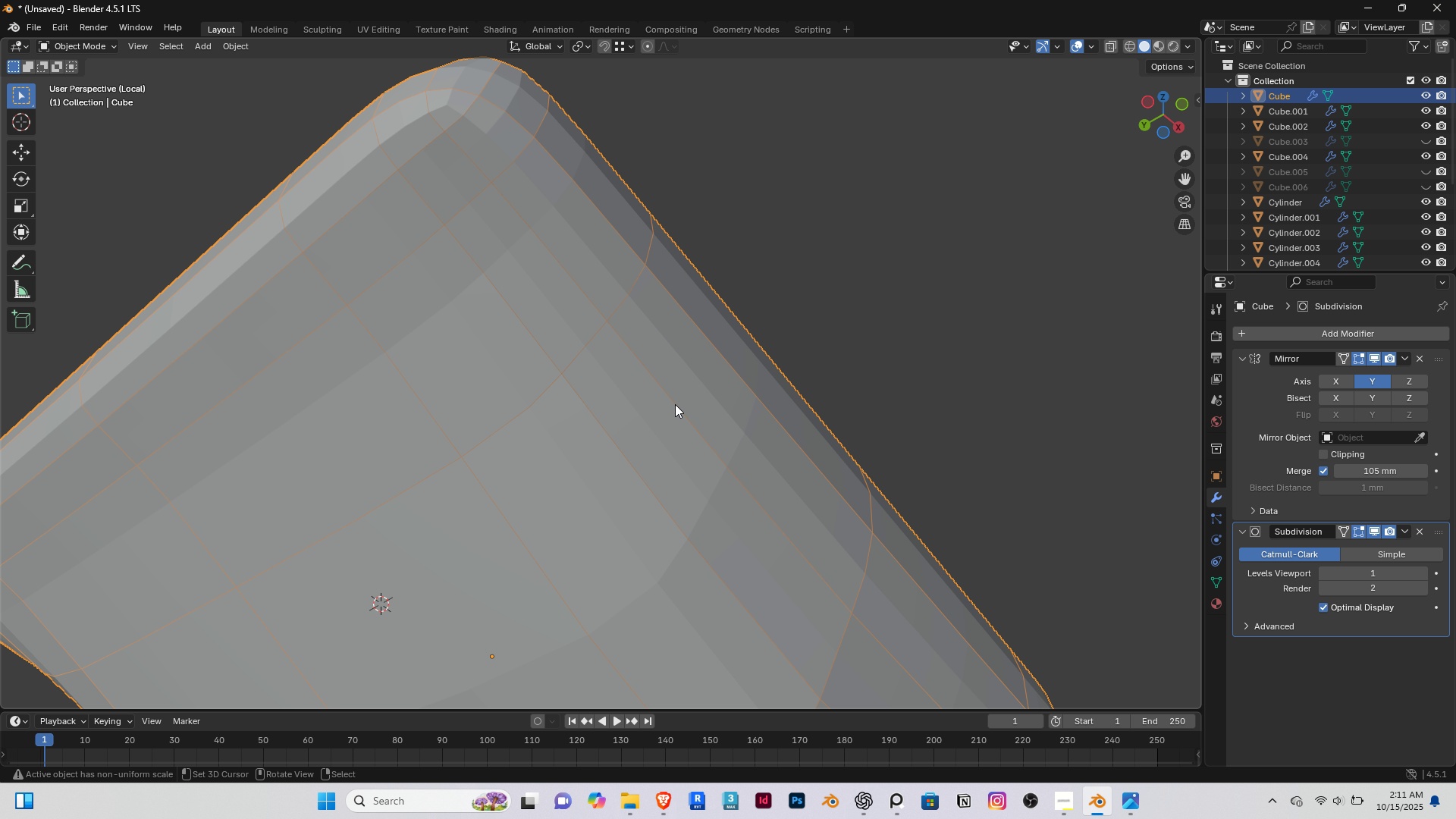 
scroll: coordinate [675, 404], scroll_direction: down, amount: 2.0
 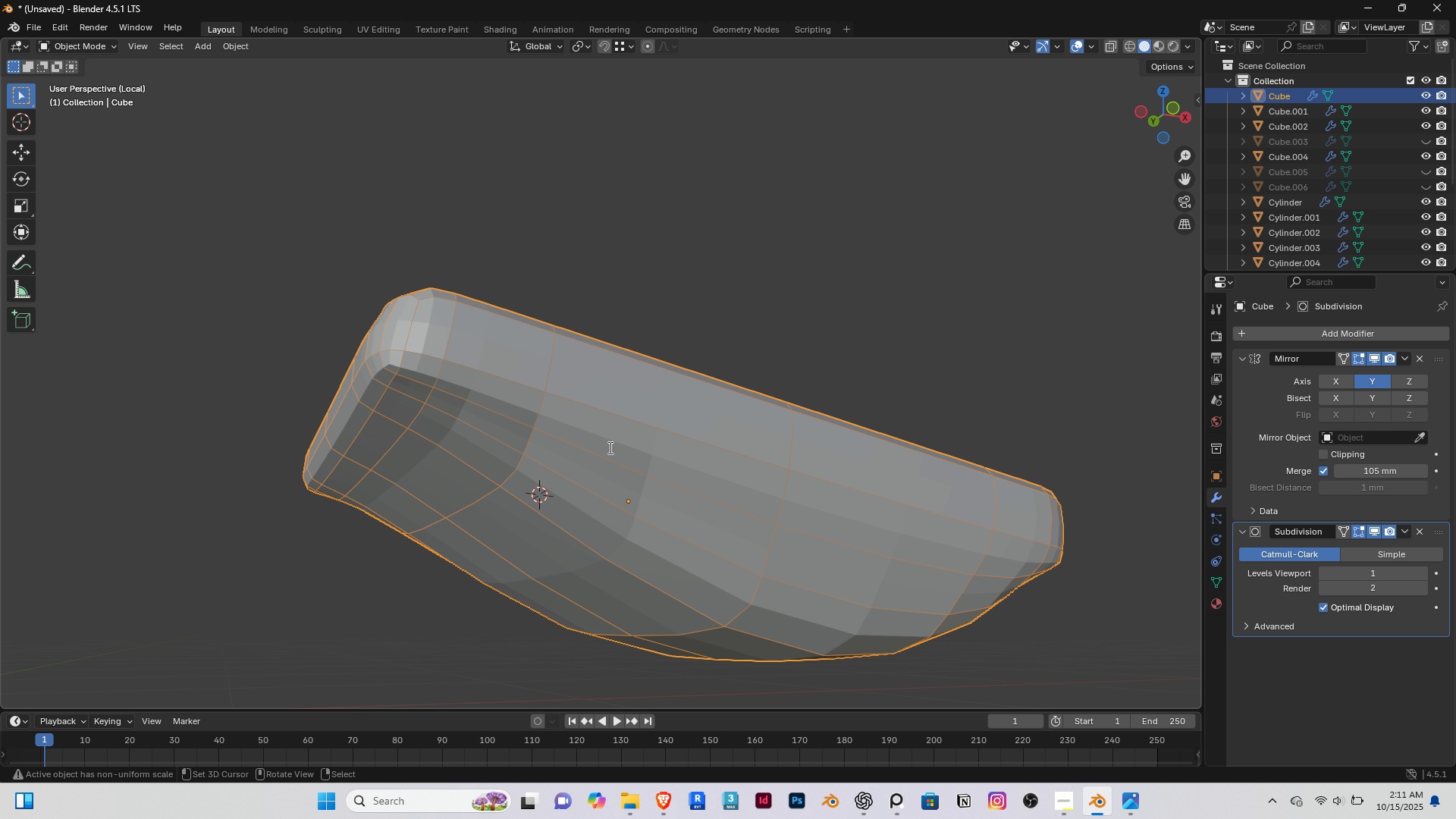 
key(Space)
 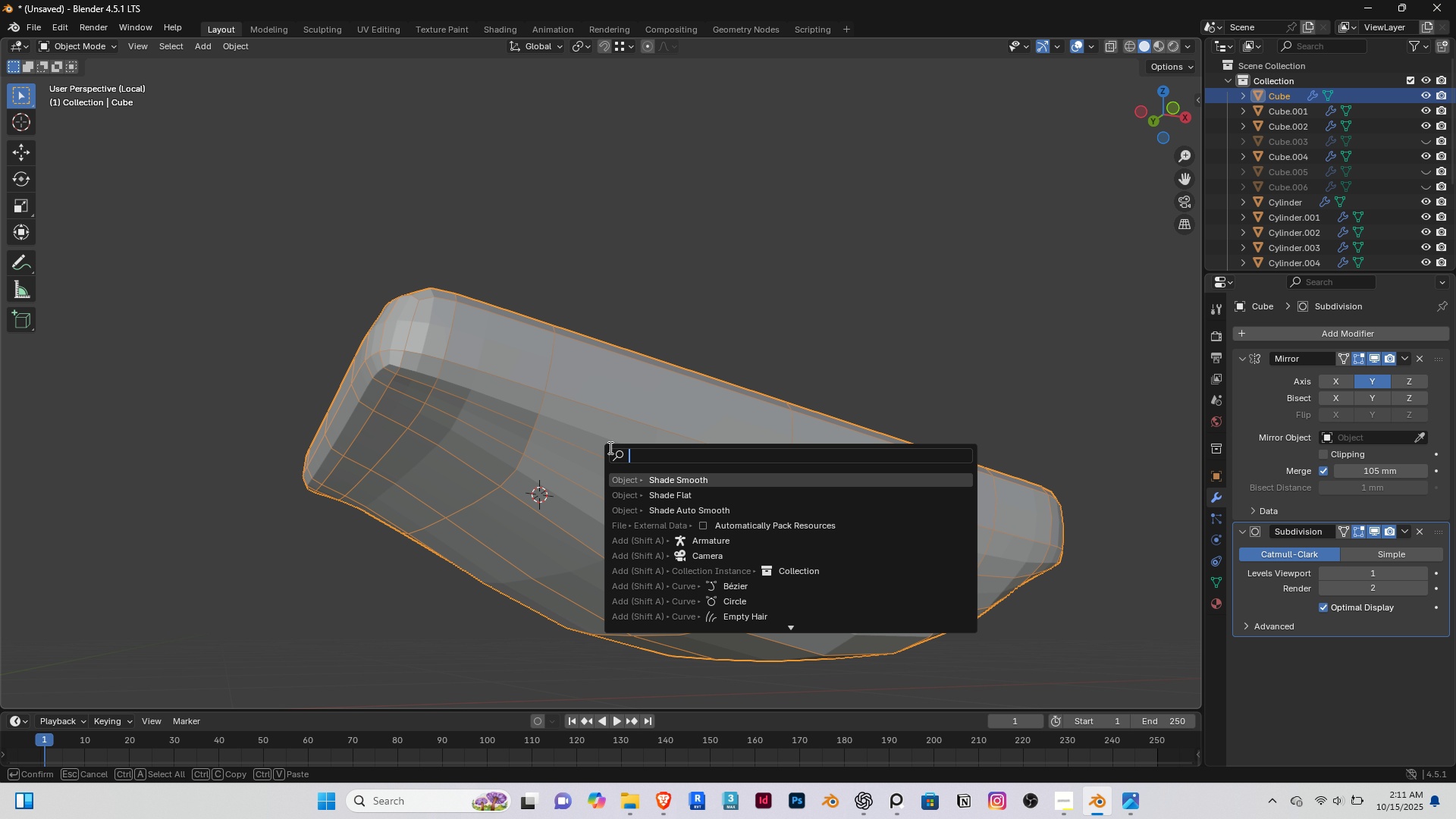 
key(S)
 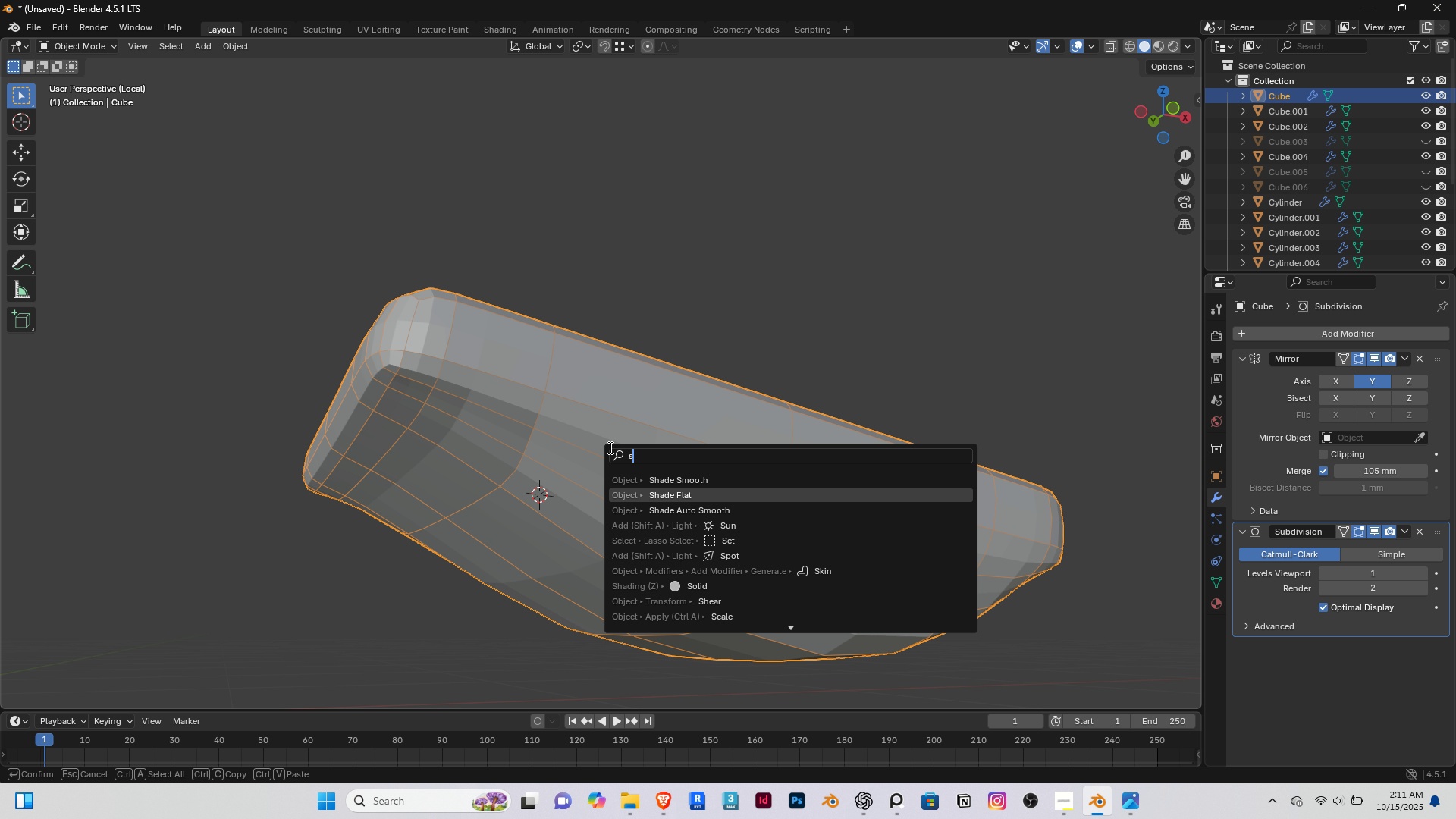 
key(ArrowDown)
 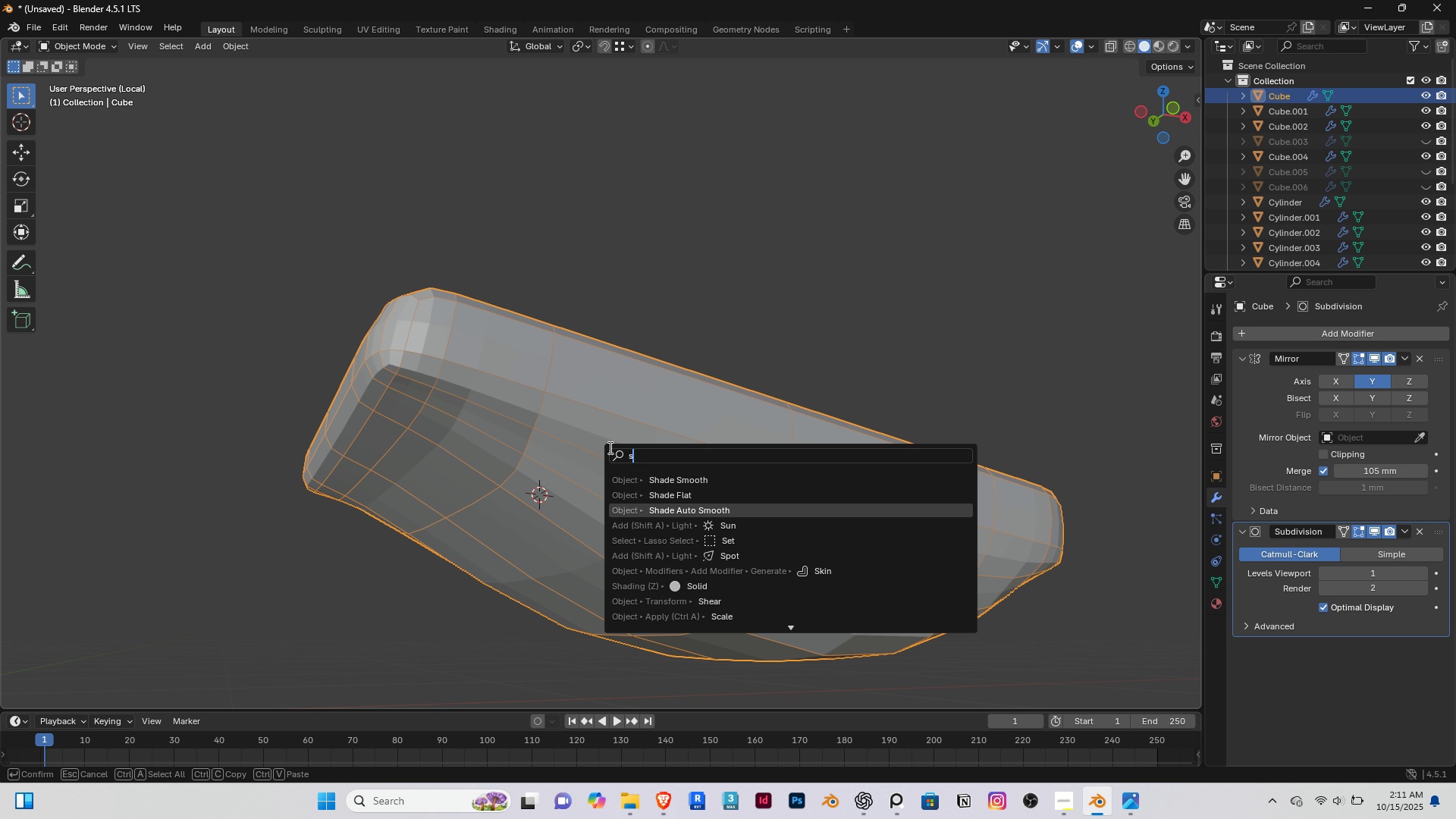 
key(ArrowDown)
 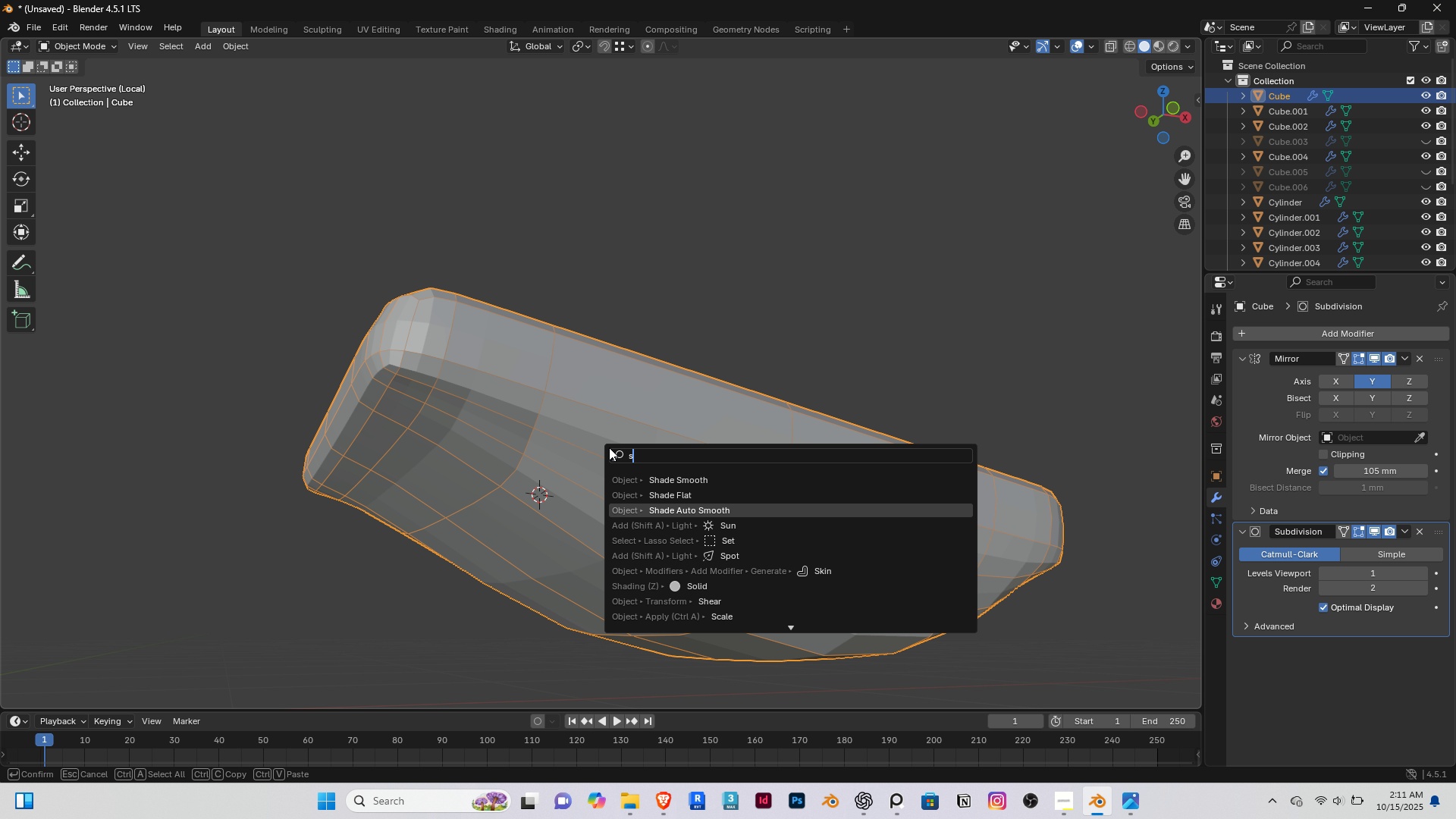 
key(Enter)
 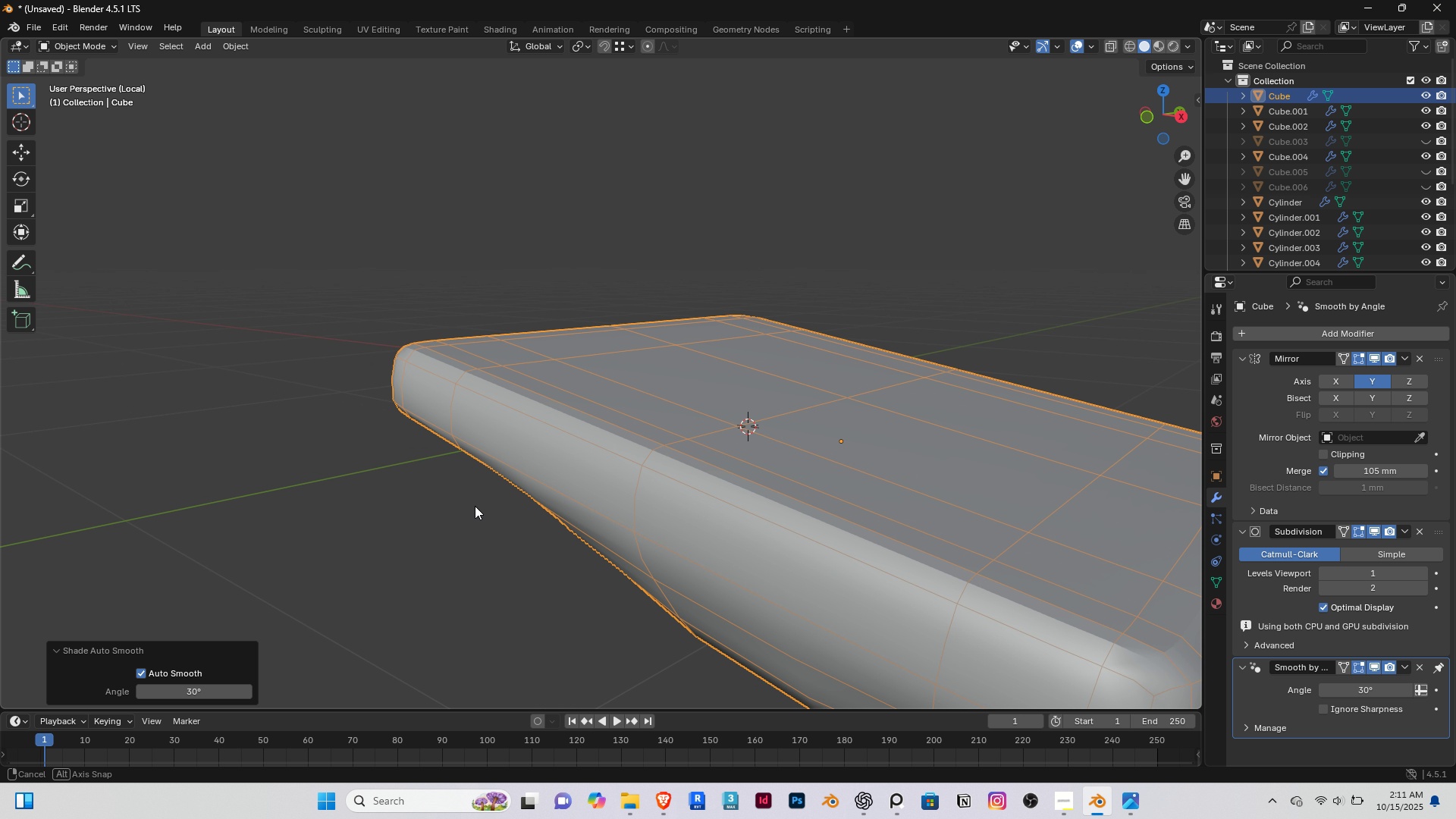 
scroll: coordinate [488, 461], scroll_direction: down, amount: 1.0
 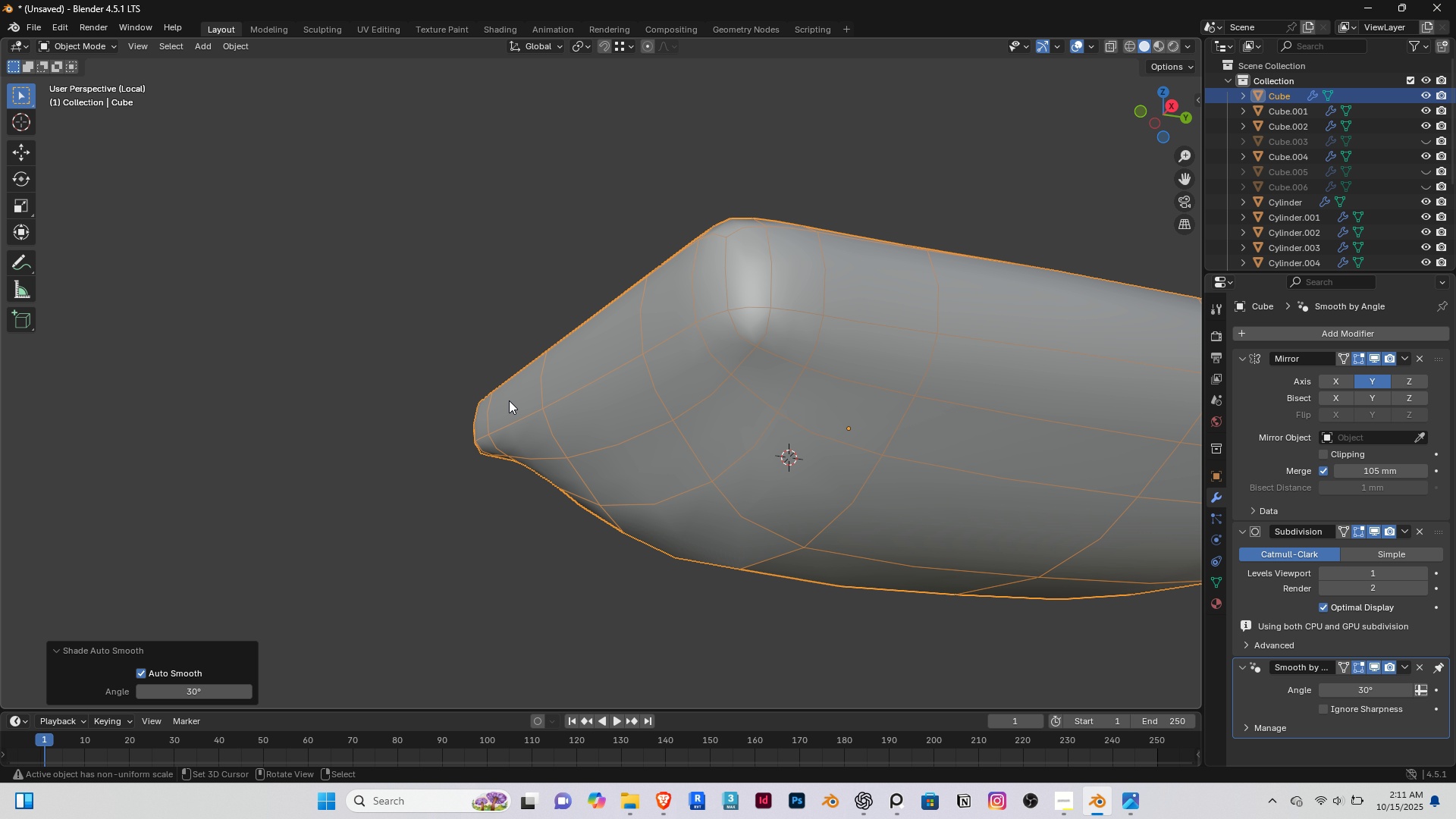 
key(Tab)
 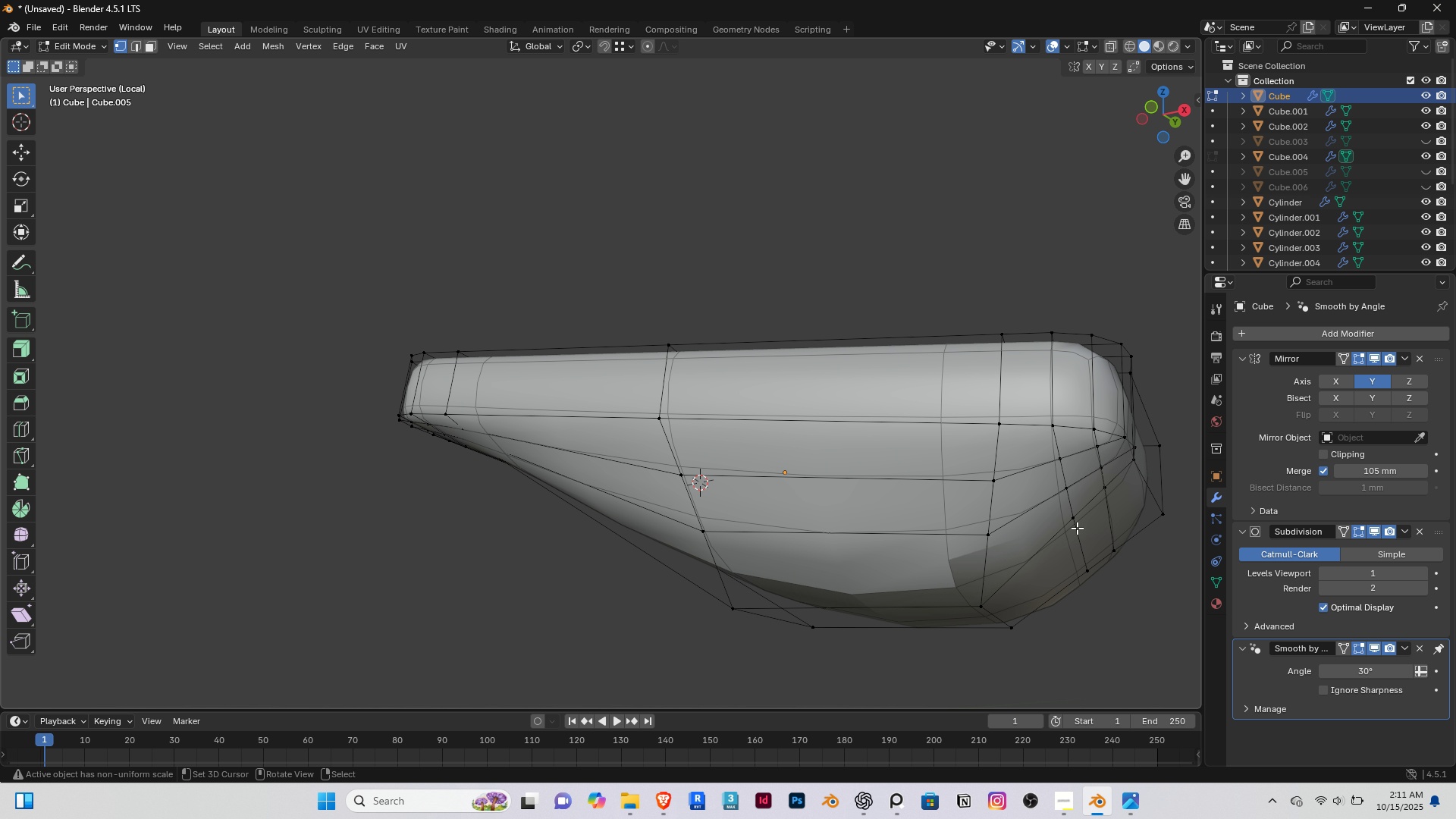 
right_click([1103, 519])
 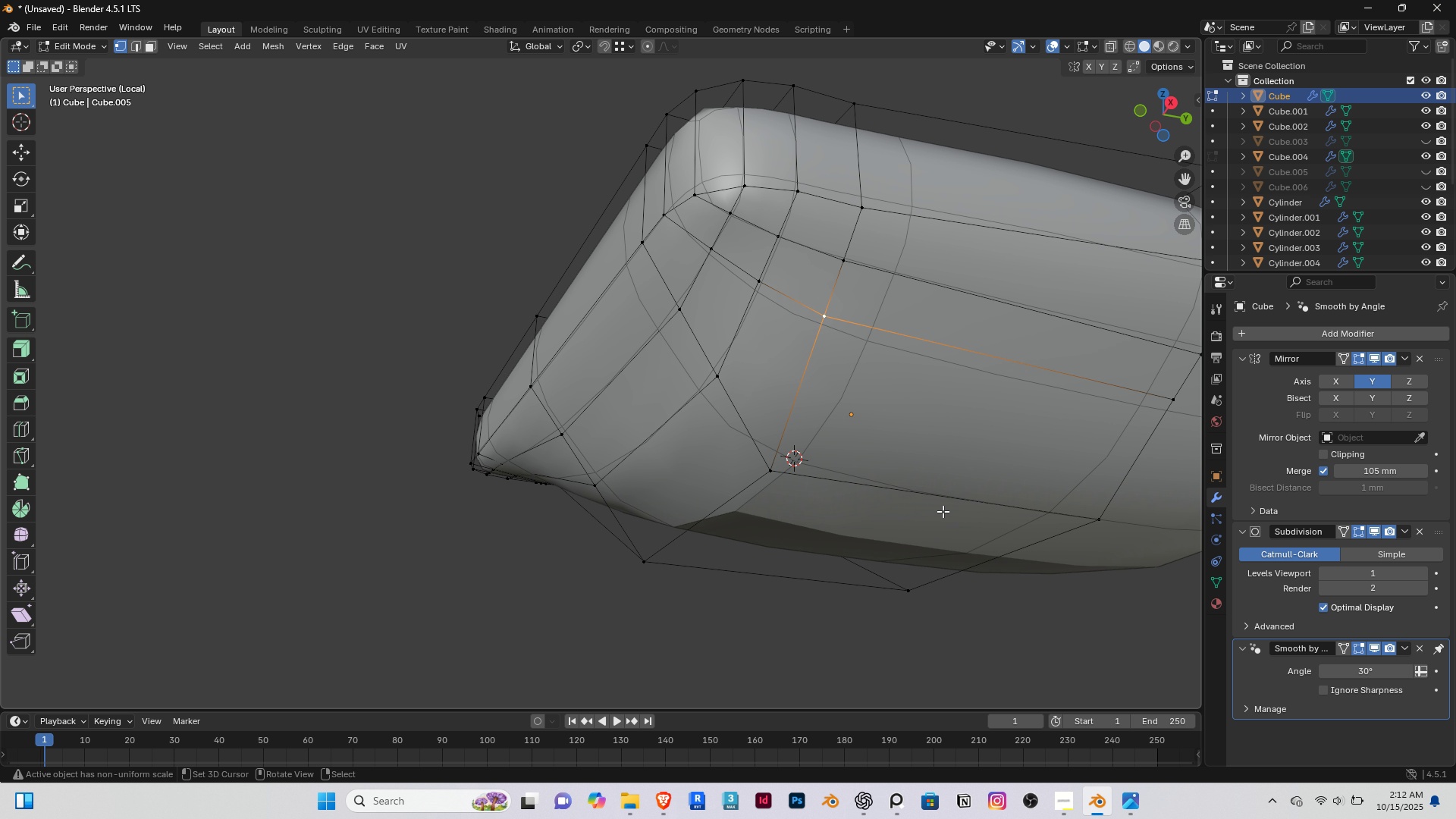 
key(Shift+ShiftRight)
 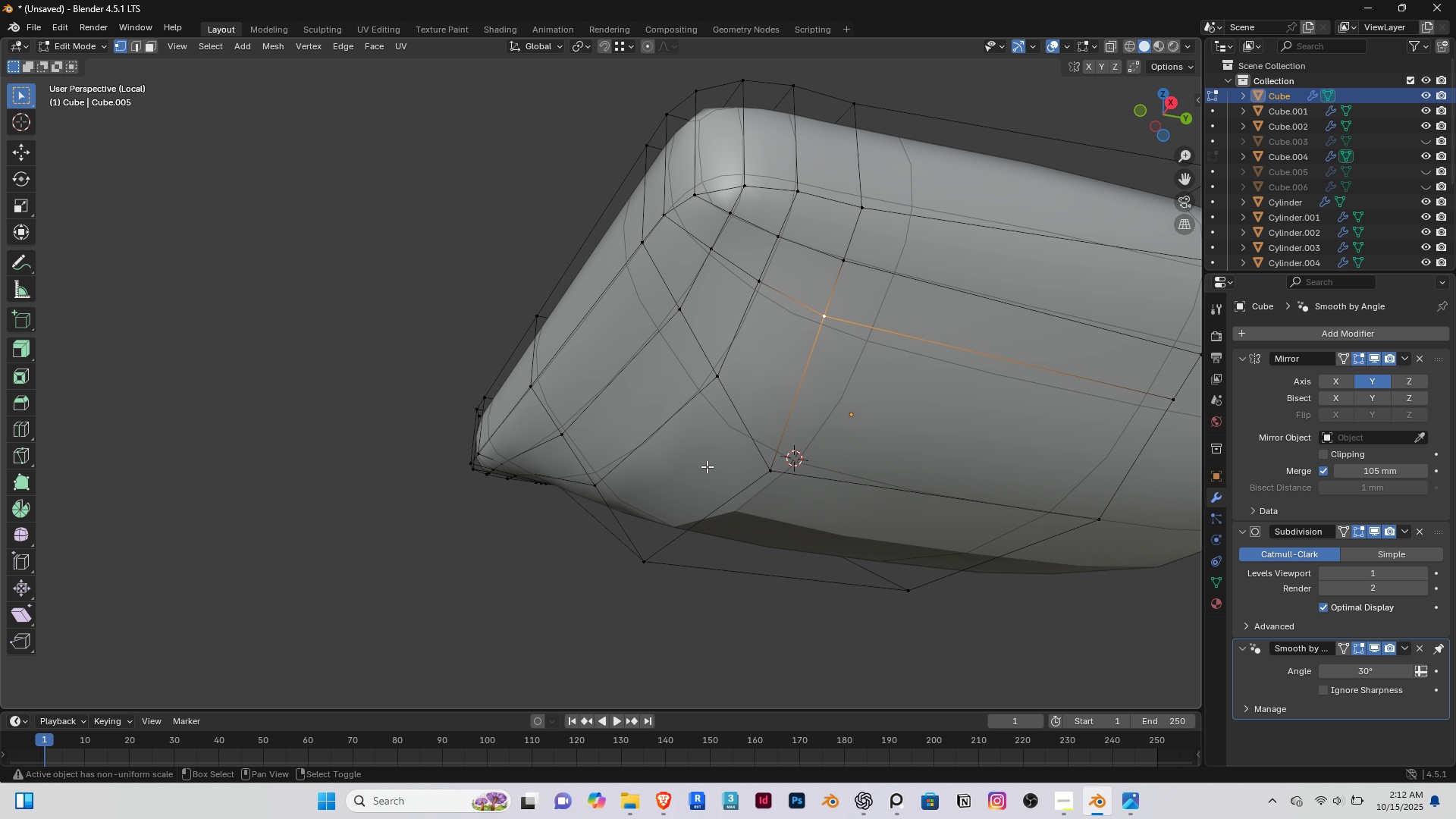 
key(Shift+ShiftRight)
 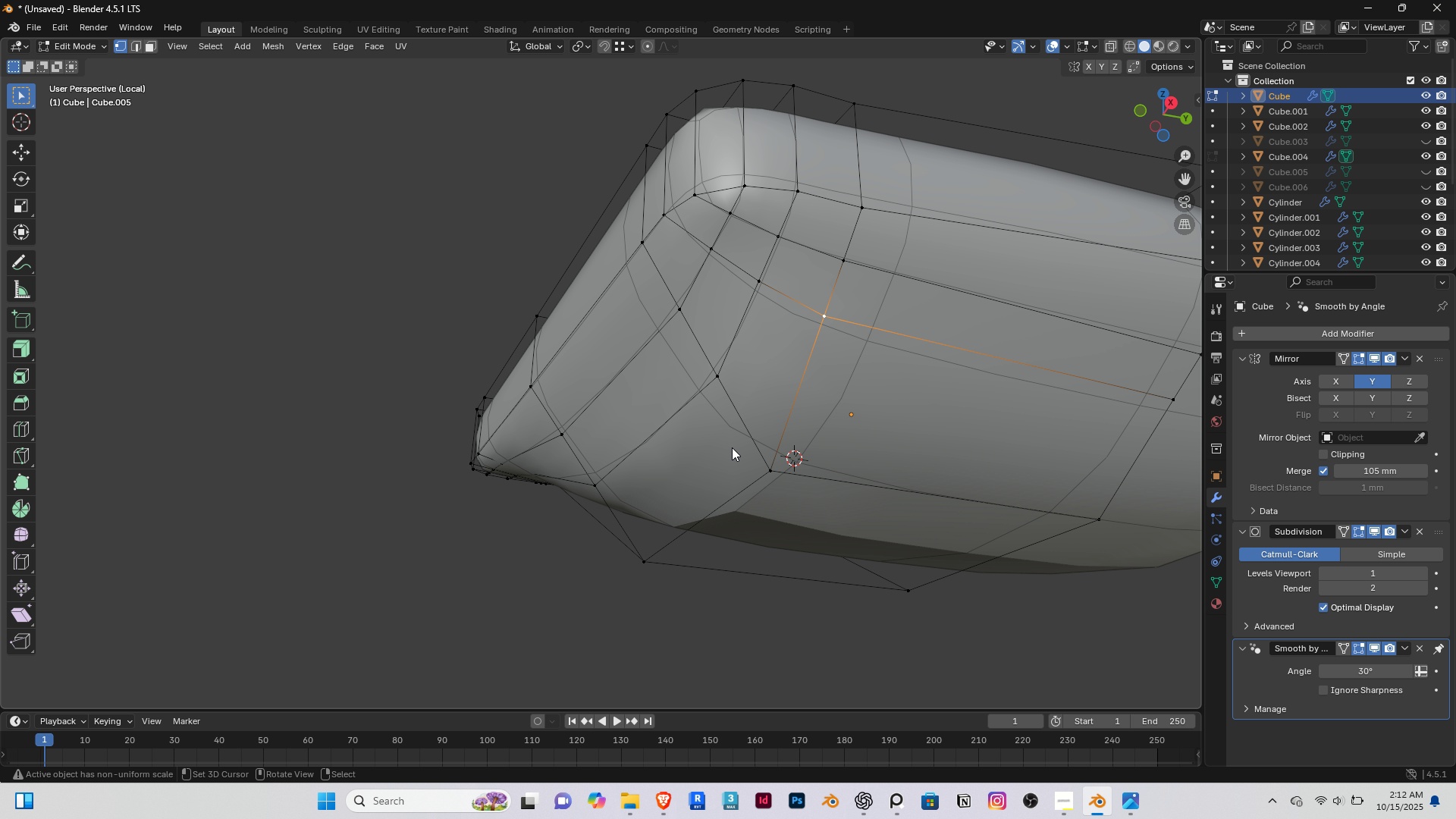 
key(Space)
 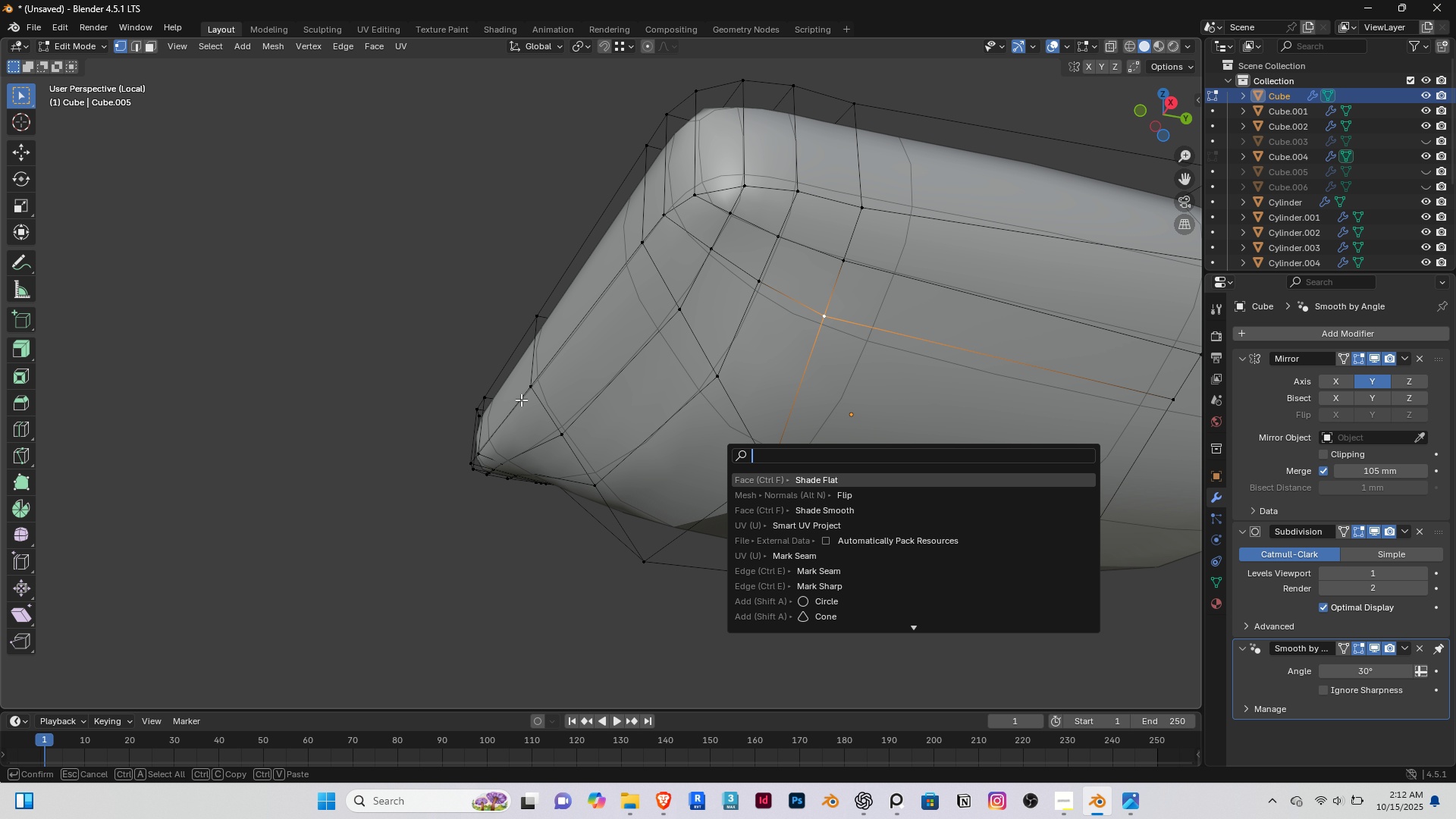 
right_click([521, 400])
 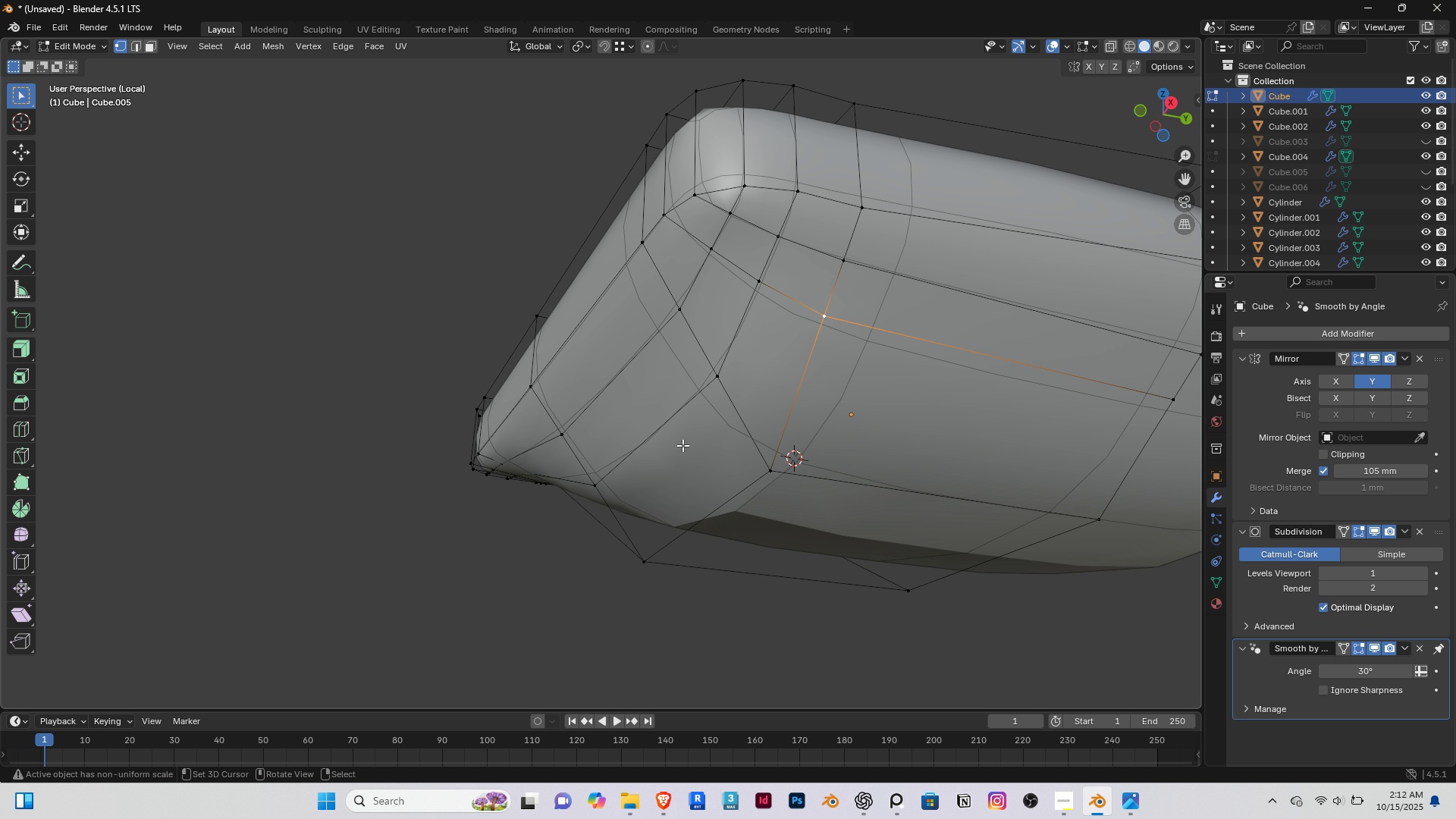 
hold_key(key=Space, duration=0.44)
 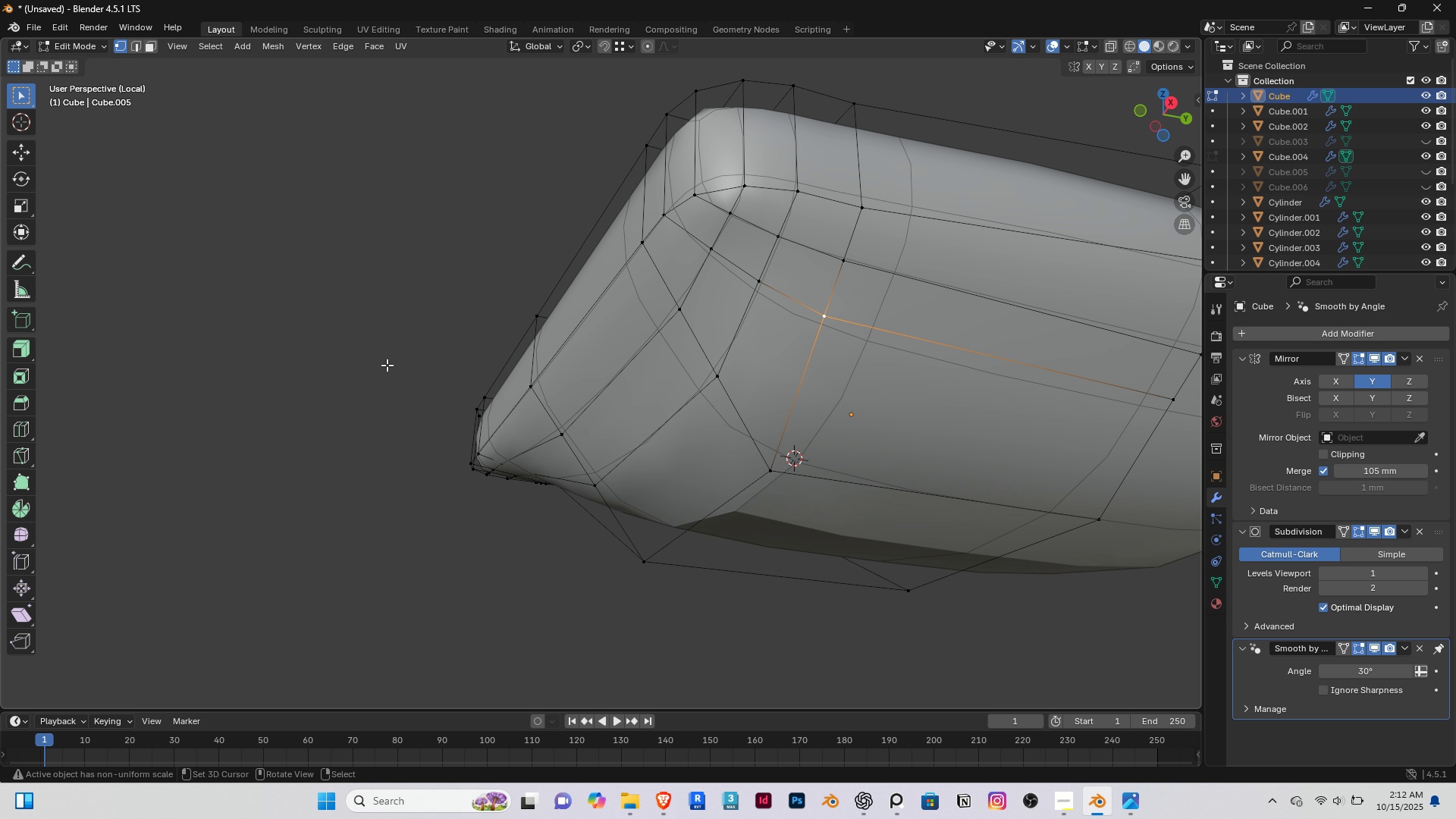 
hold_key(key=ShiftRight, duration=0.69)
 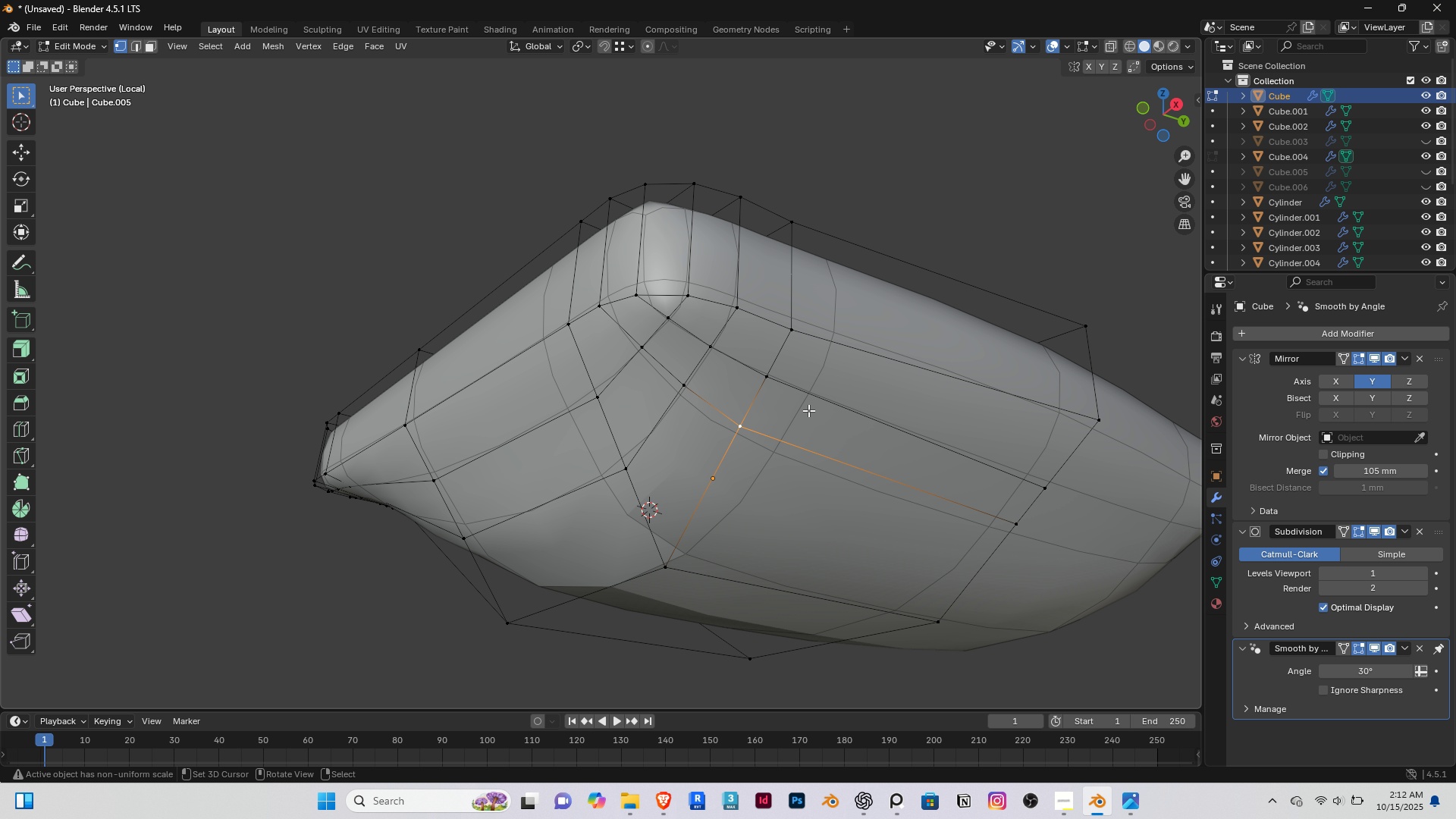 
type(12)
 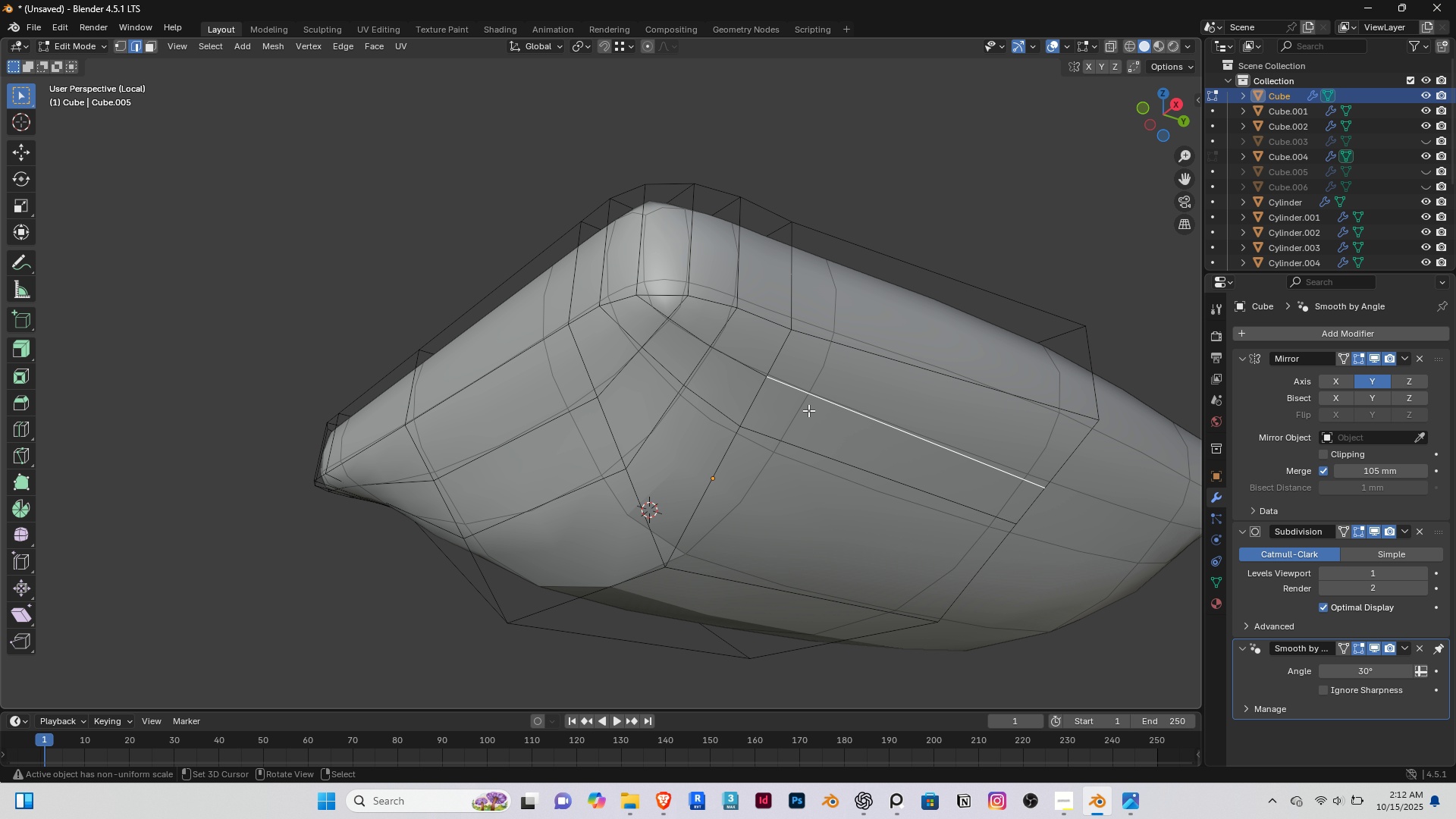 
right_click([808, 410])
 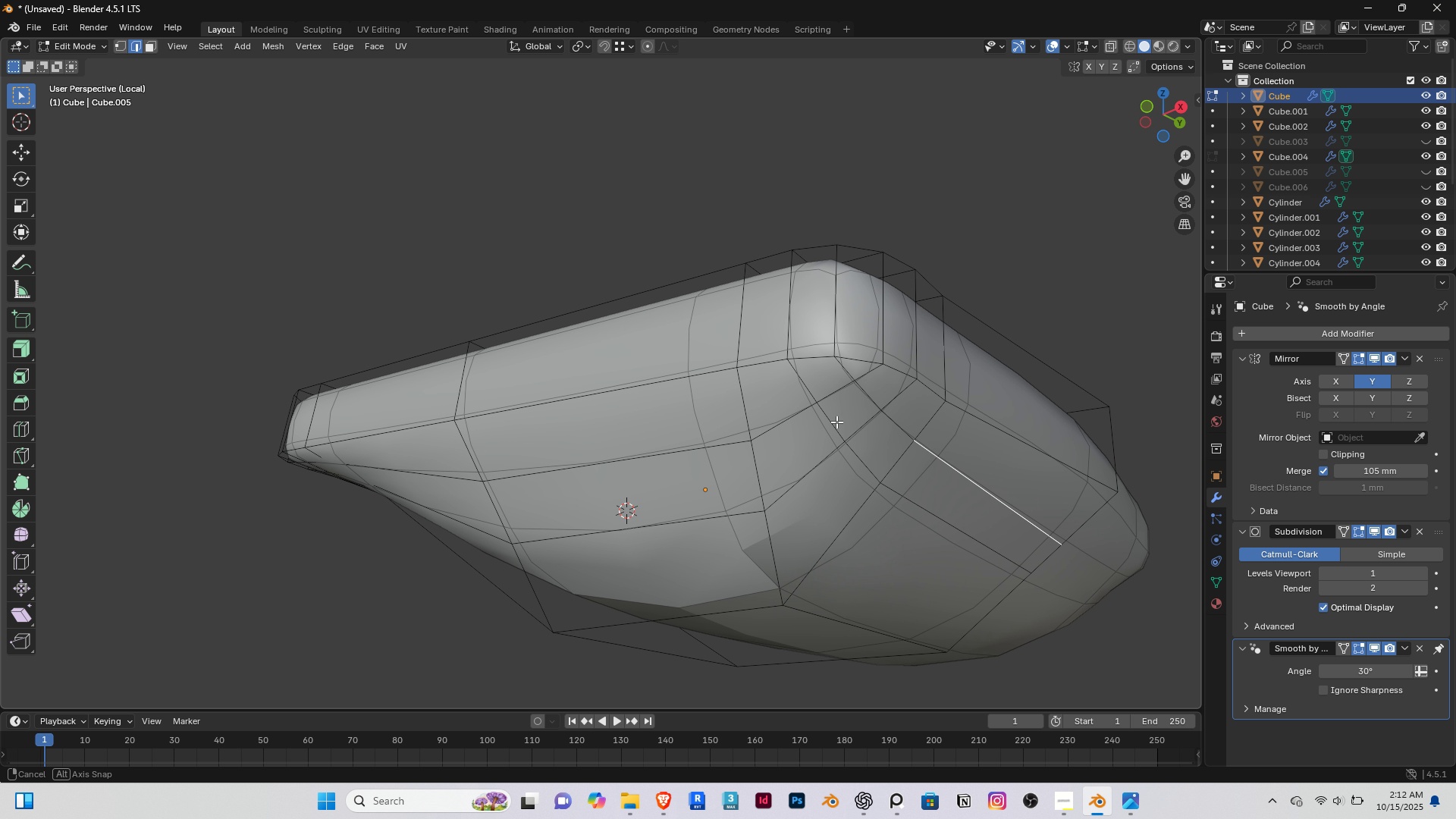 
middle_click([836, 422])
 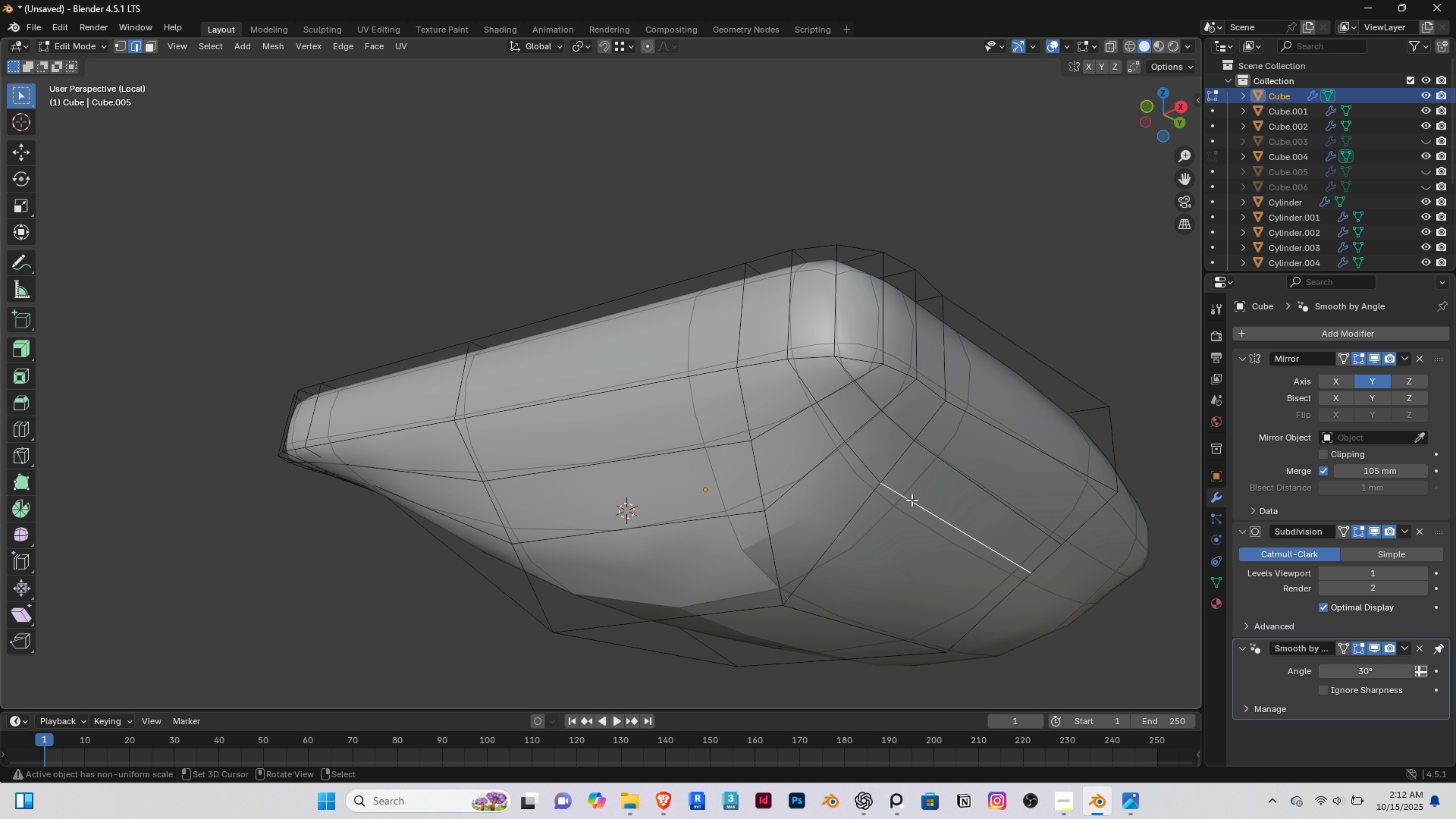 
right_click([912, 500])
 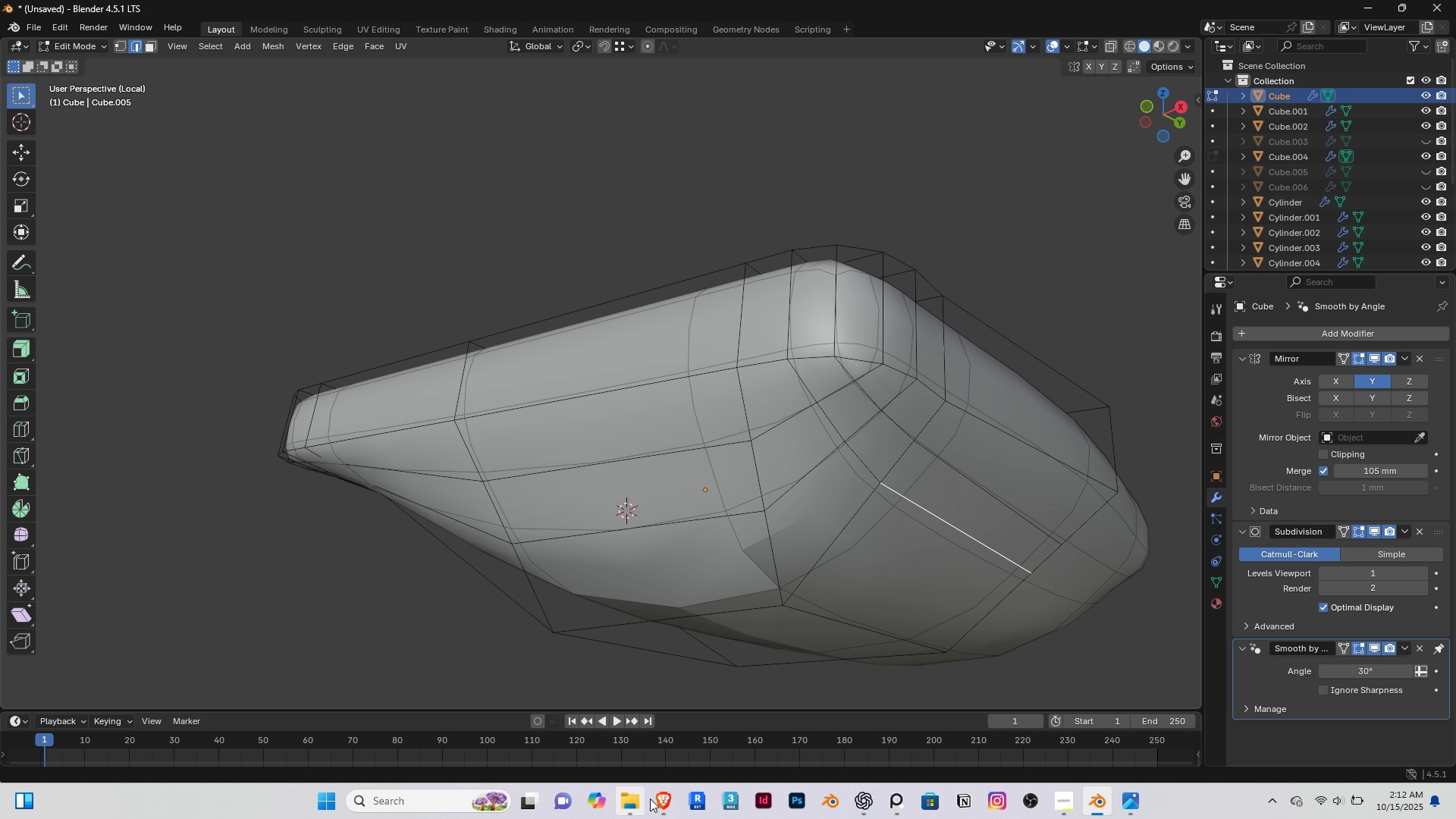 
left_click([667, 792])
 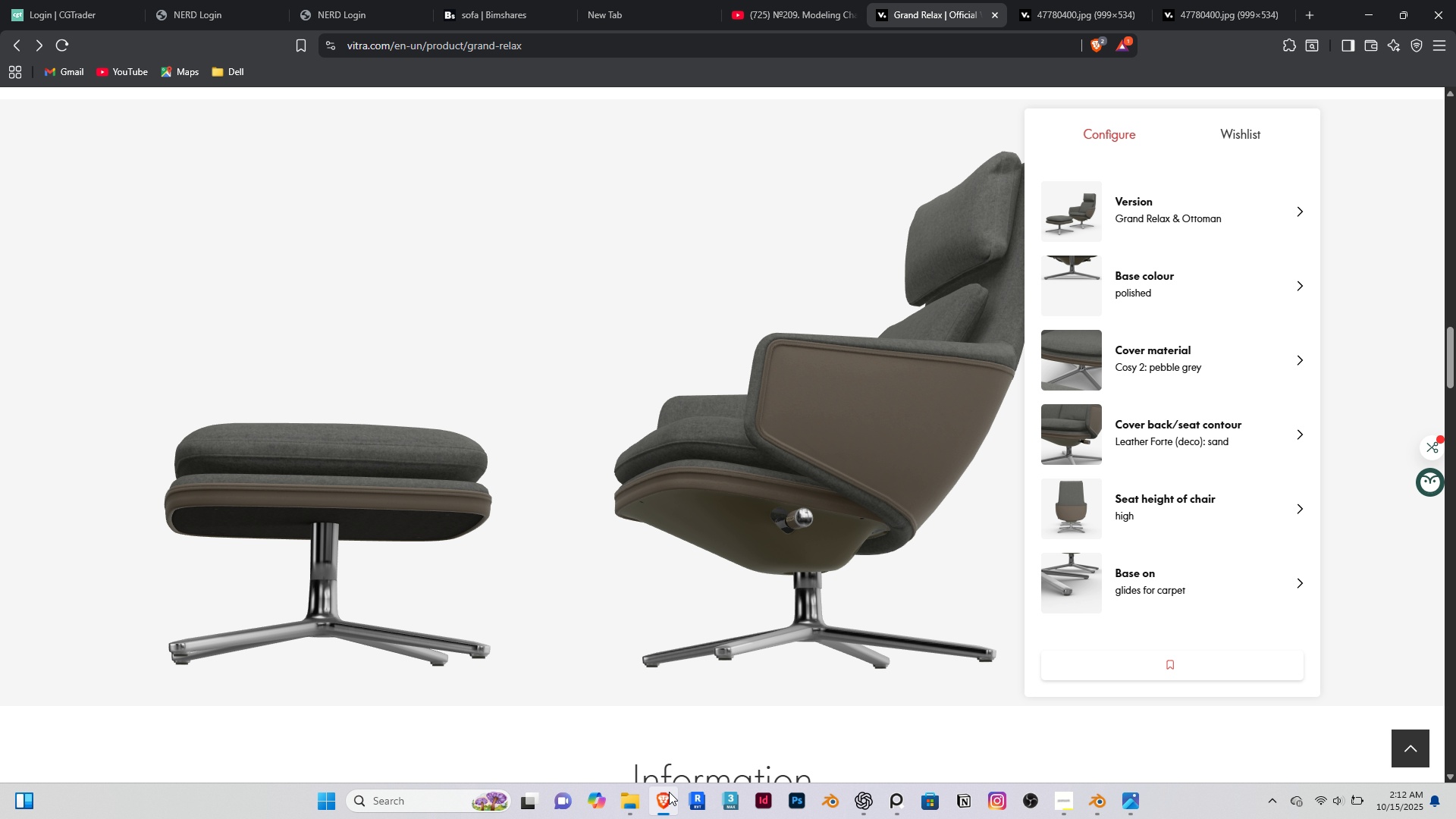 
left_click([669, 792])
 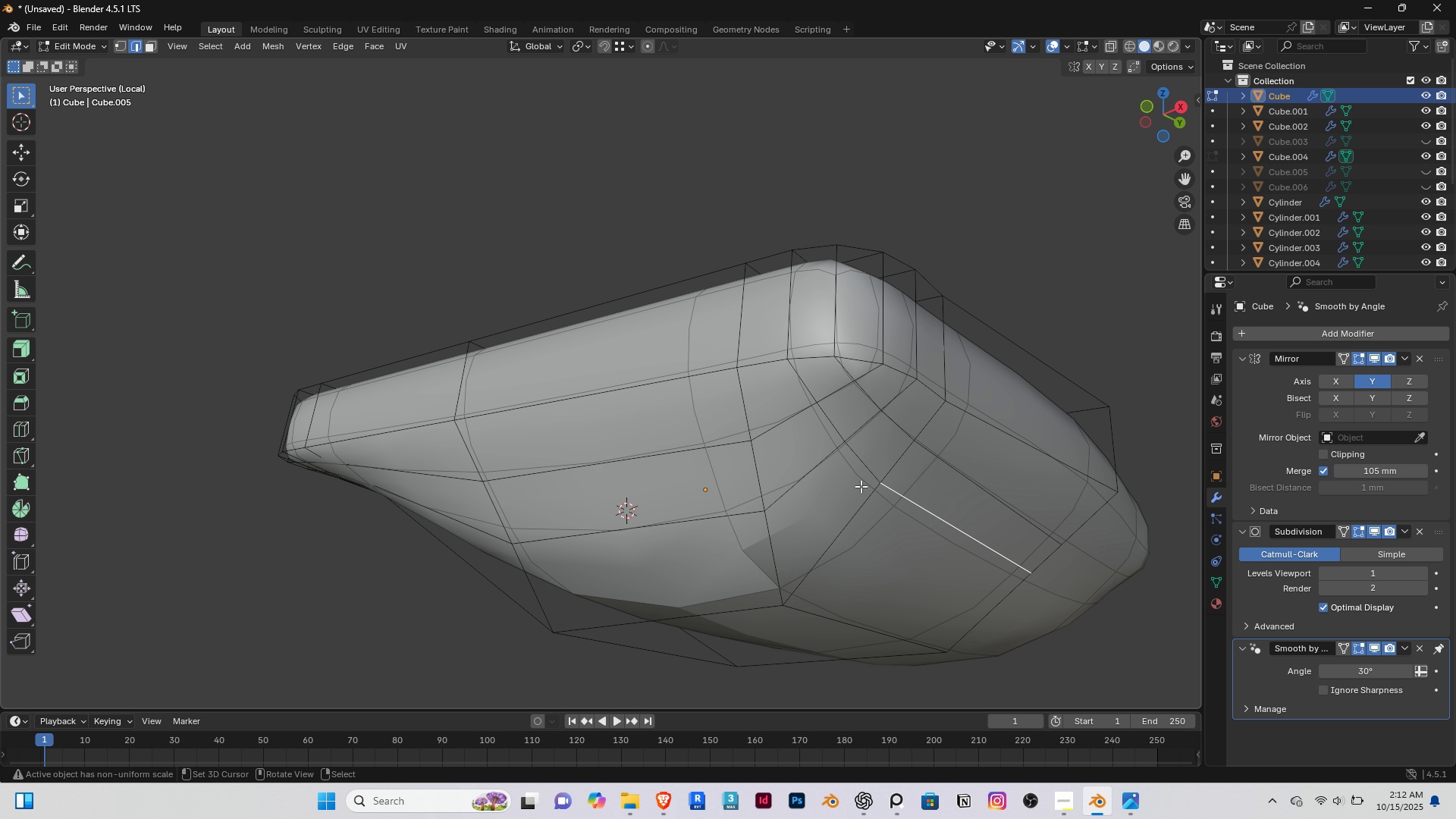 
hold_key(key=ShiftRight, duration=1.53)
right_click([857, 463])
 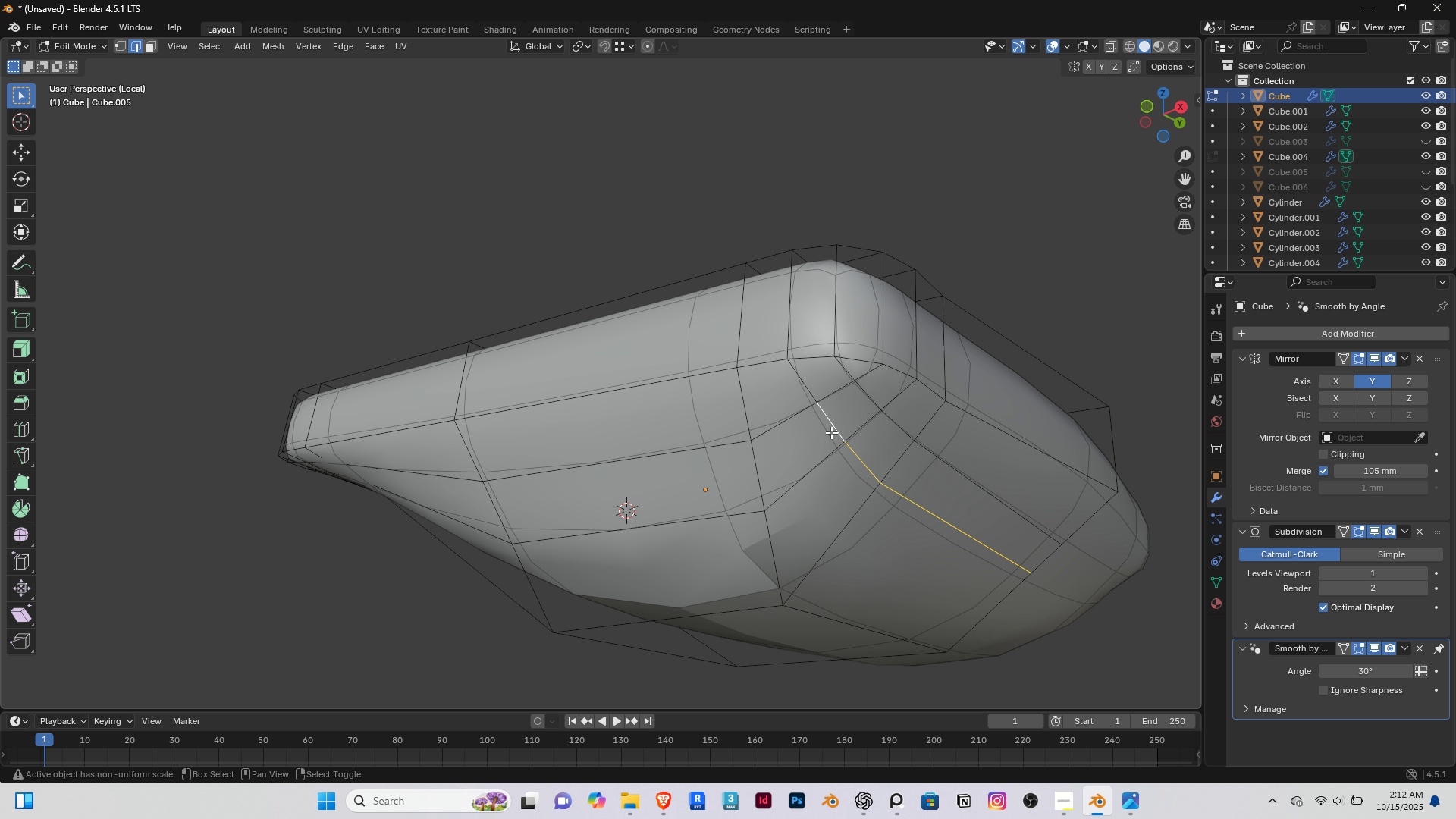 
double_click([833, 432])
 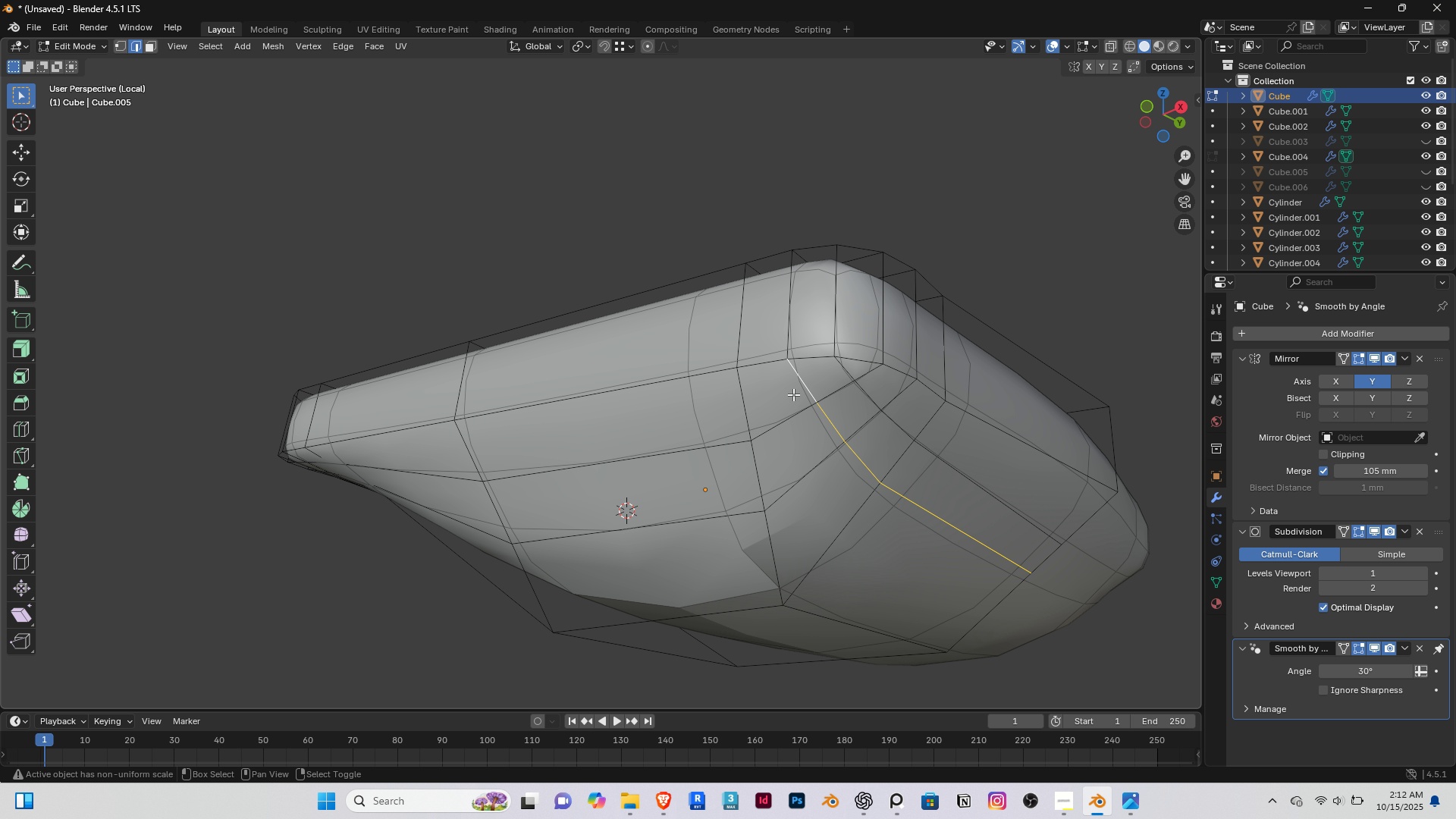 
triple_click([793, 394])
 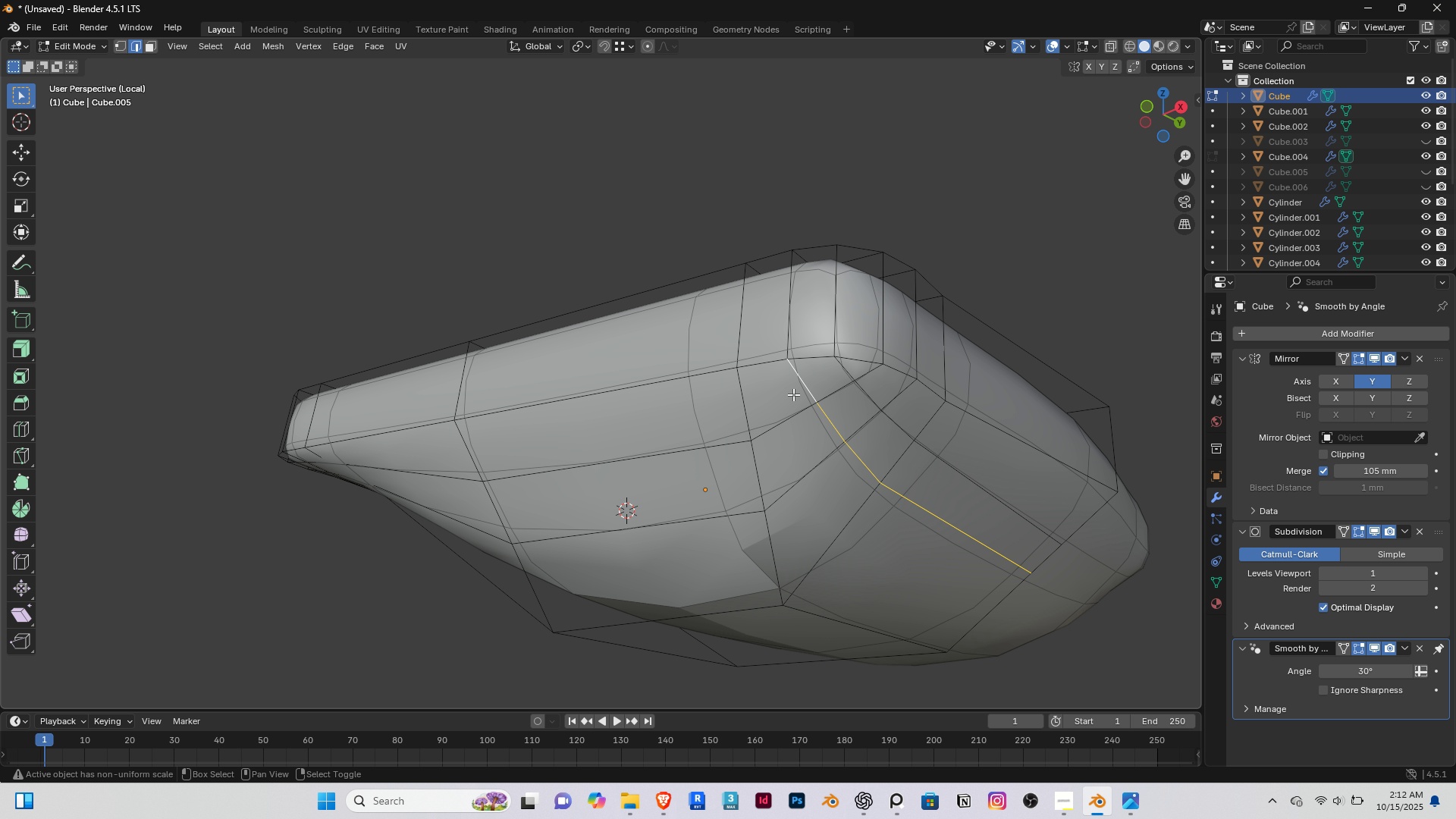 
key(Shift+ShiftRight)
 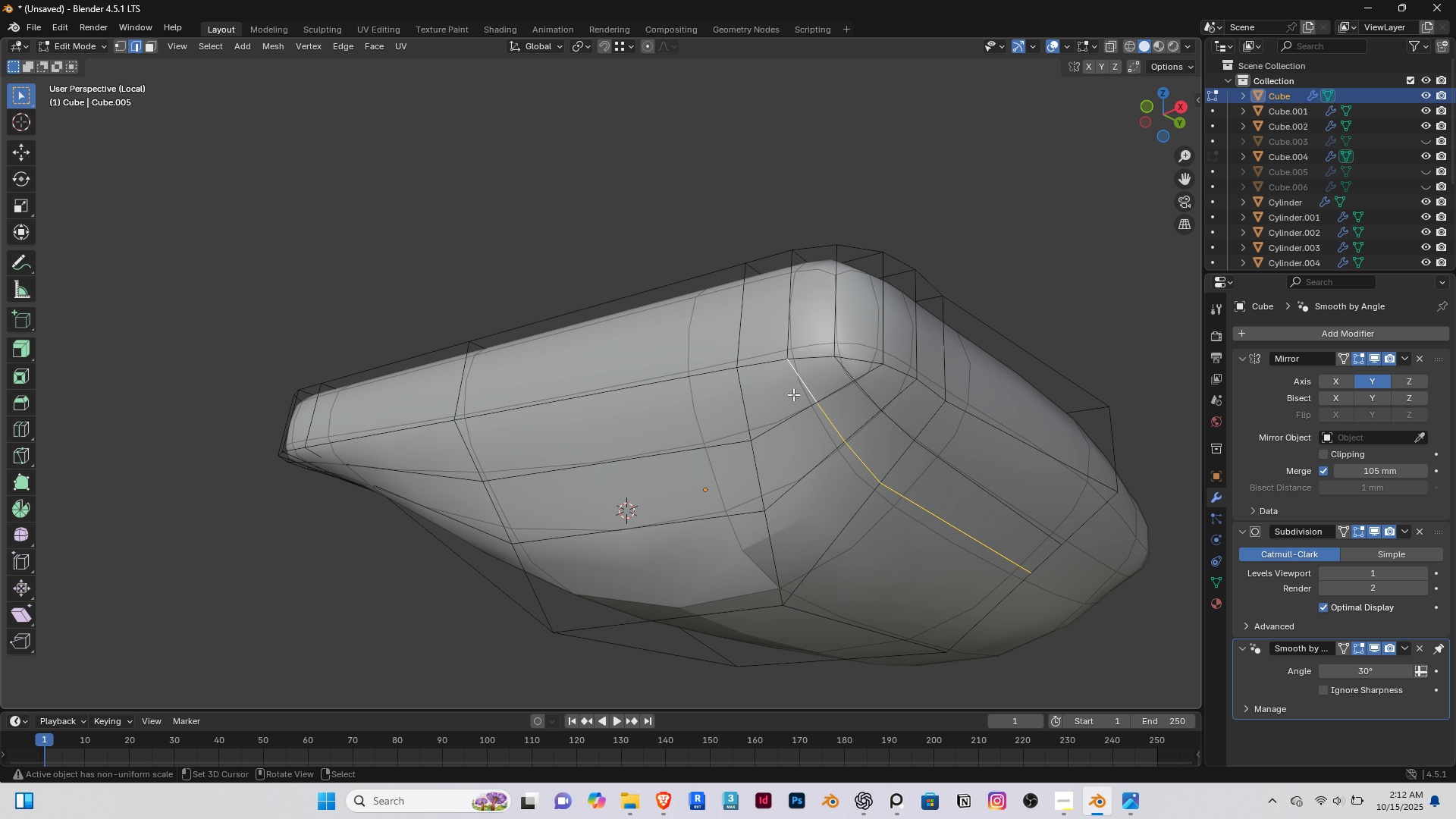 
key(Shift+ShiftRight)
 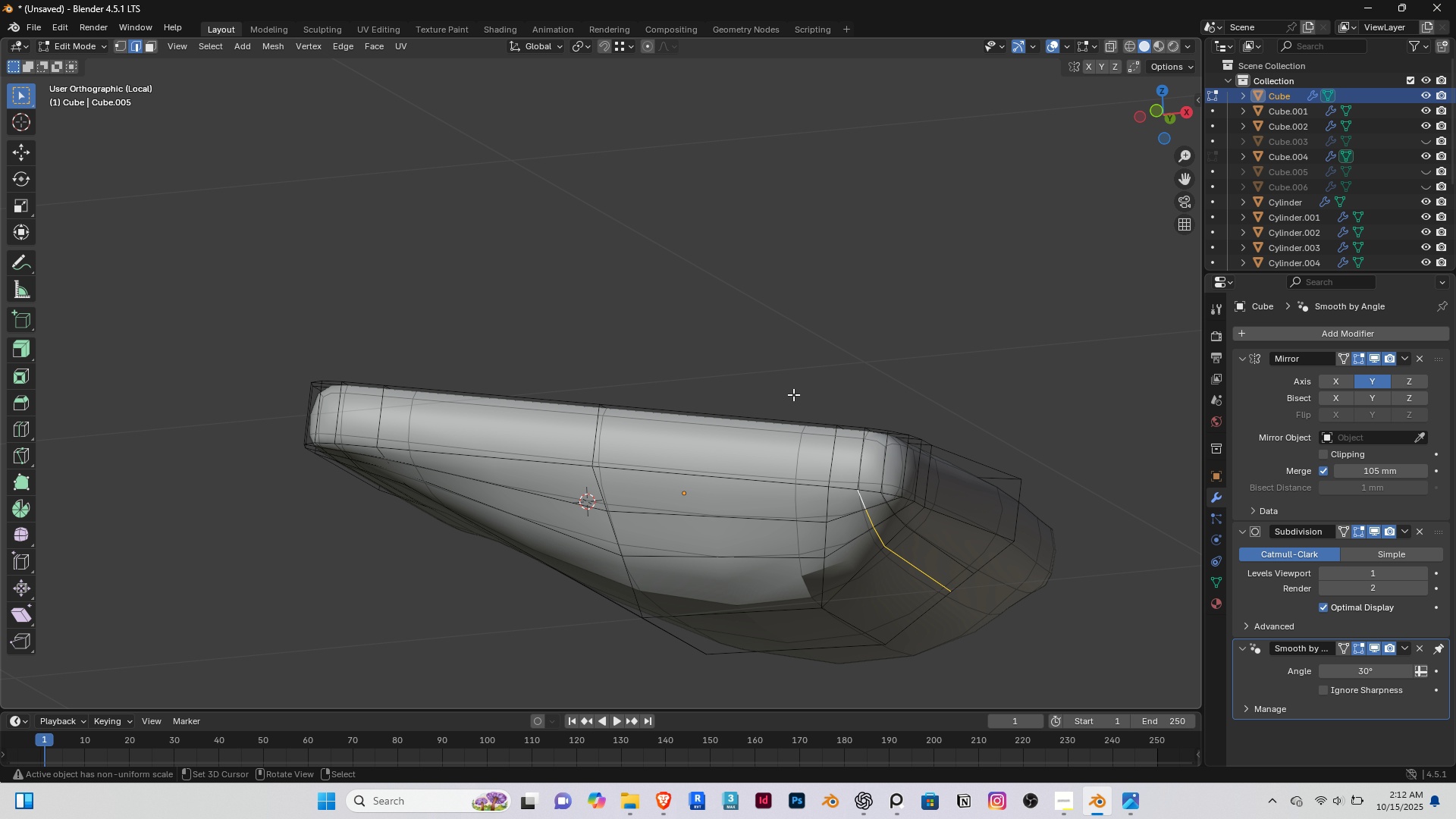 
key(End)
 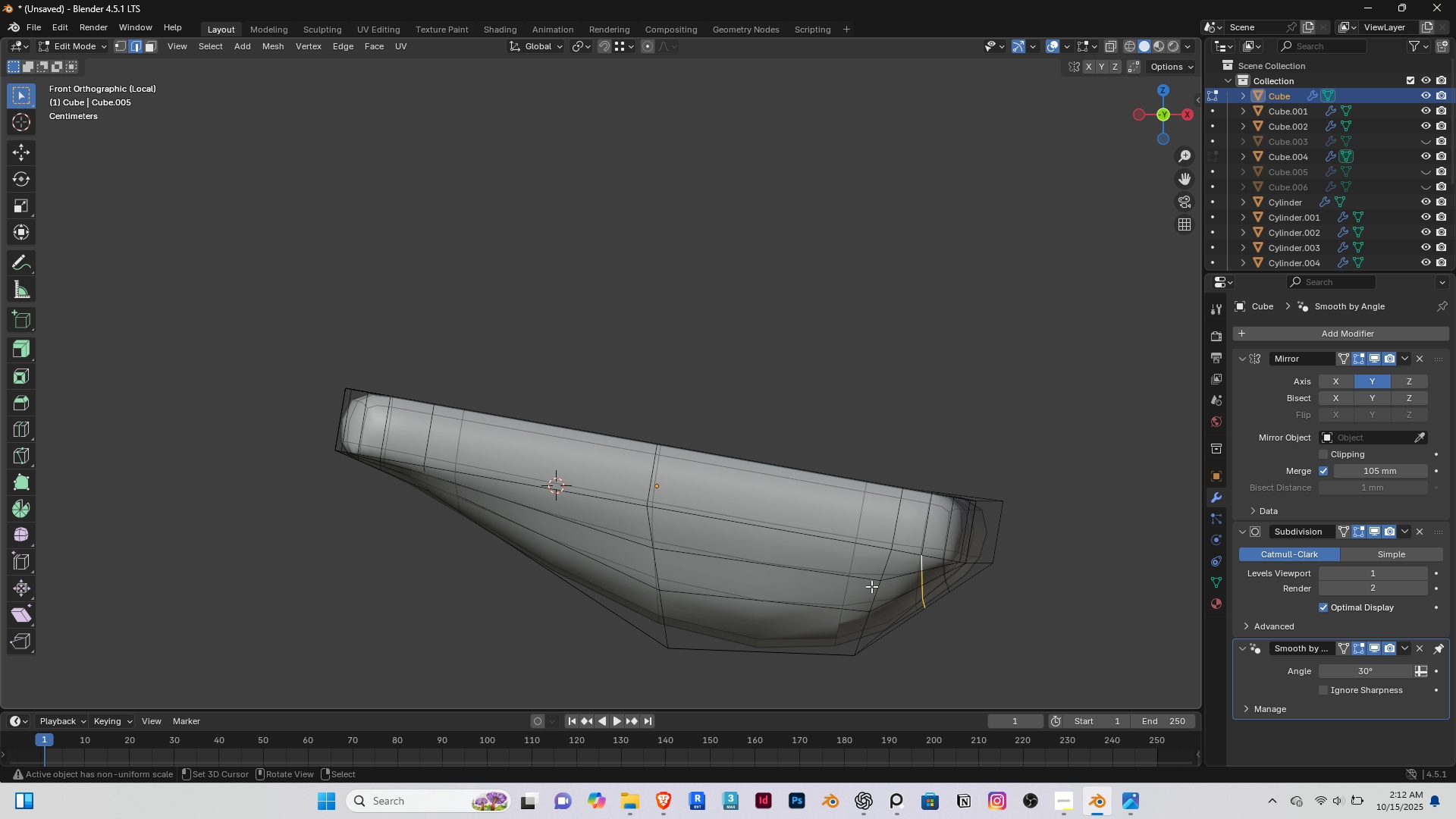 
scroll: coordinate [874, 595], scroll_direction: up, amount: 2.0
 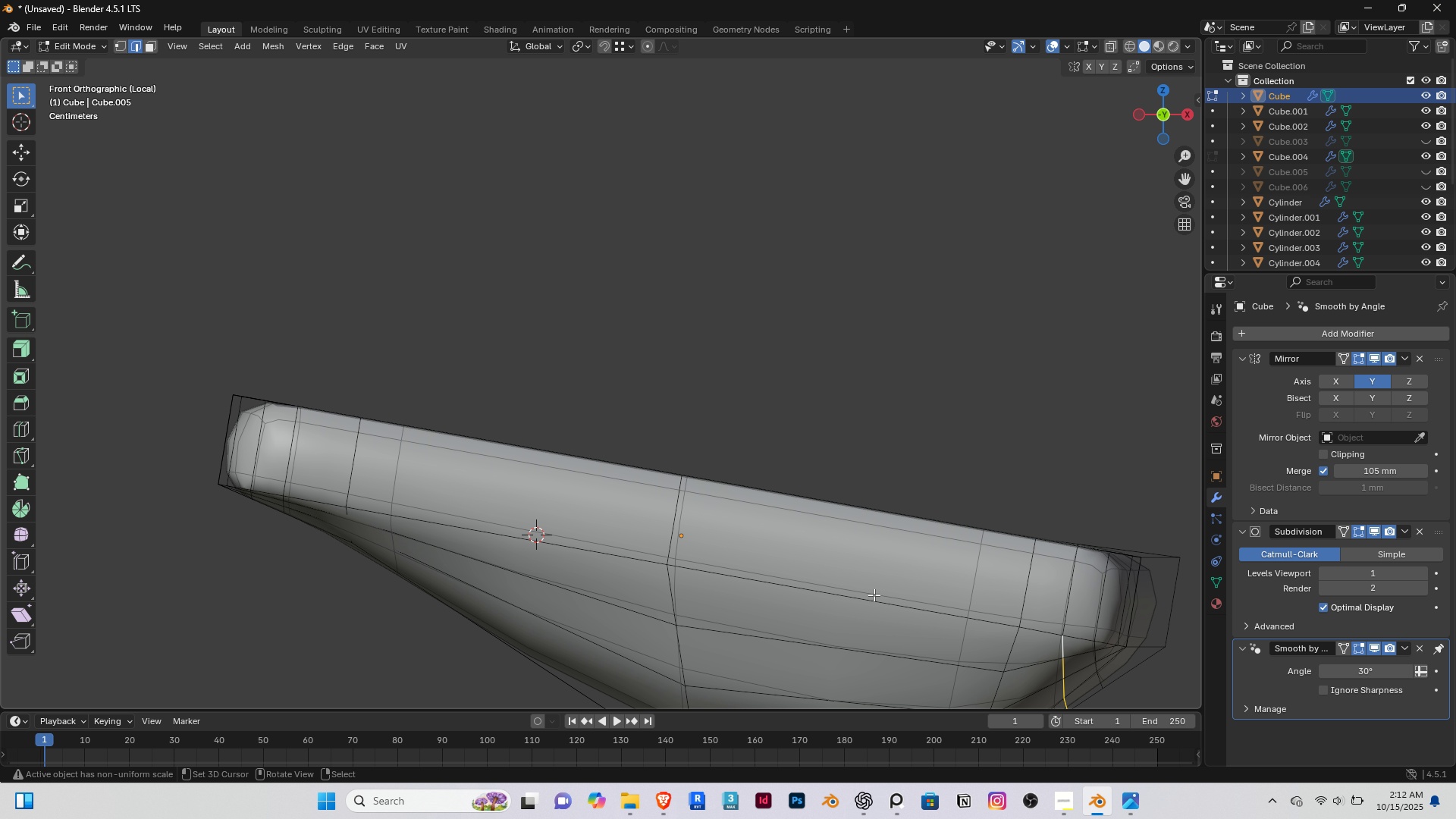 
hold_key(key=ShiftRight, duration=0.32)
 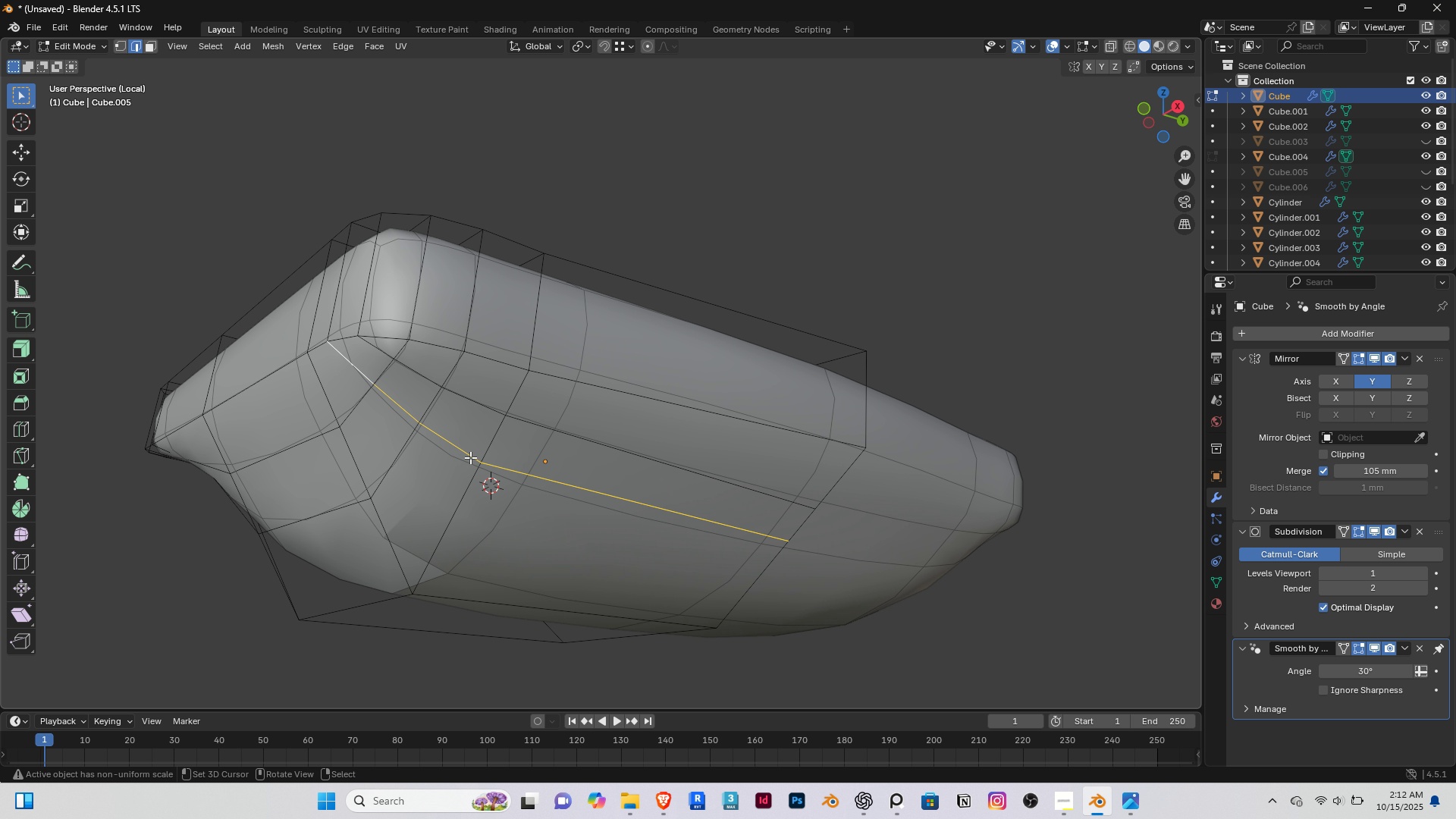 
key(1)
 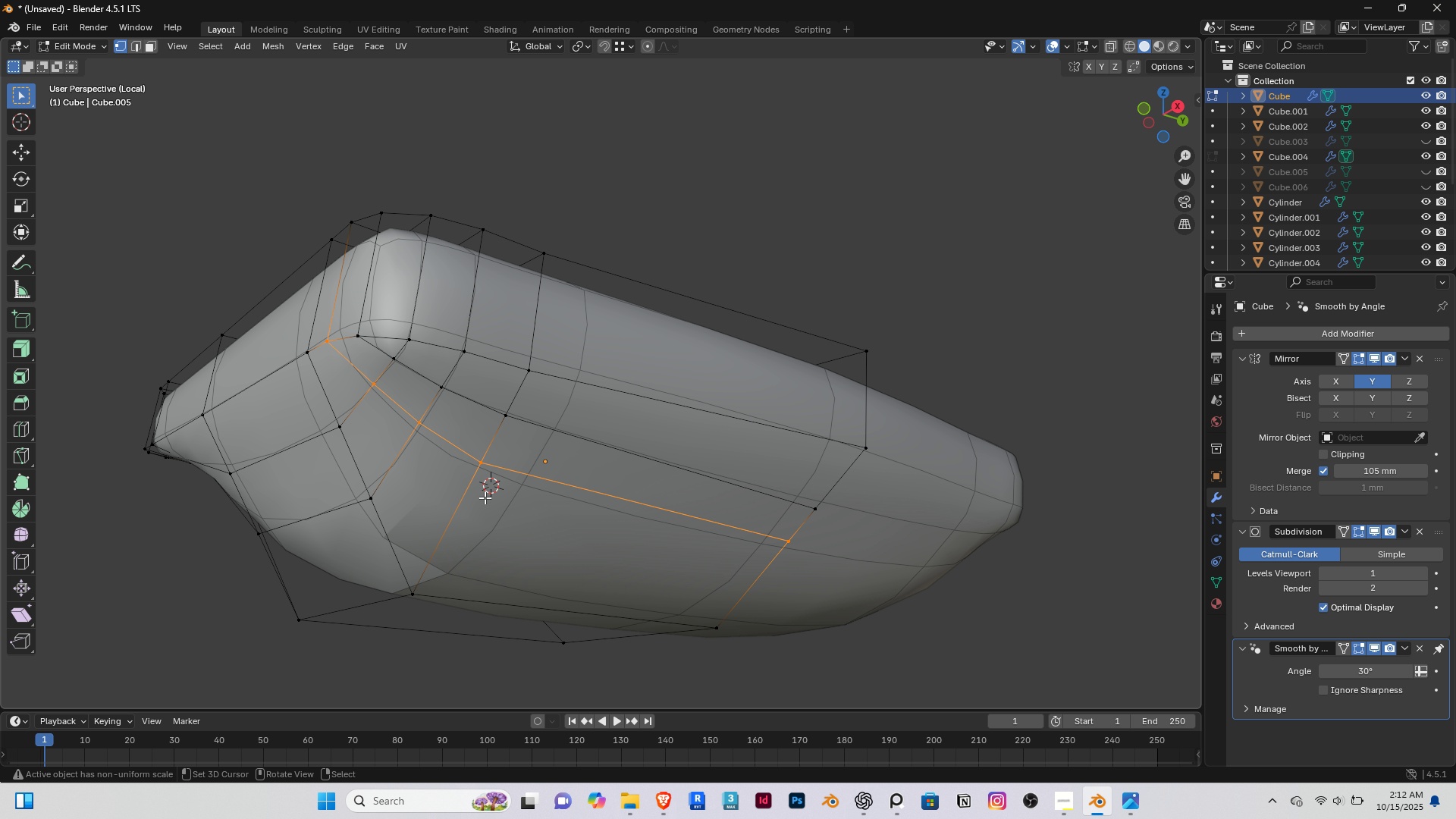 
right_click([474, 464])
 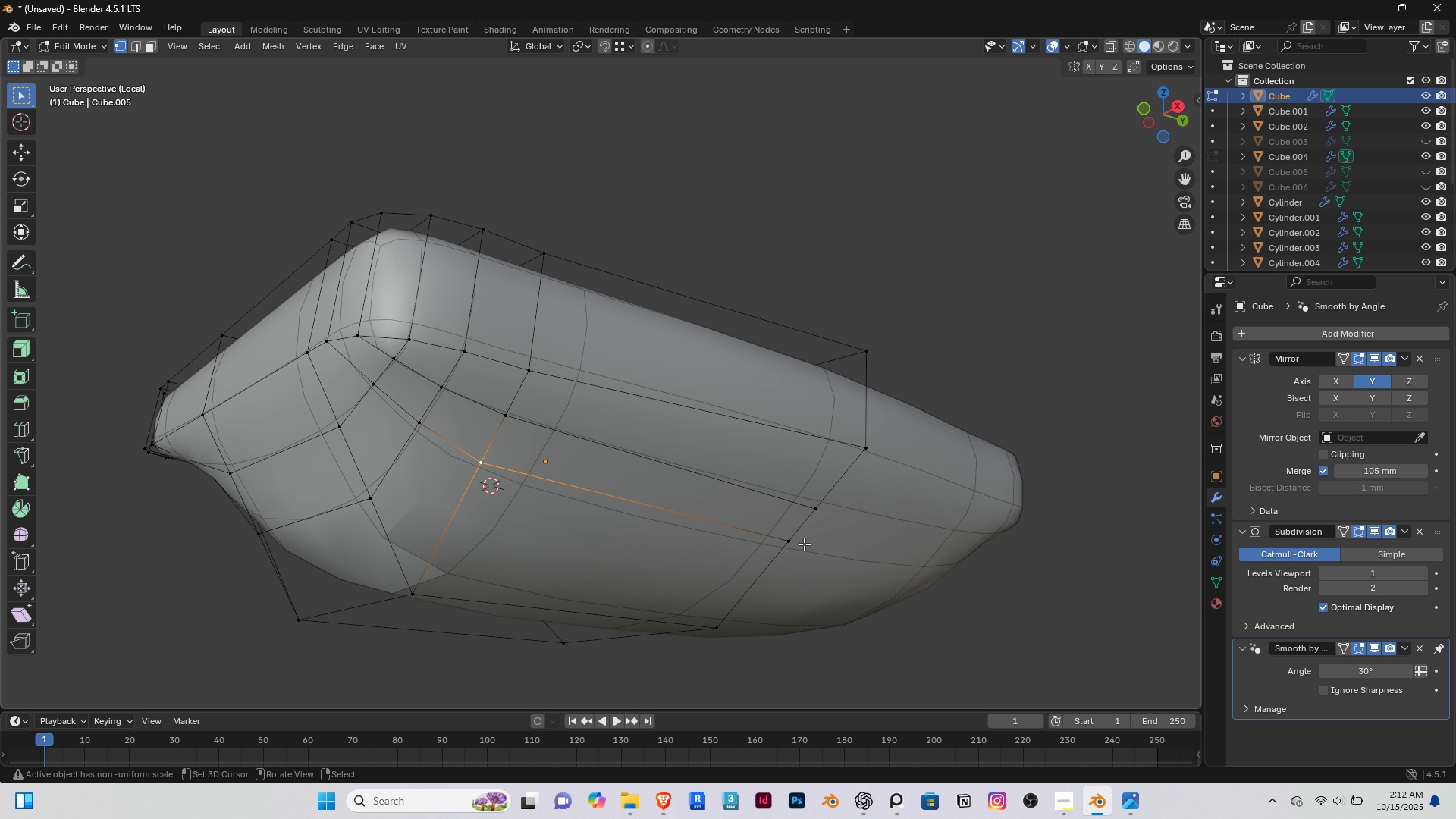 
hold_key(key=ShiftRight, duration=0.77)
 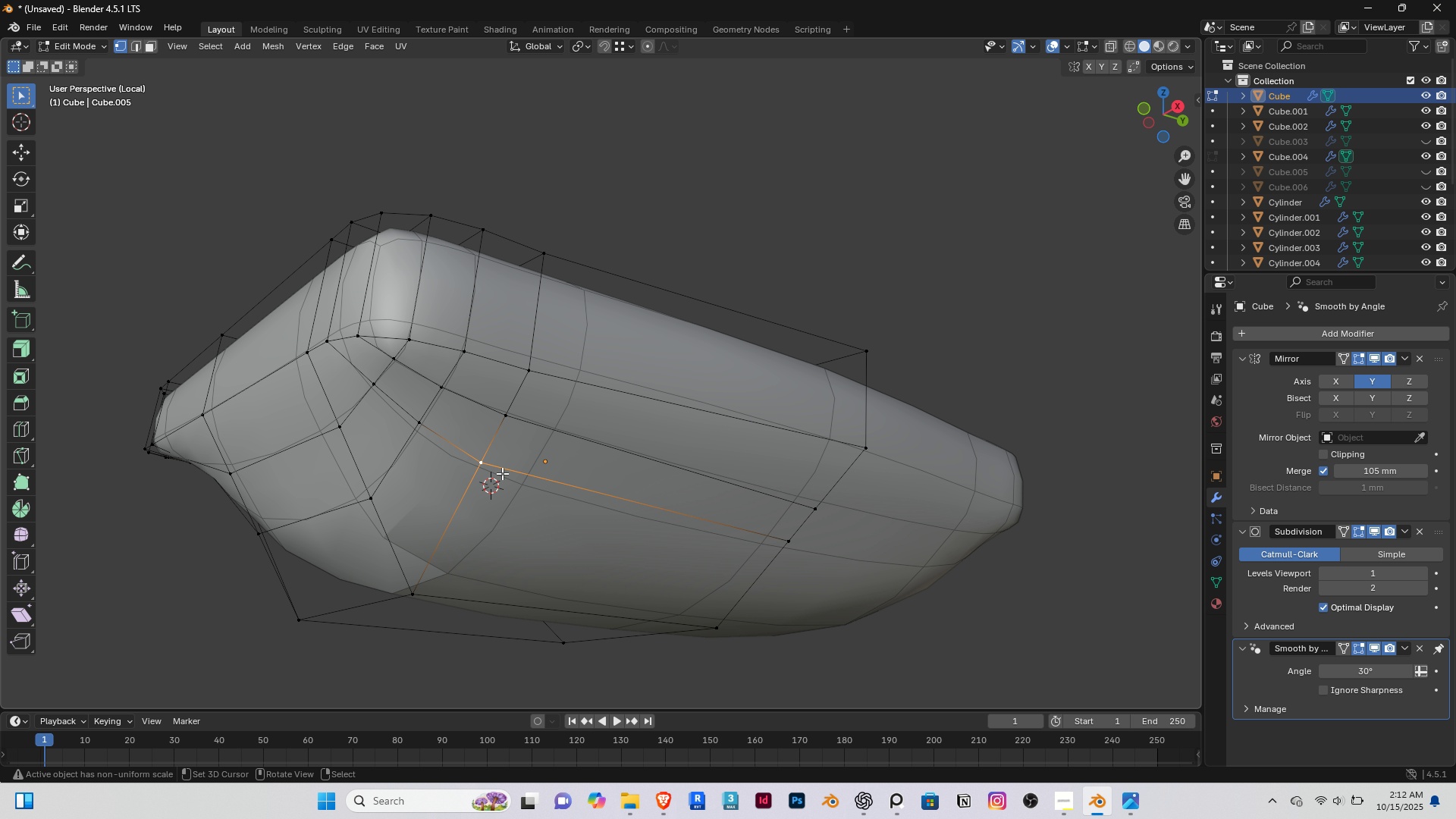 
hold_key(key=ShiftRight, duration=1.52)
right_click([784, 543])
 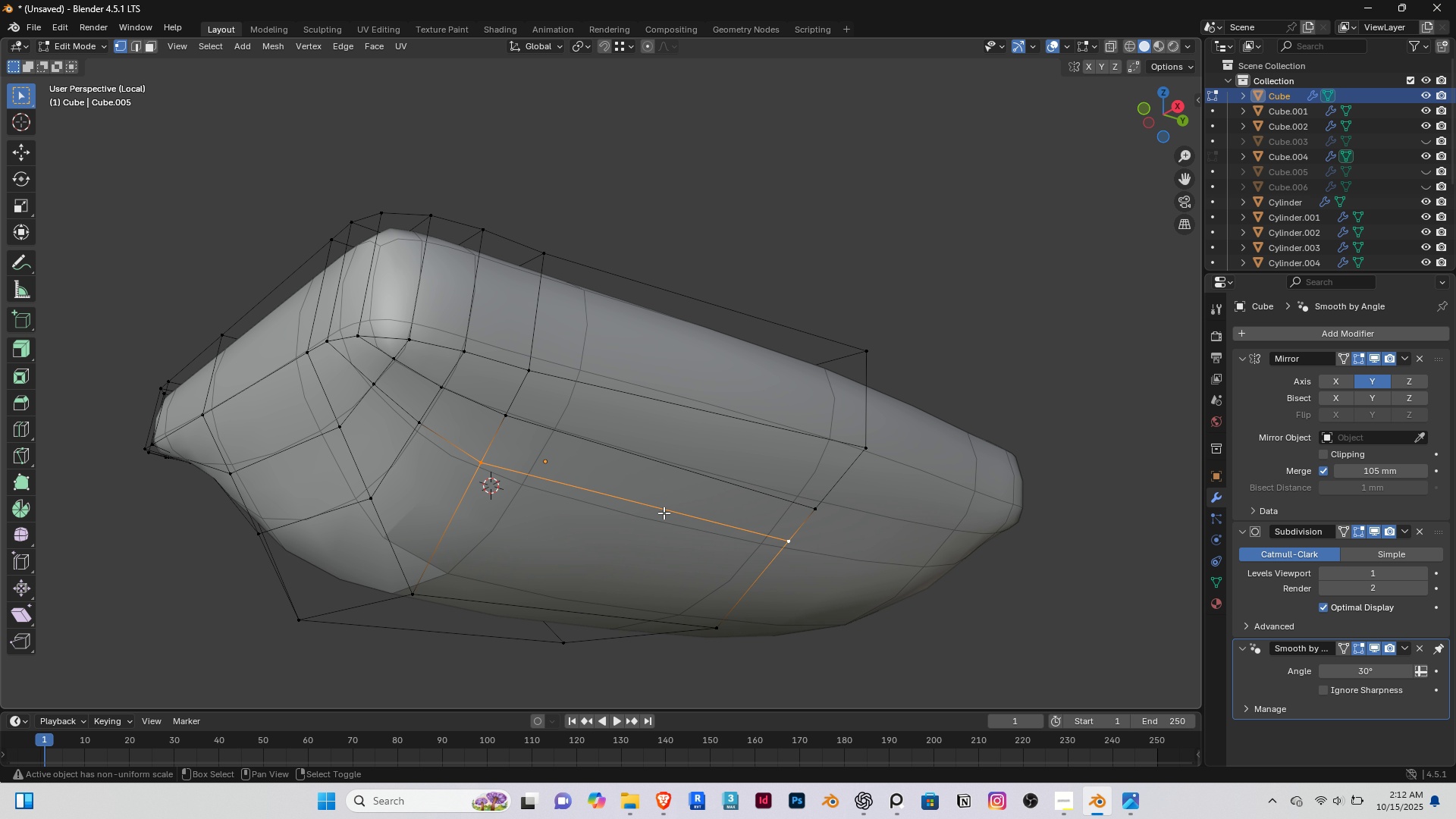 
key(Shift+ShiftRight)
 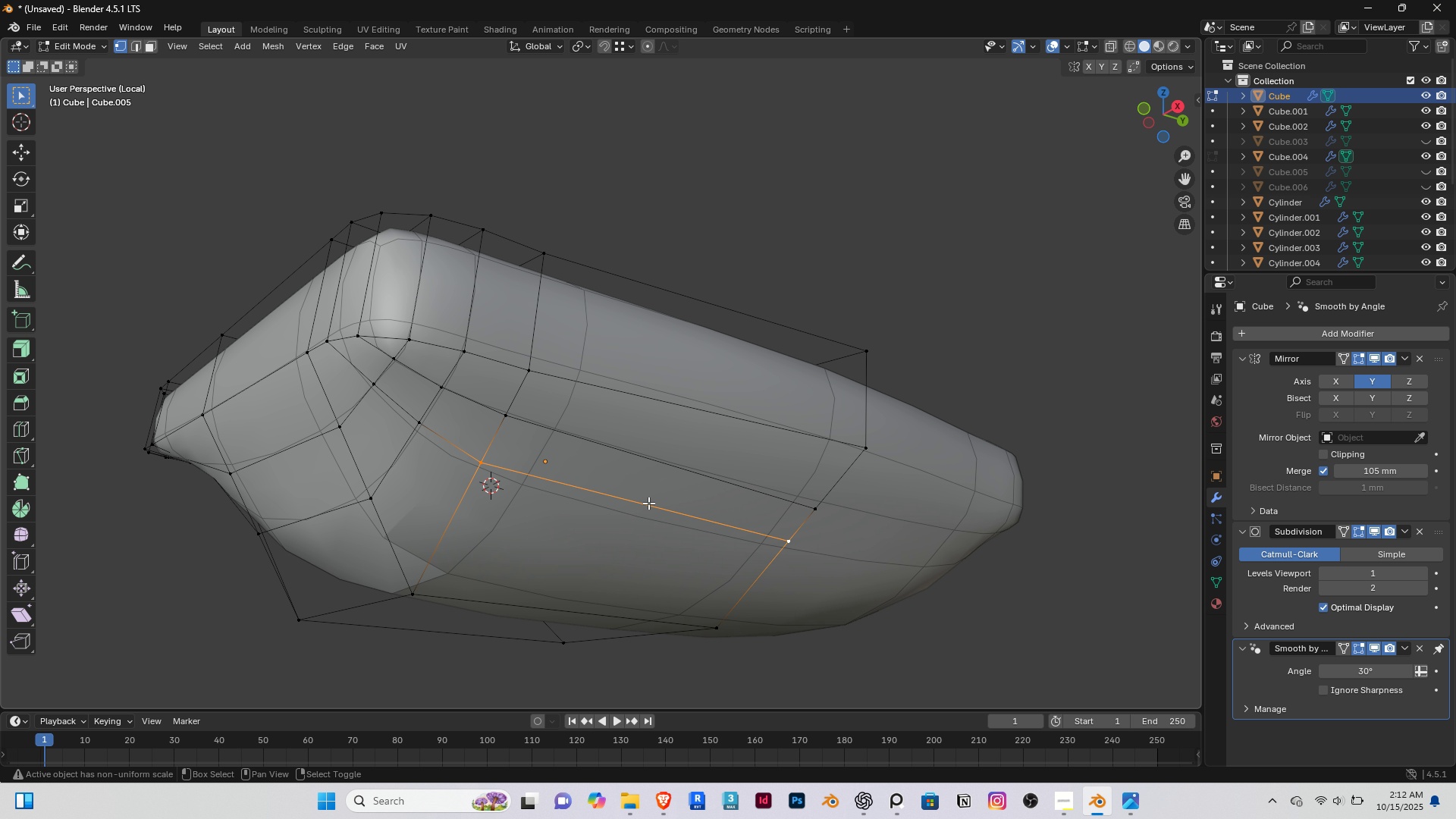 
key(Shift+ShiftRight)
 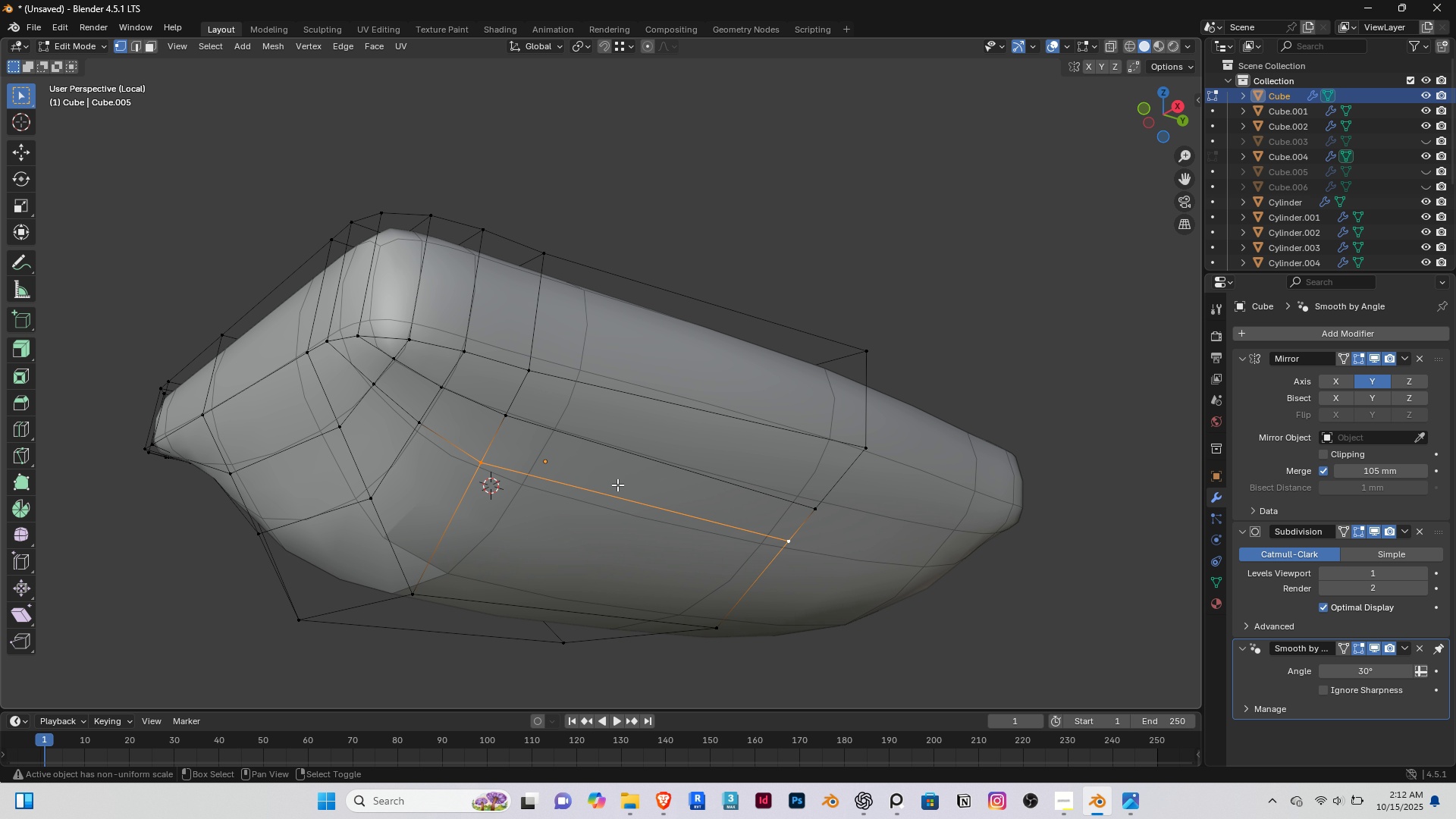 
key(Shift+ShiftRight)
 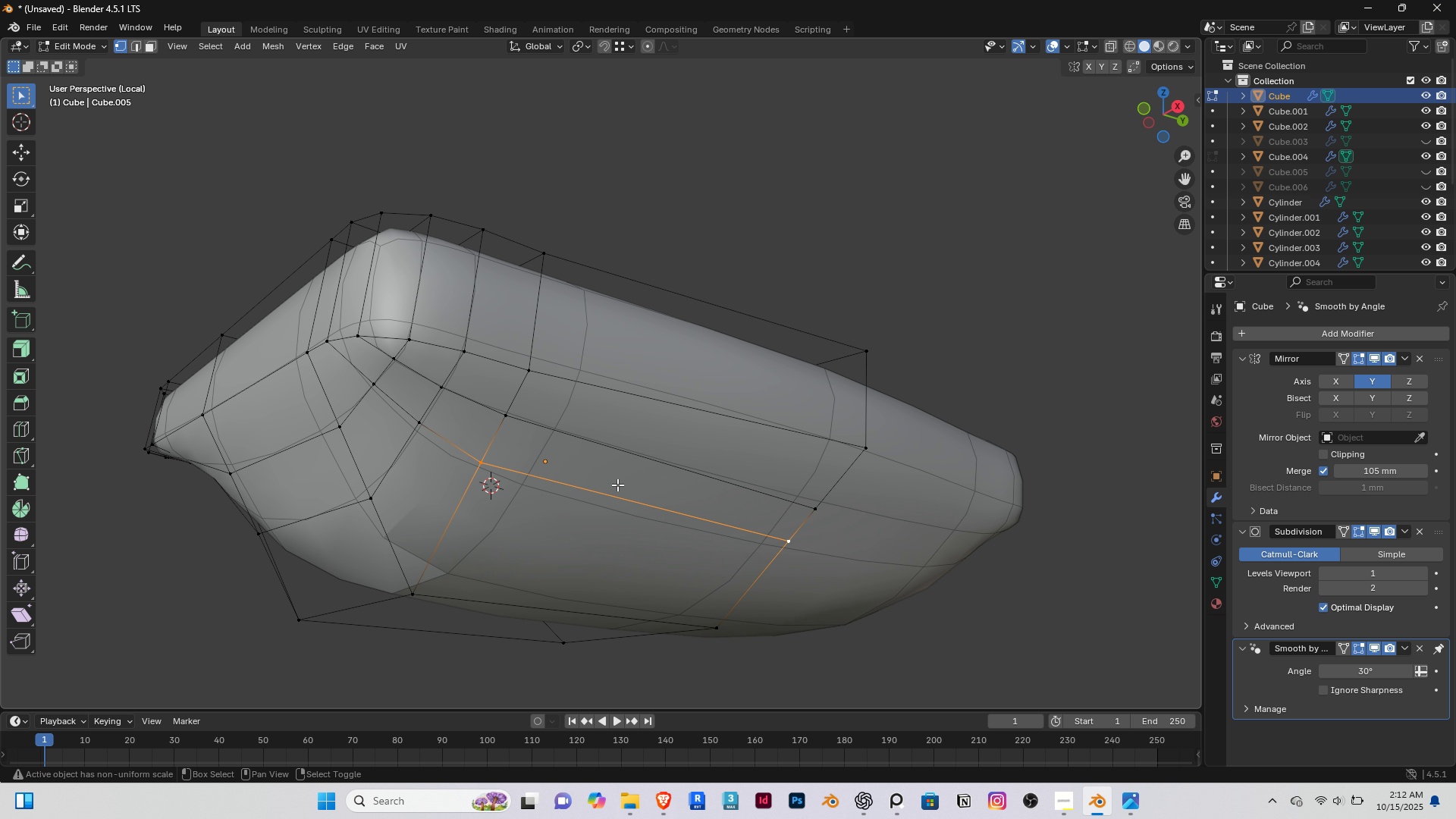 
key(Shift+ShiftRight)
 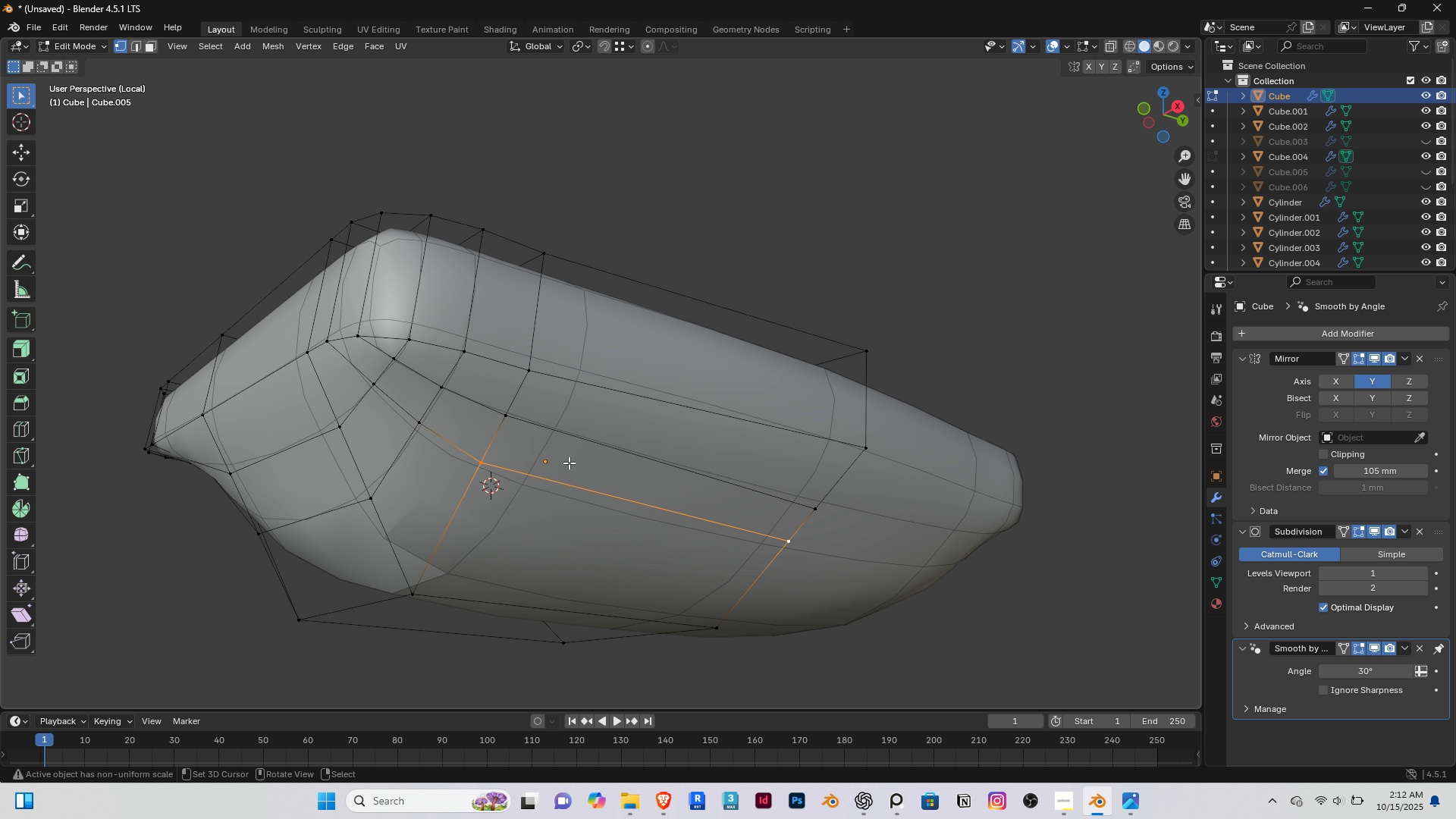 
key(Shift+ShiftRight)
 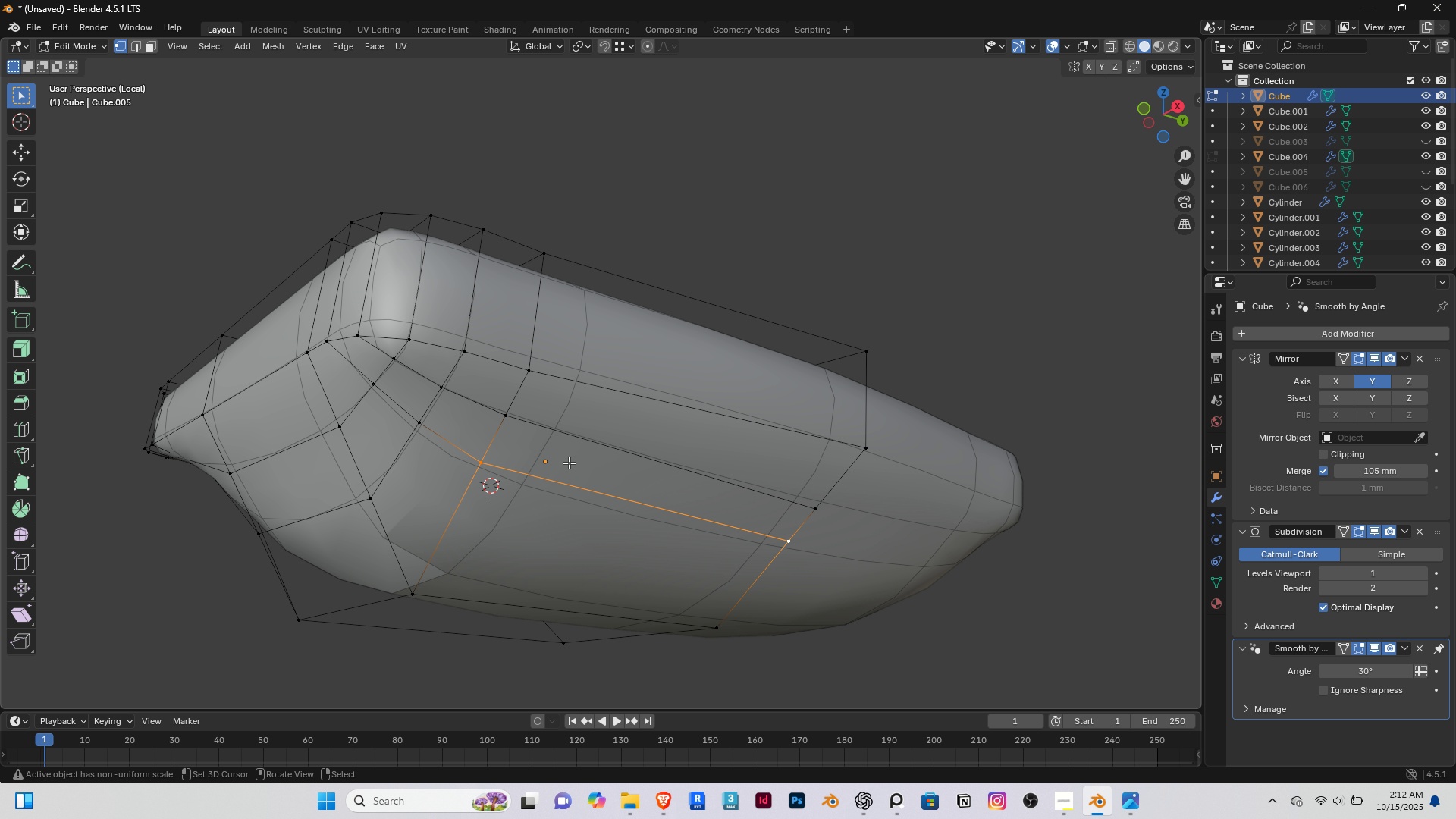 
key(Shift+ShiftRight)
 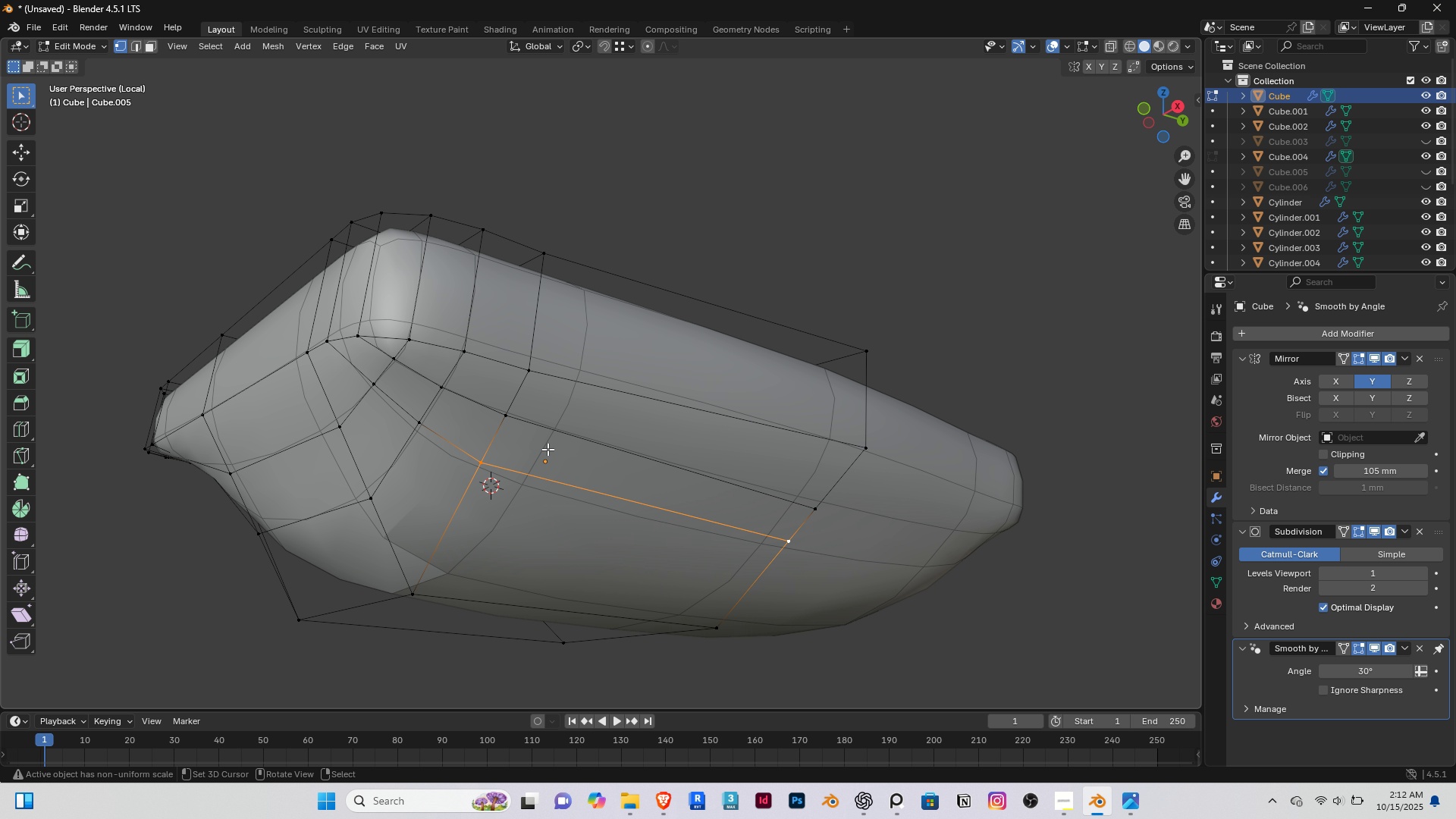 
key(Shift+ShiftRight)
 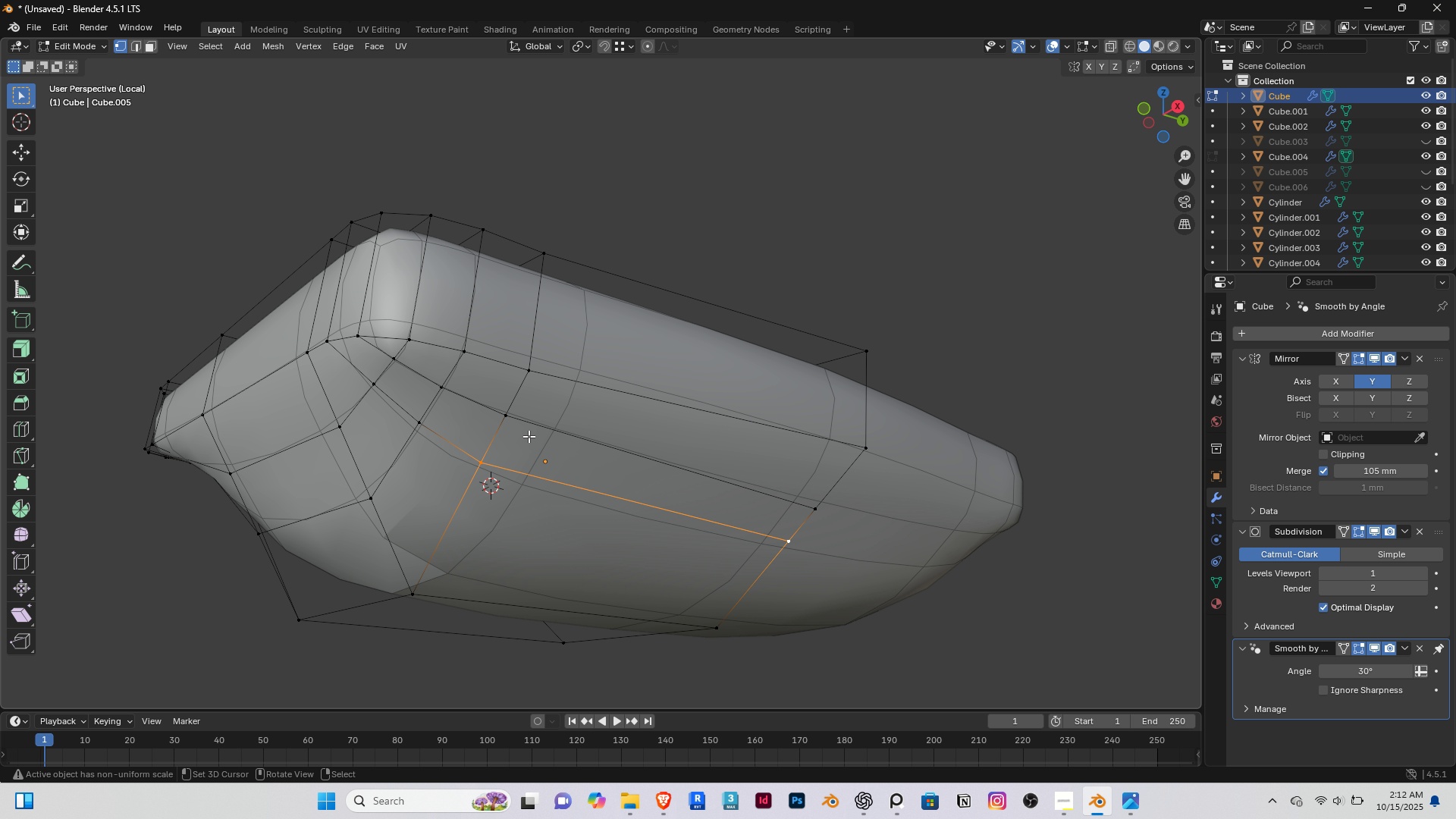 
hold_key(key=ShiftRight, duration=1.5)
right_click([513, 425])
 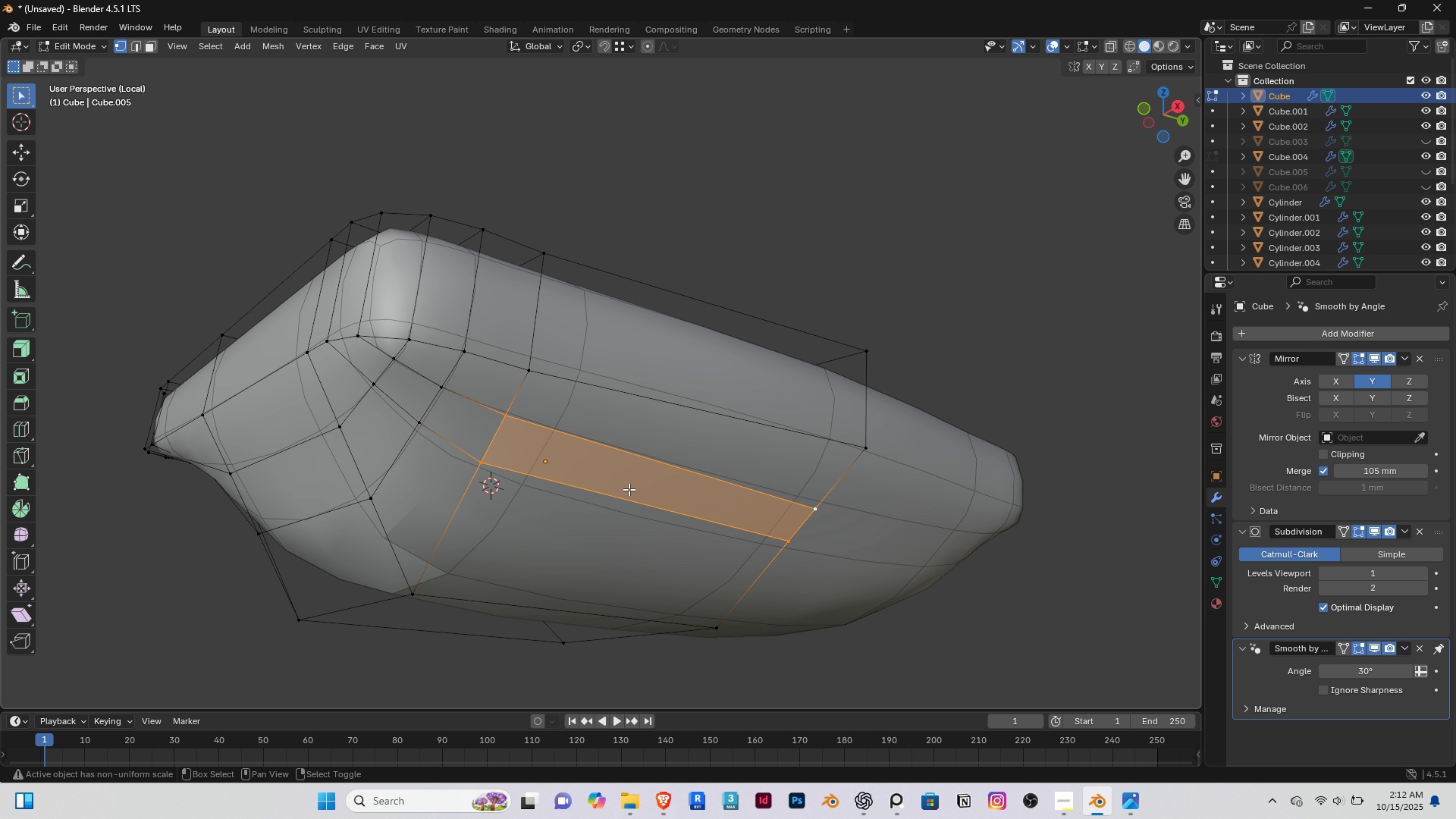 
hold_key(key=ShiftRight, duration=1.52)
 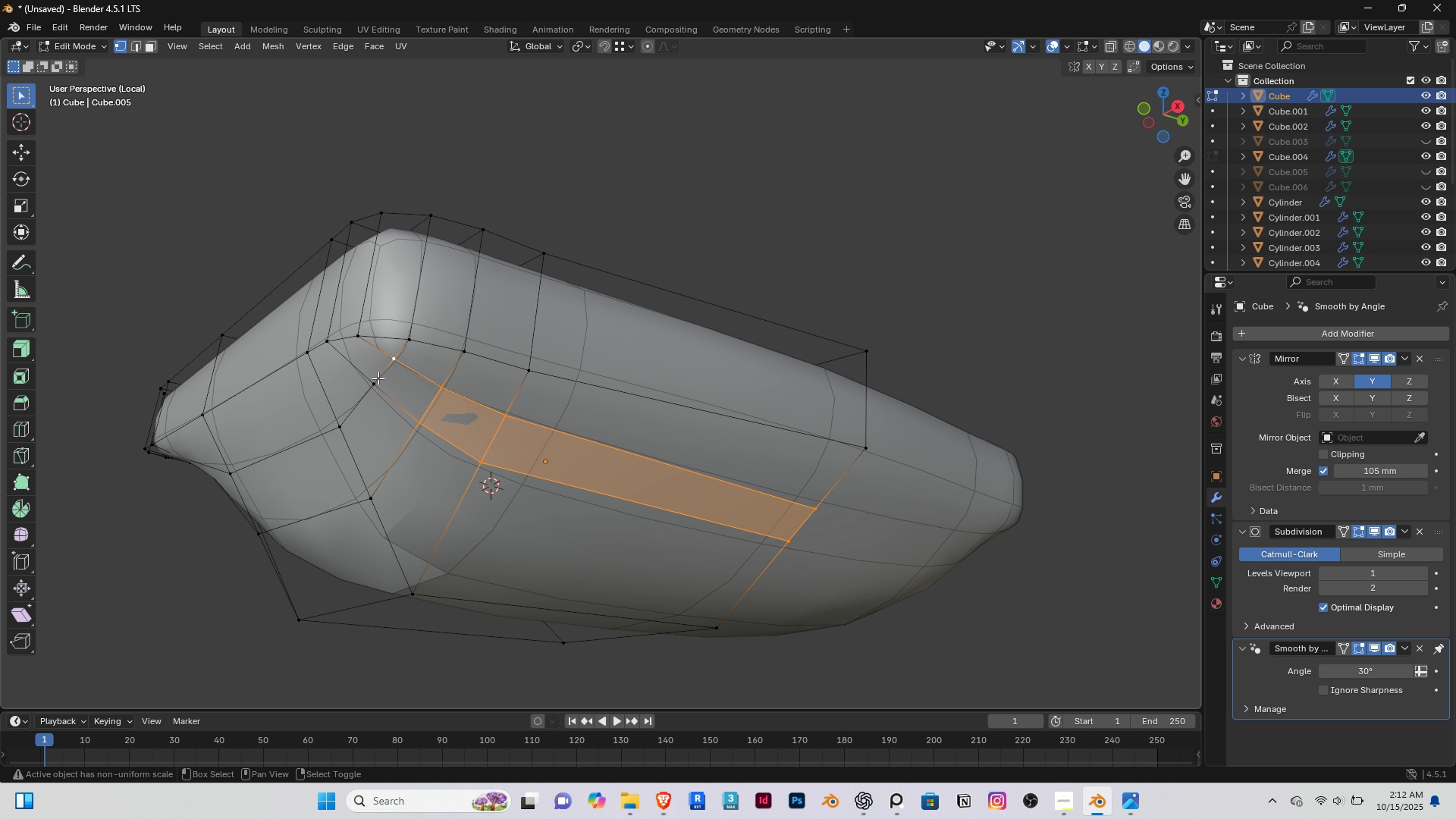 
hold_key(key=ShiftRight, duration=1.04)
triple_click([368, 381])
 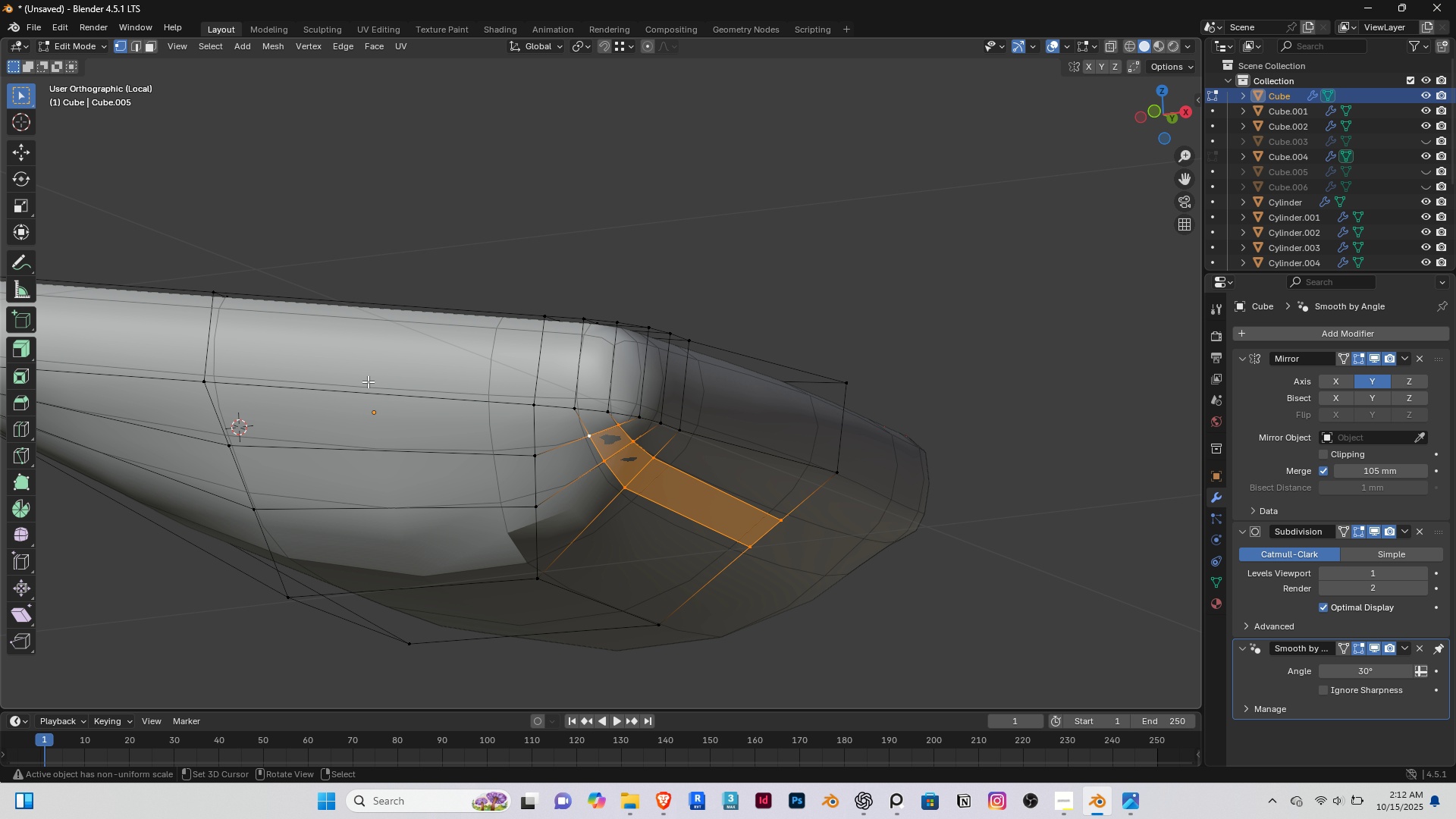 
type([End]gz)
 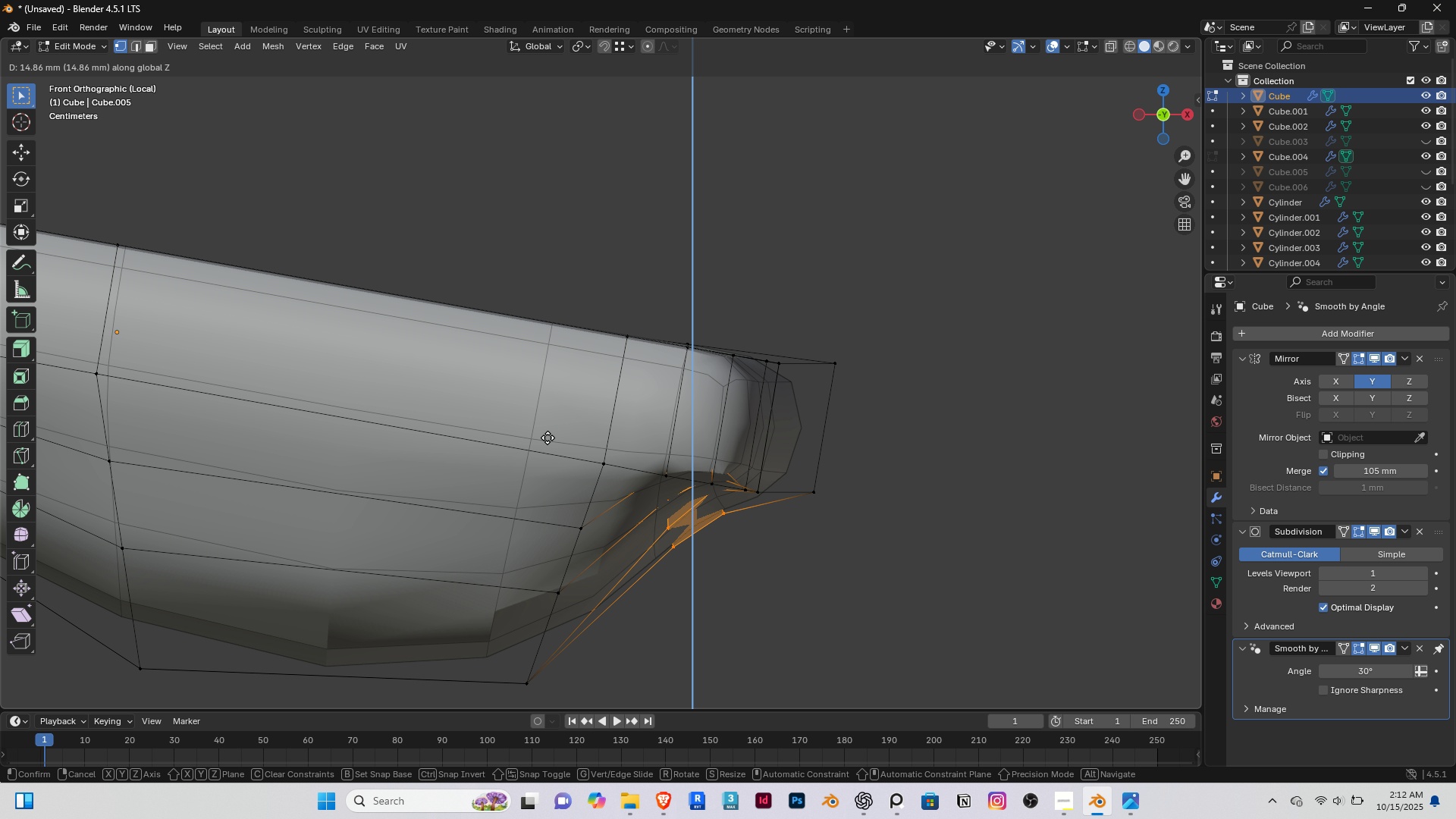 
scroll: coordinate [691, 508], scroll_direction: up, amount: 2.0
 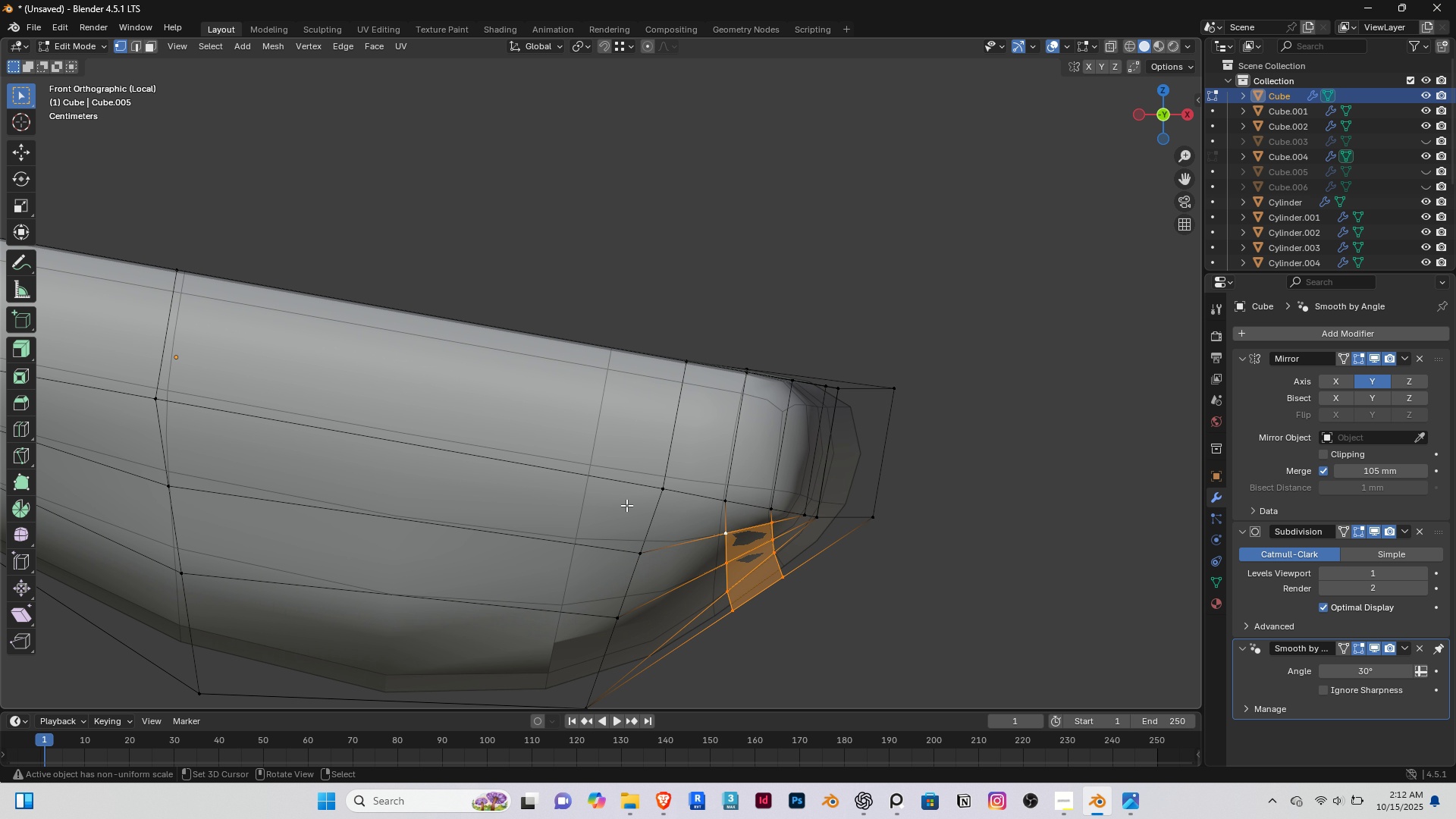 
wait(5.66)
 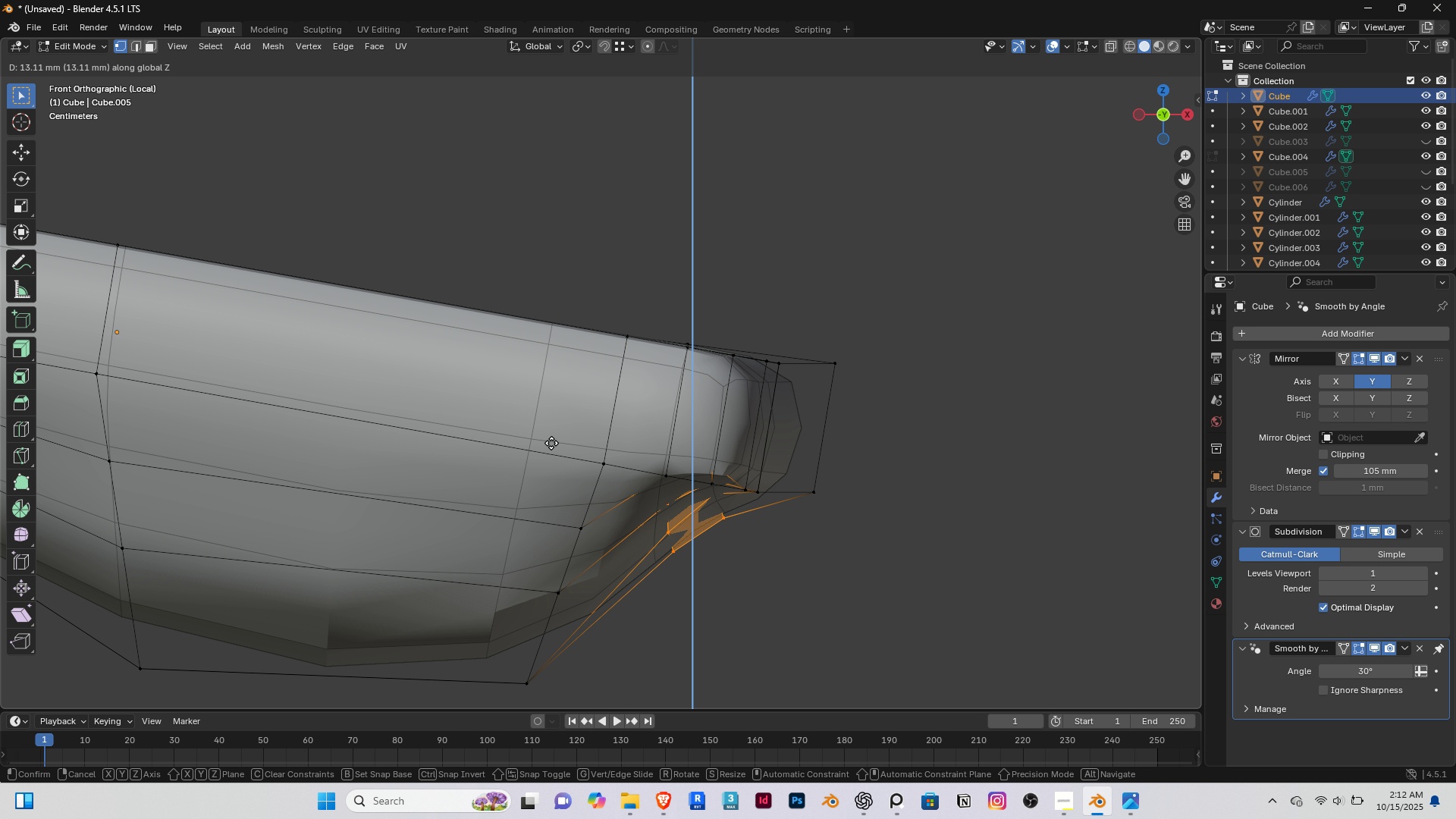 
right_click([547, 435])
 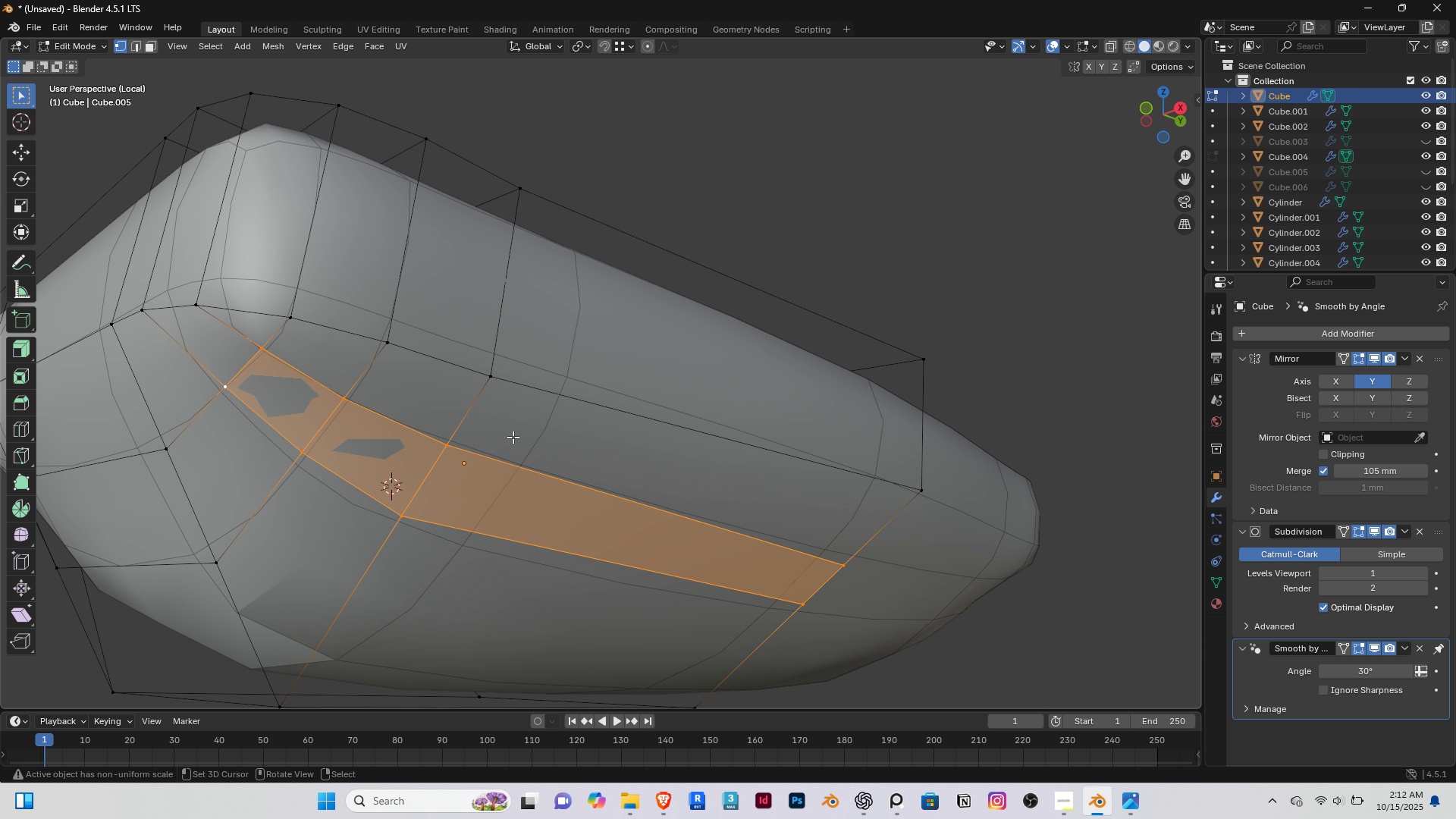 
type(gz)
 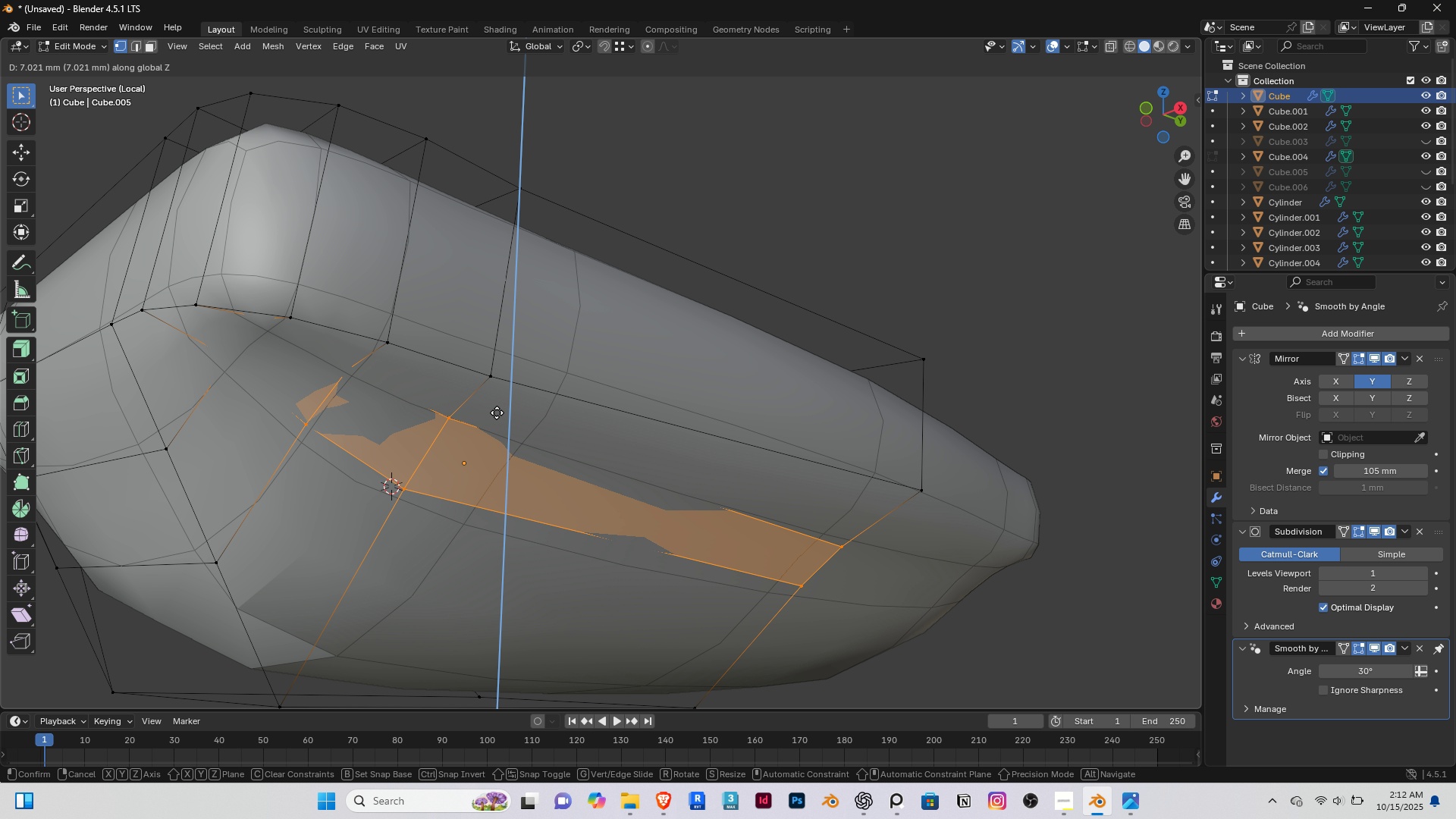 
right_click([497, 413])
 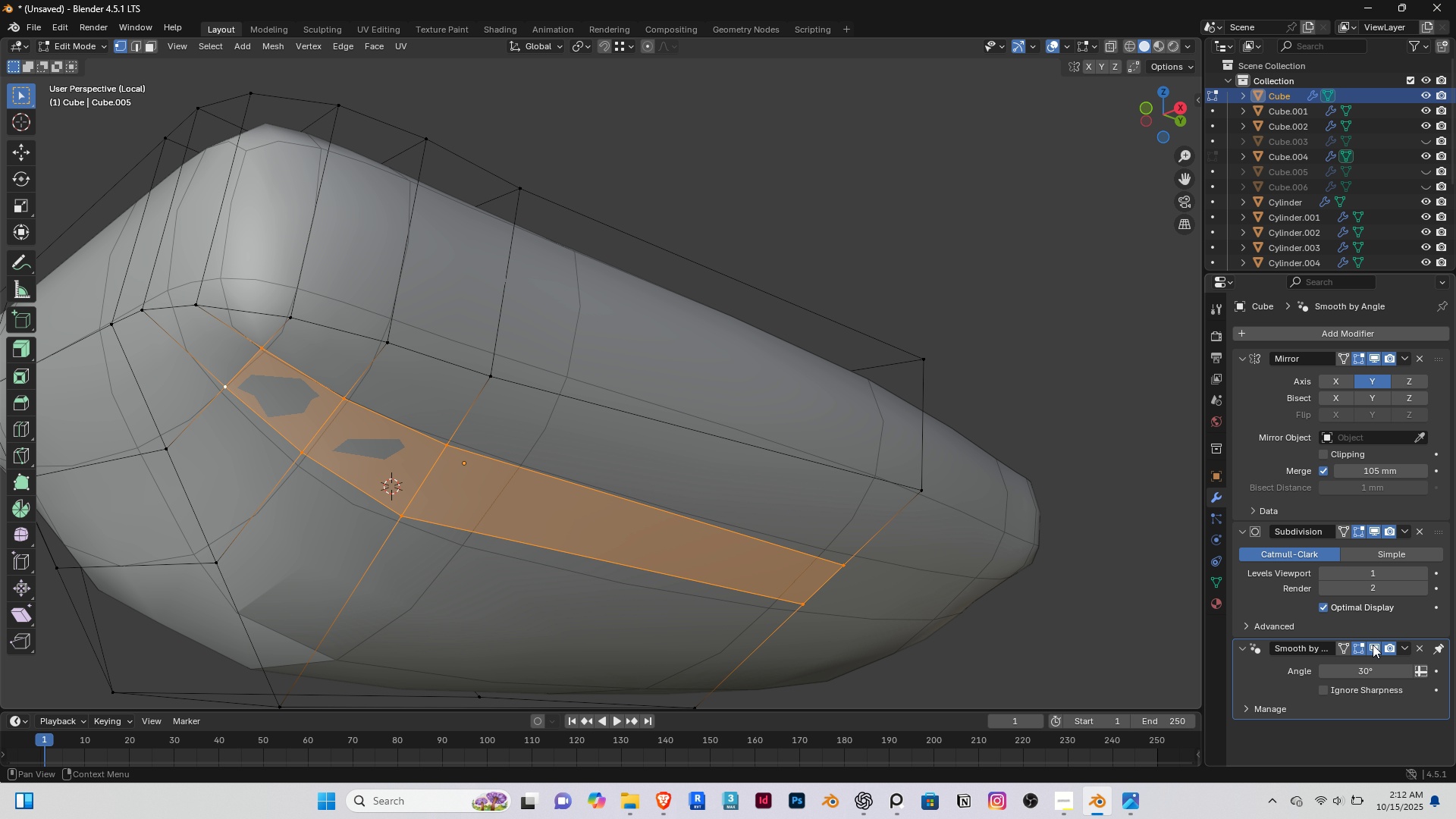 
left_click([1373, 529])
 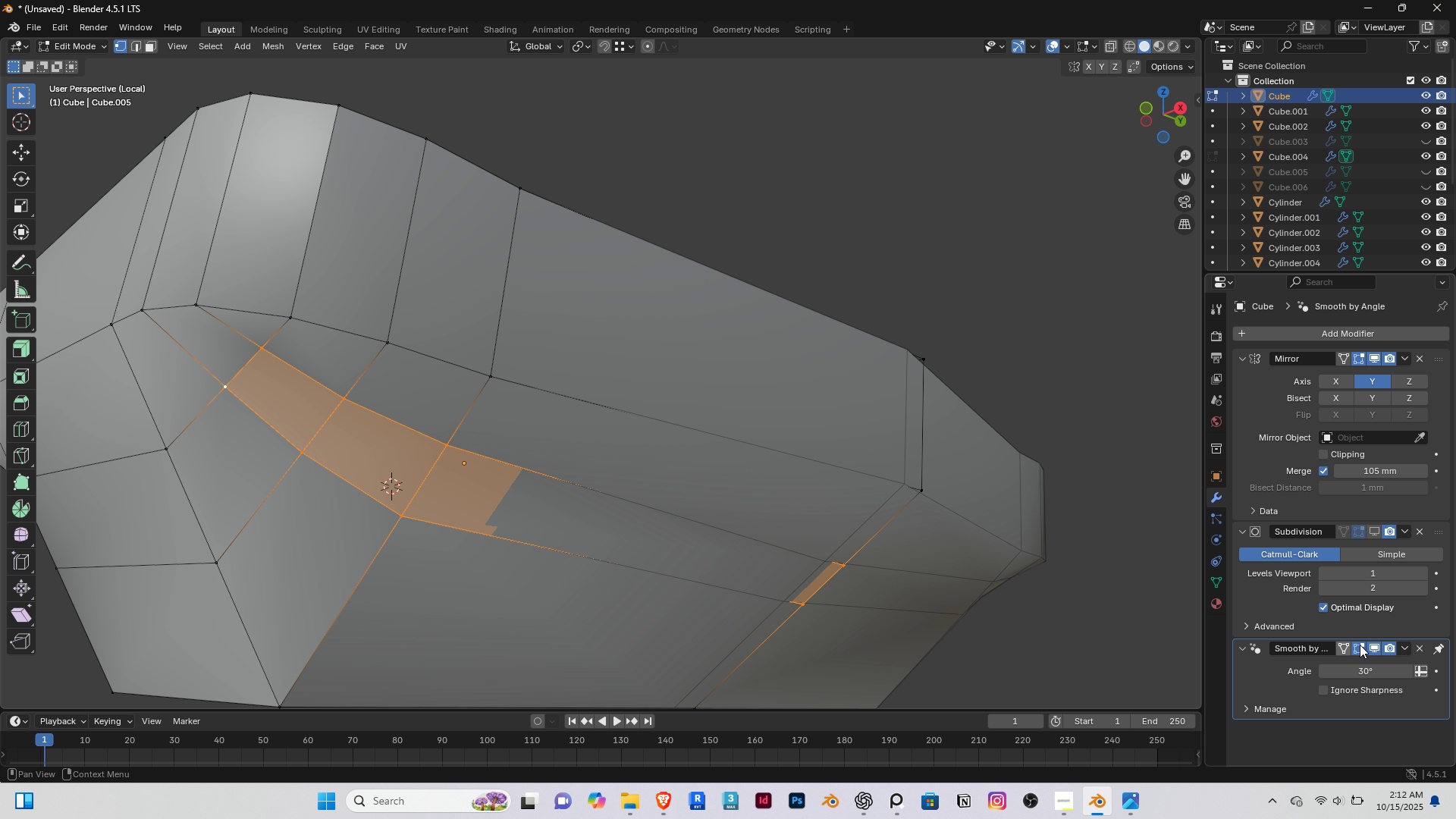 
left_click([1373, 648])
 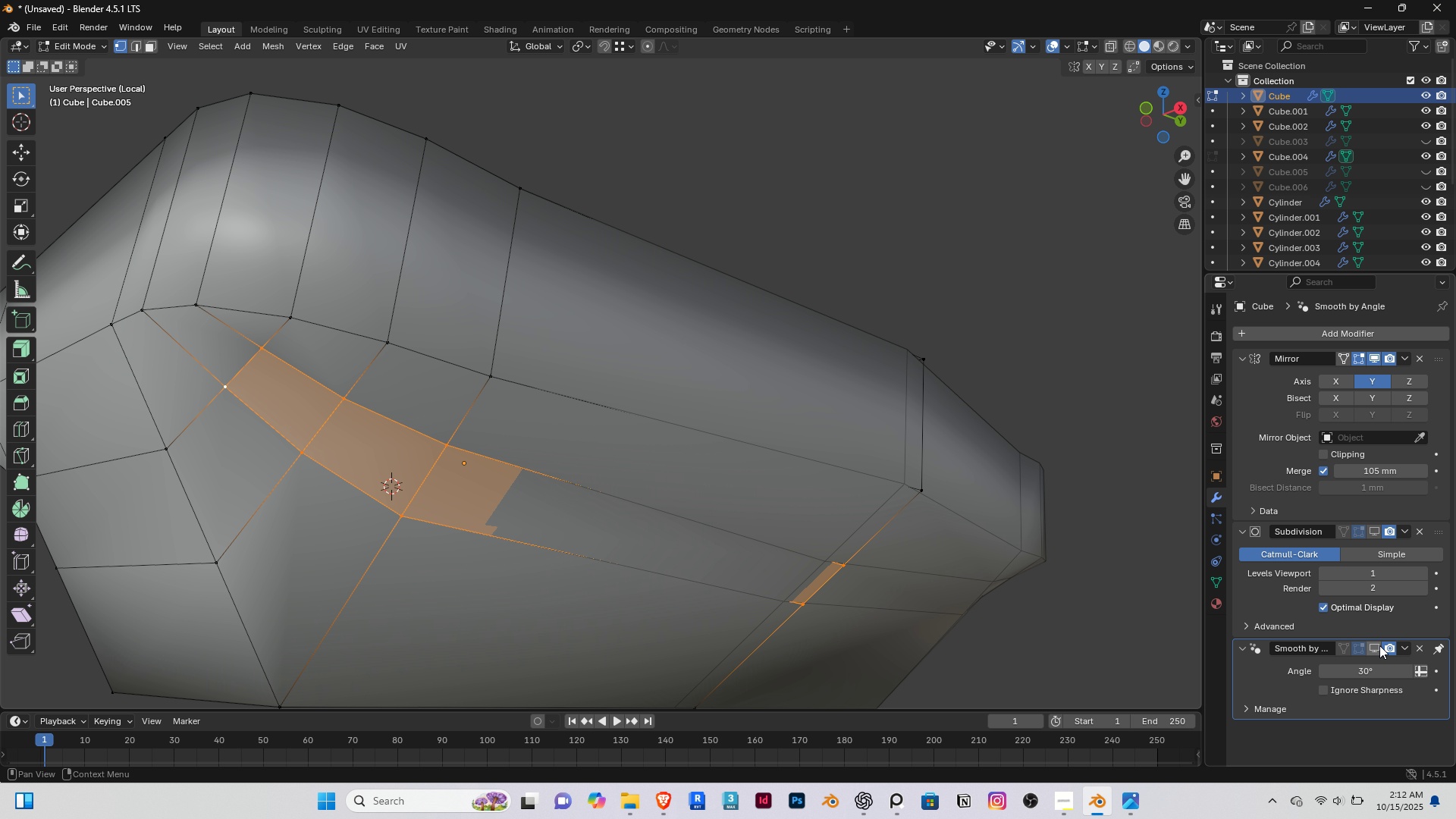 
left_click([1376, 648])
 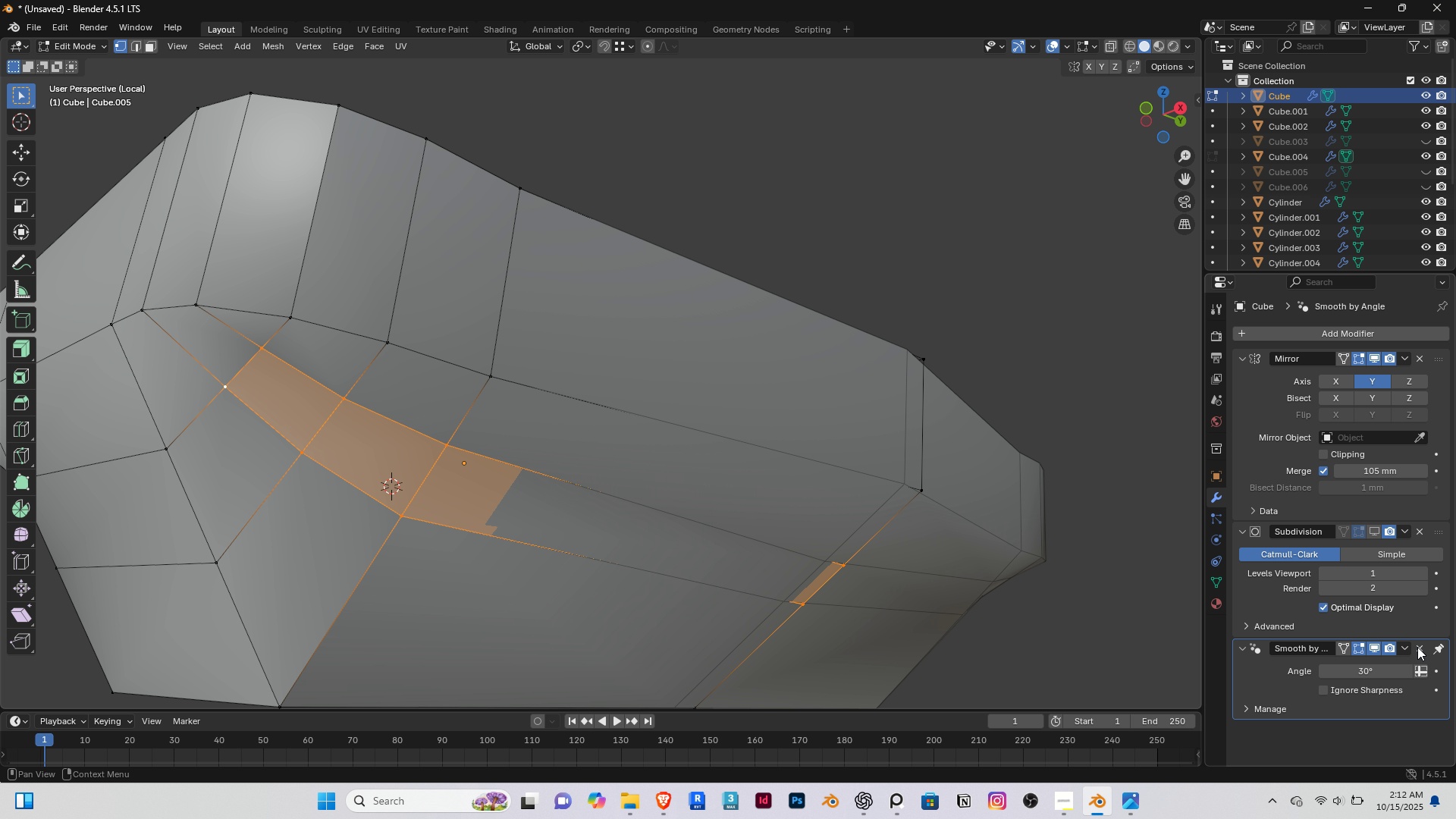 
left_click([1419, 648])
 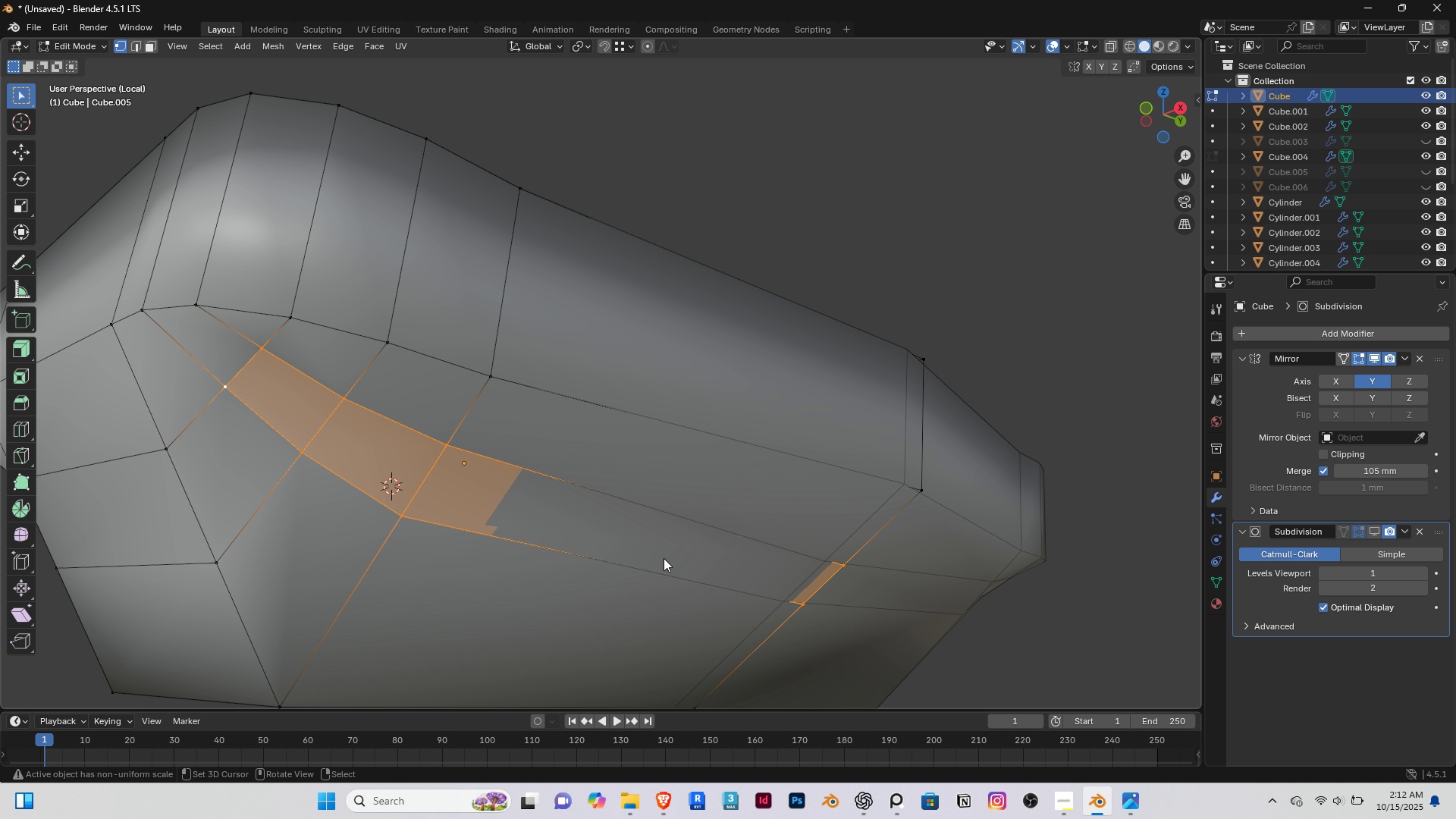 
key(Tab)
type( sha)
 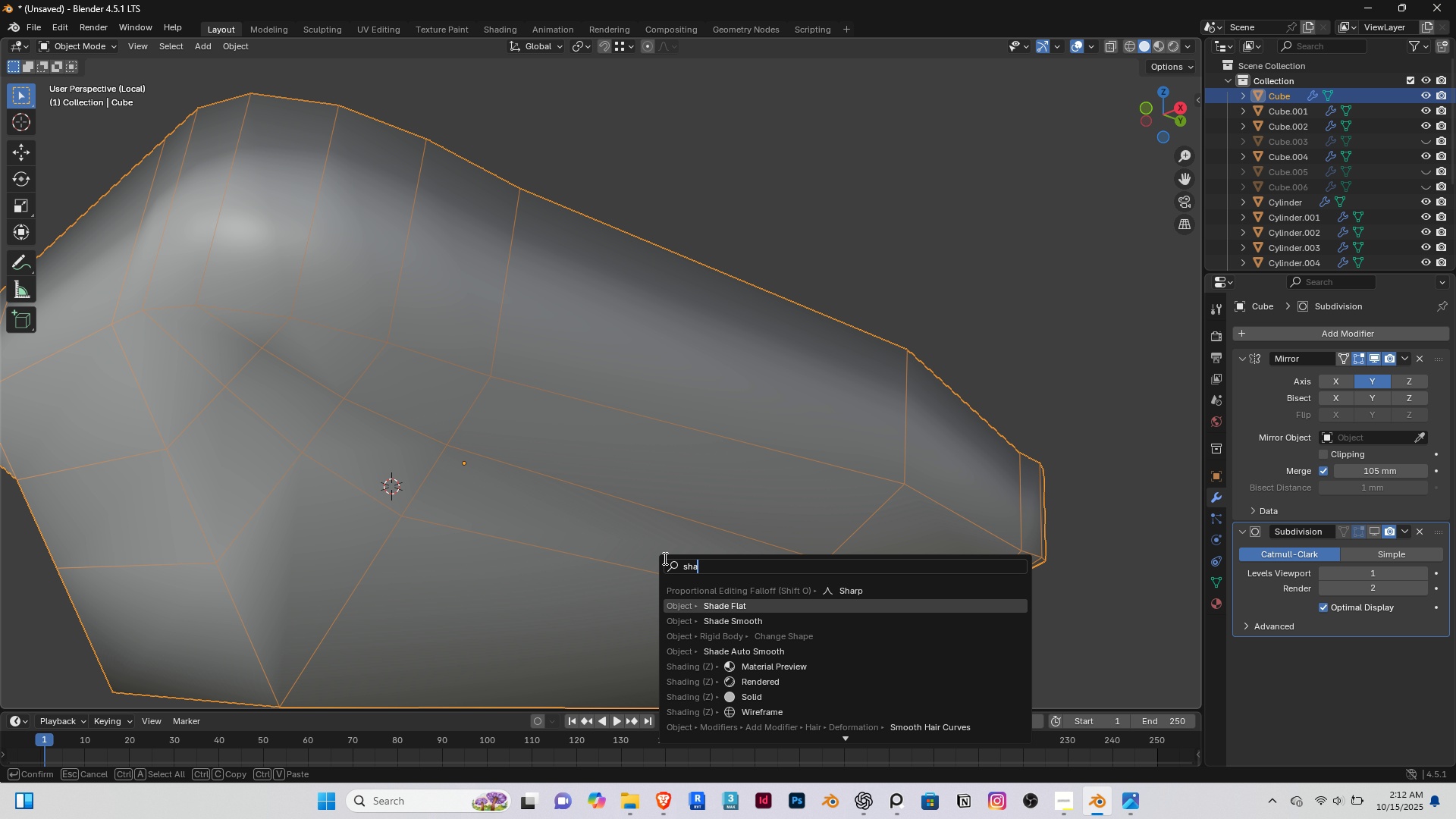 
key(ArrowDown)
 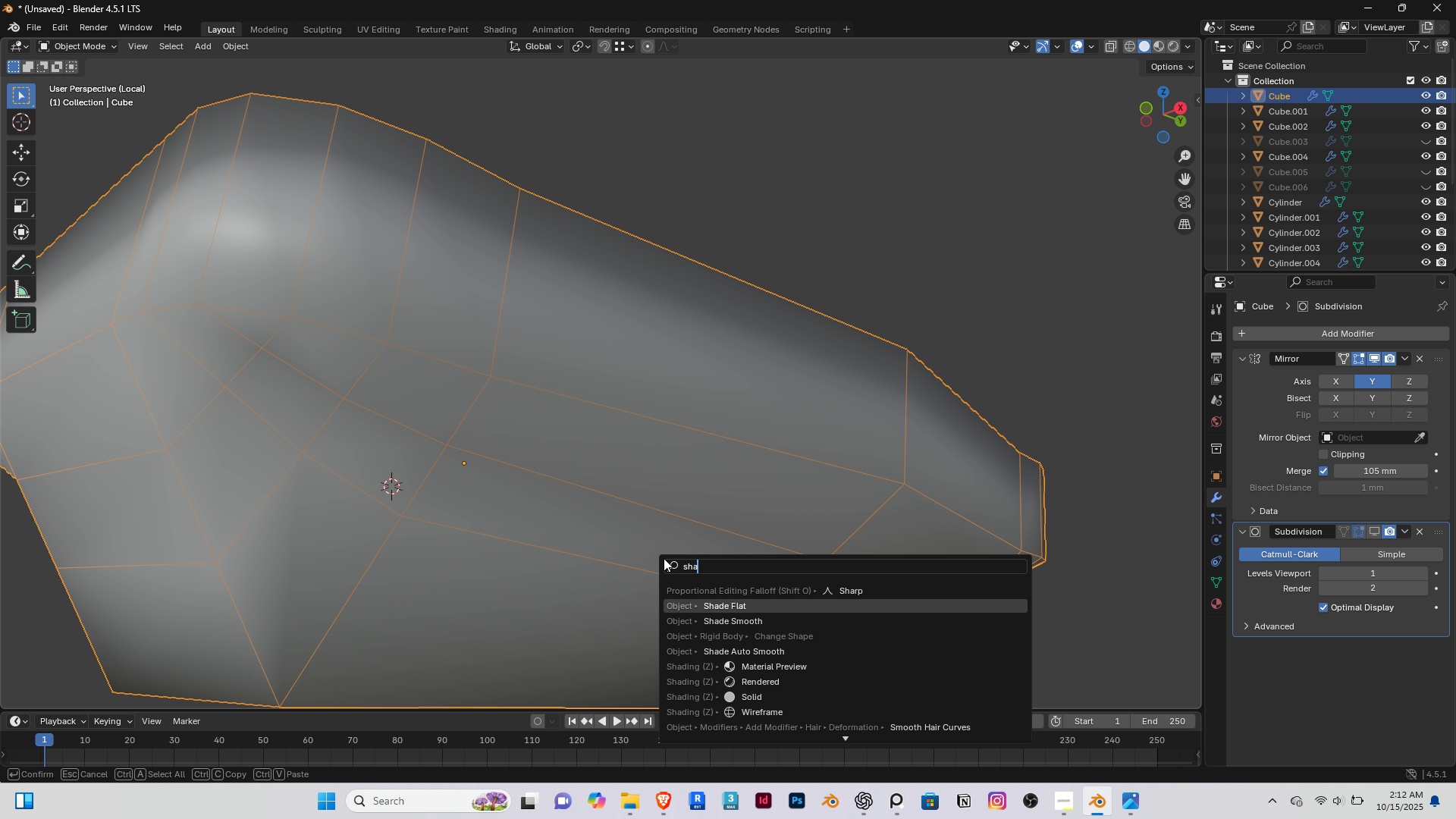 
key(Enter)
 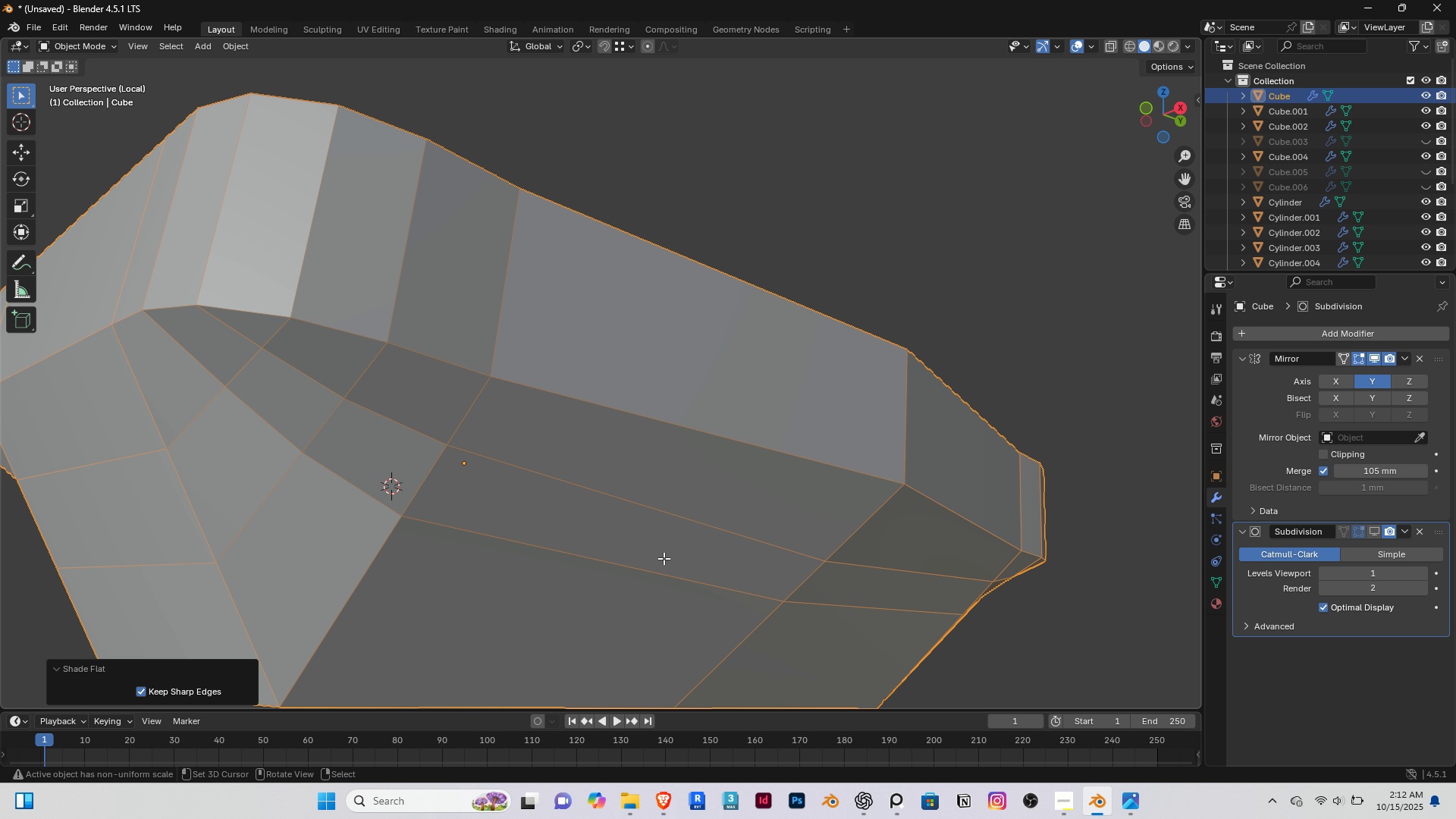 
key(Tab)
 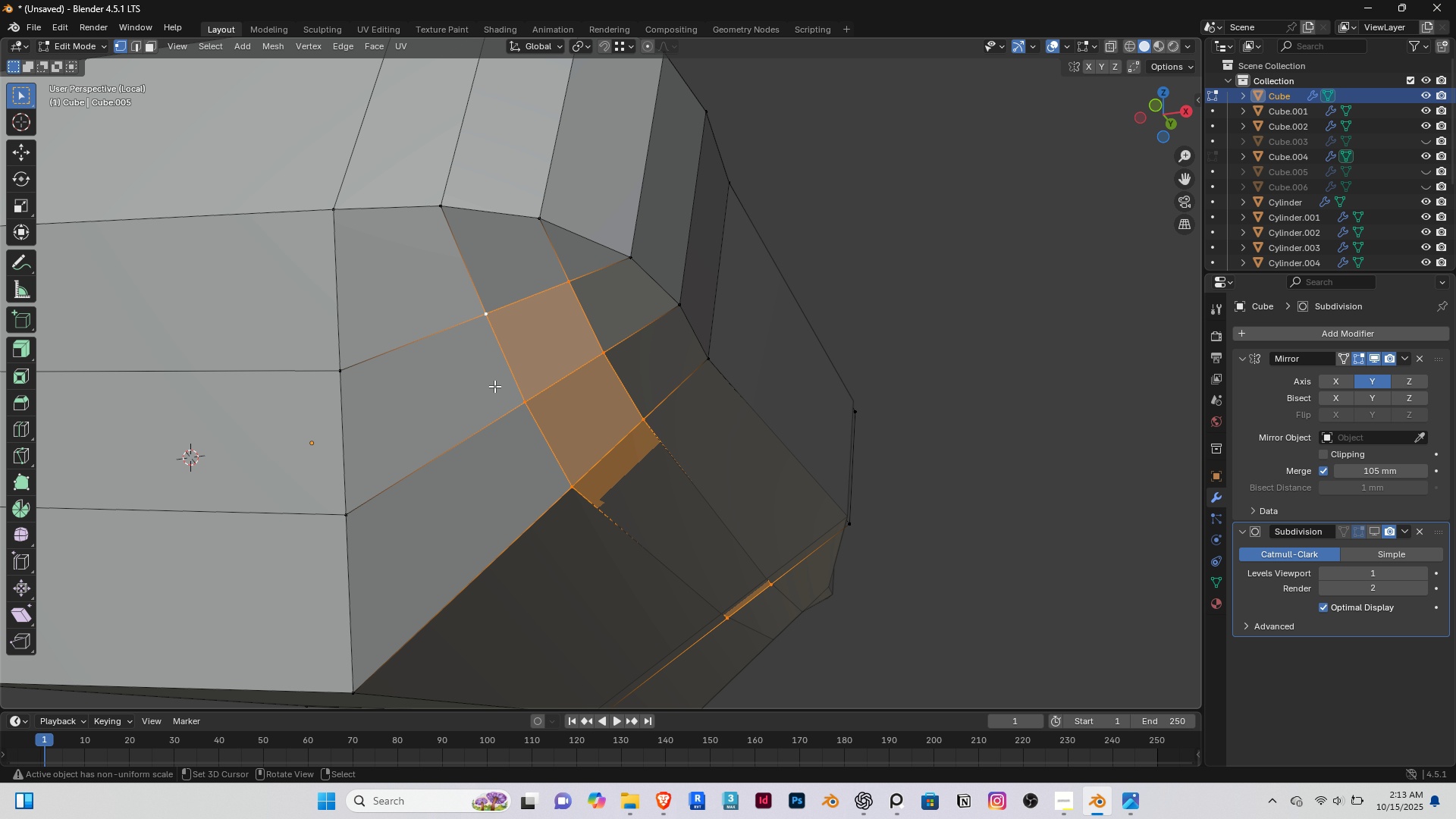 
wait(5.28)
 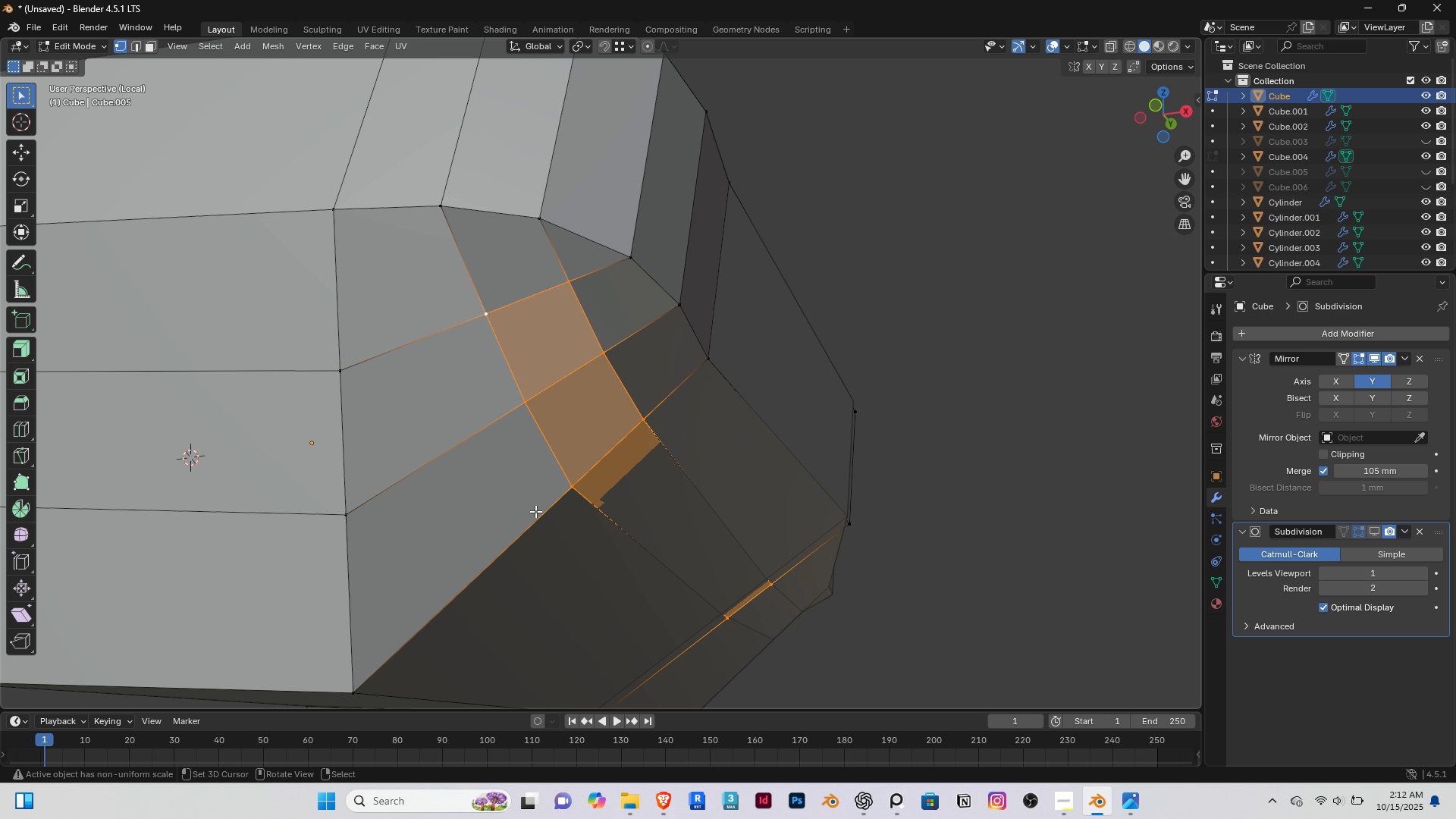 
type(gz)
 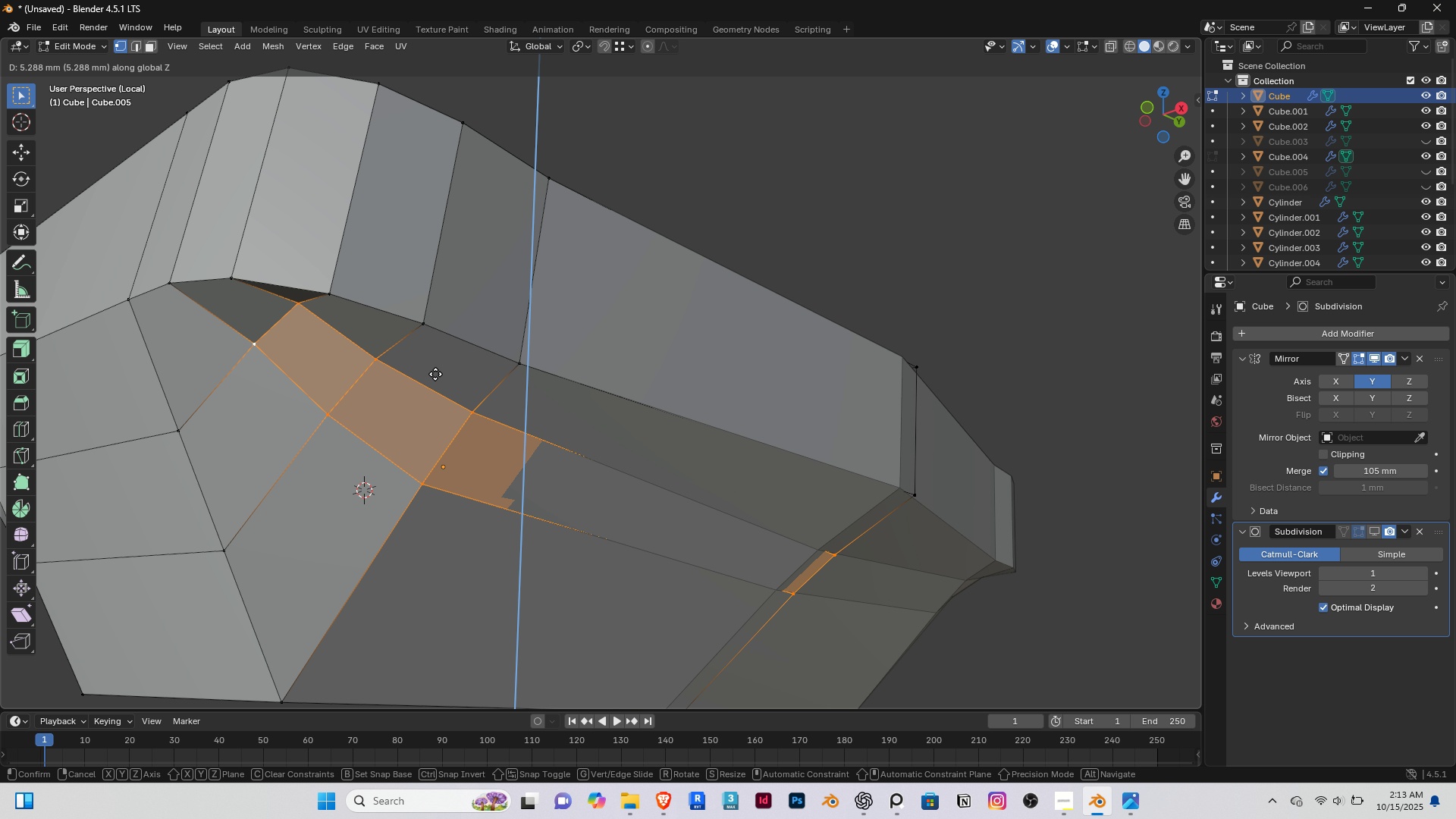 
left_click([435, 374])
 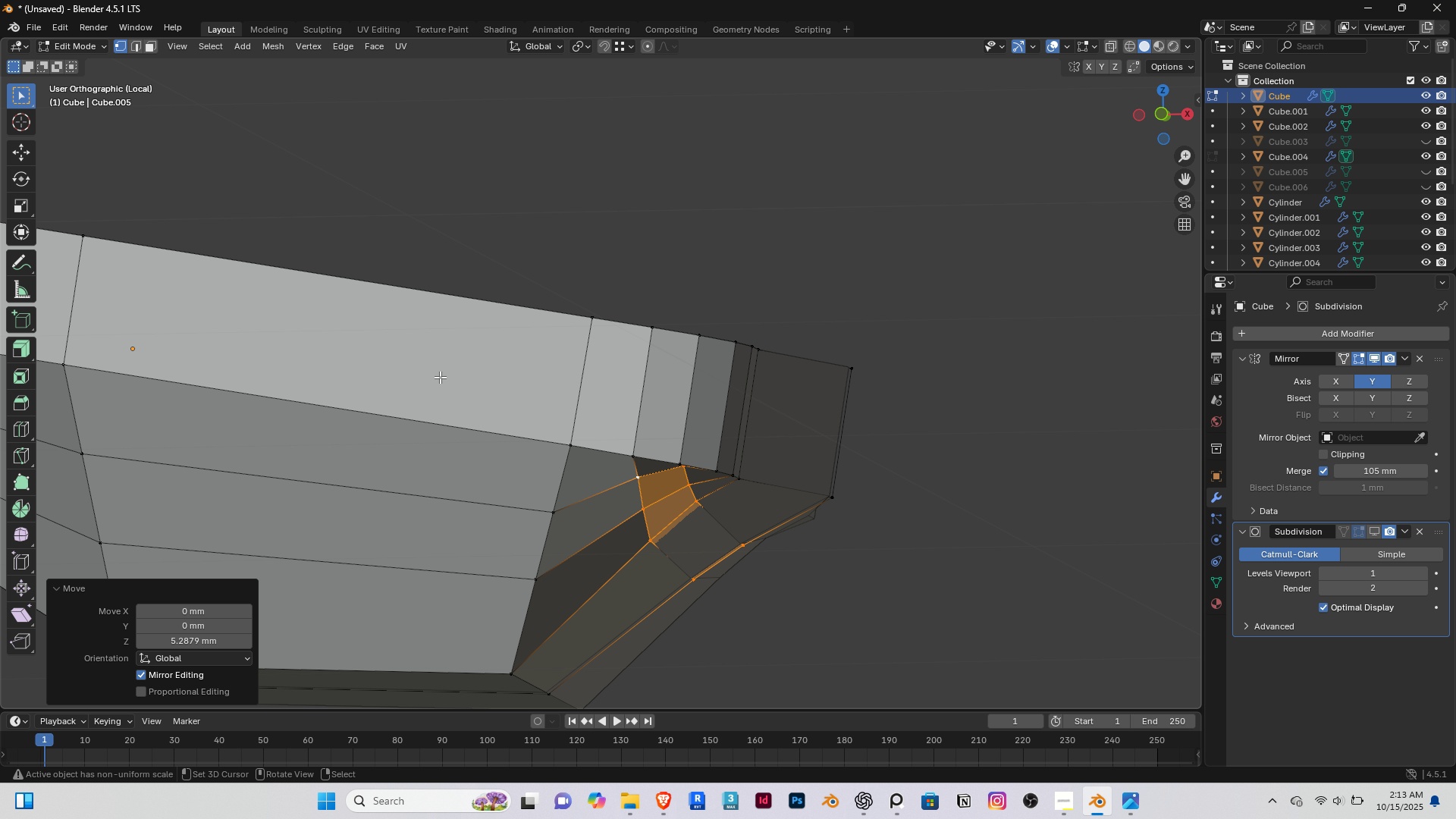 
key(End)
 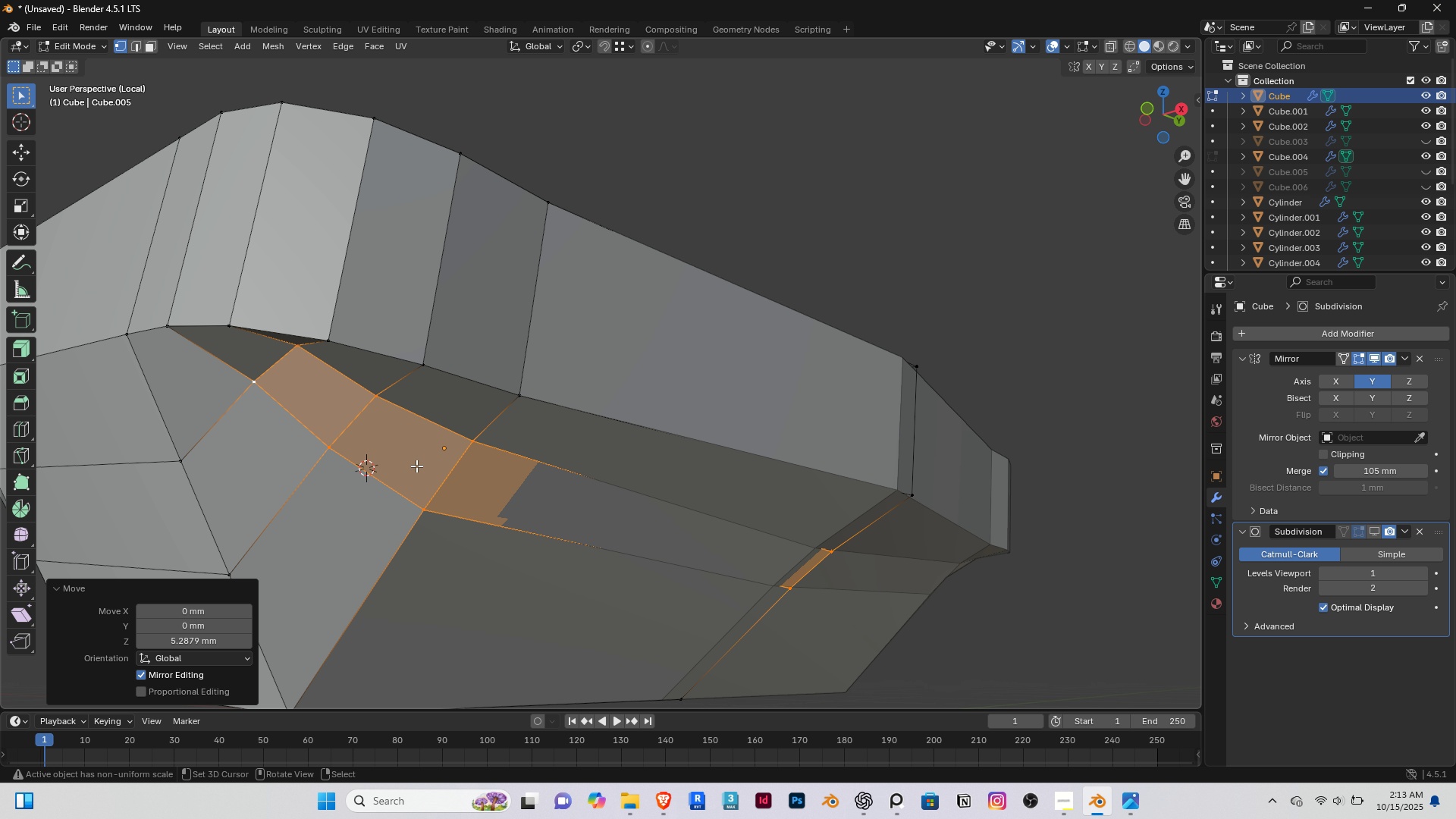 
right_click([361, 412])
 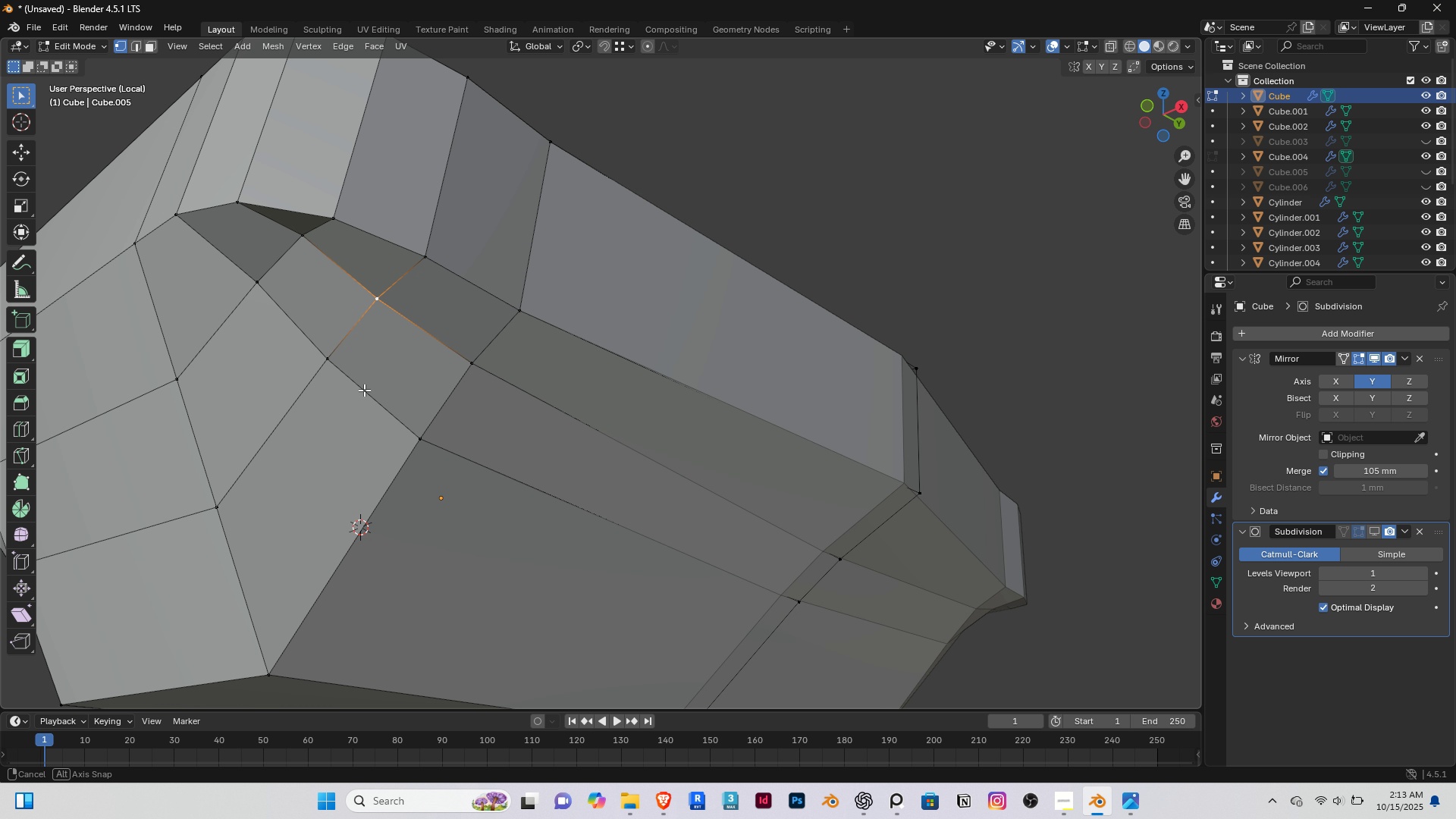 
middle_click([368, 390])
 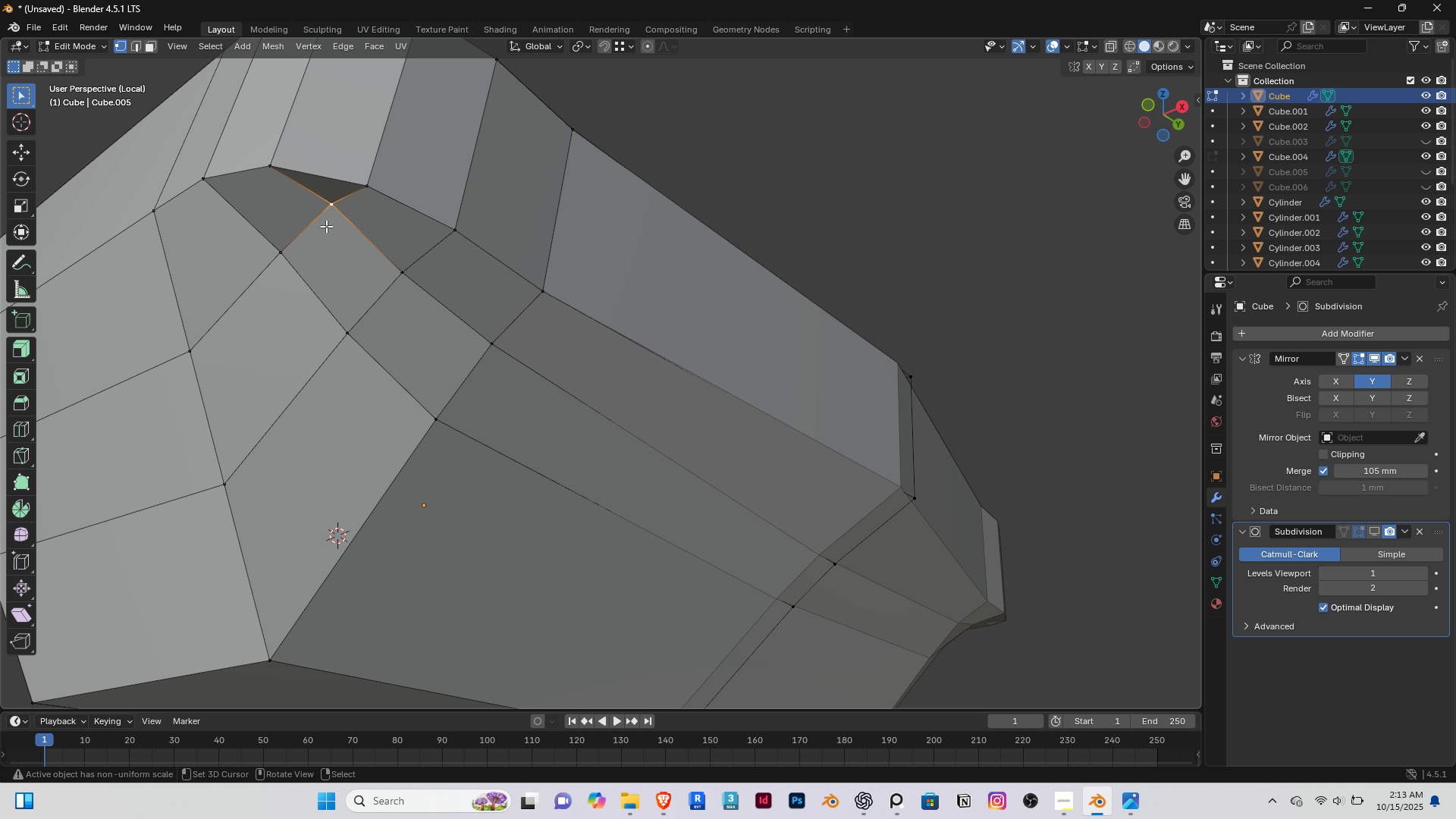 
right_click([326, 226])
 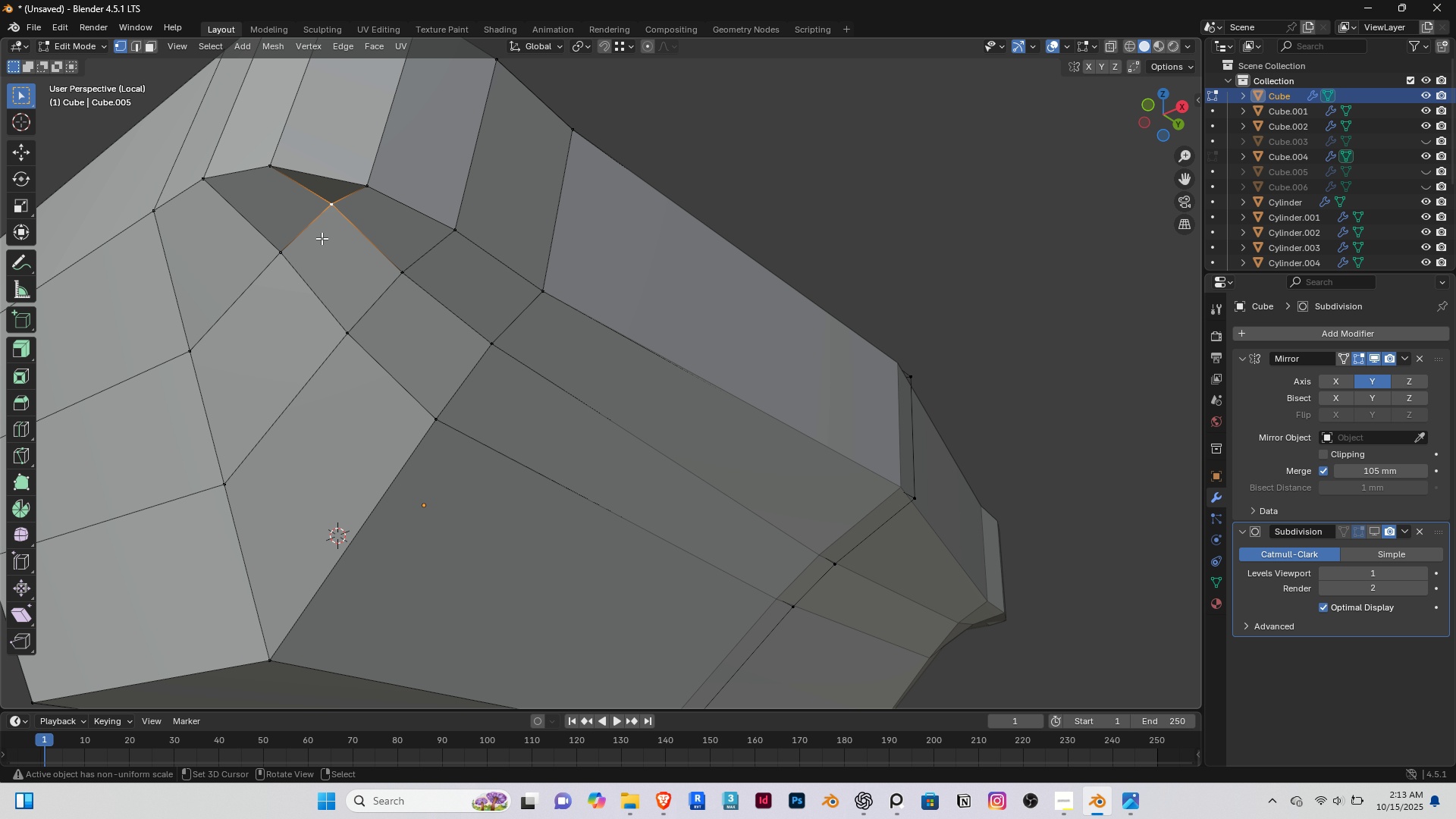 
scroll: coordinate [322, 238], scroll_direction: up, amount: 1.0
 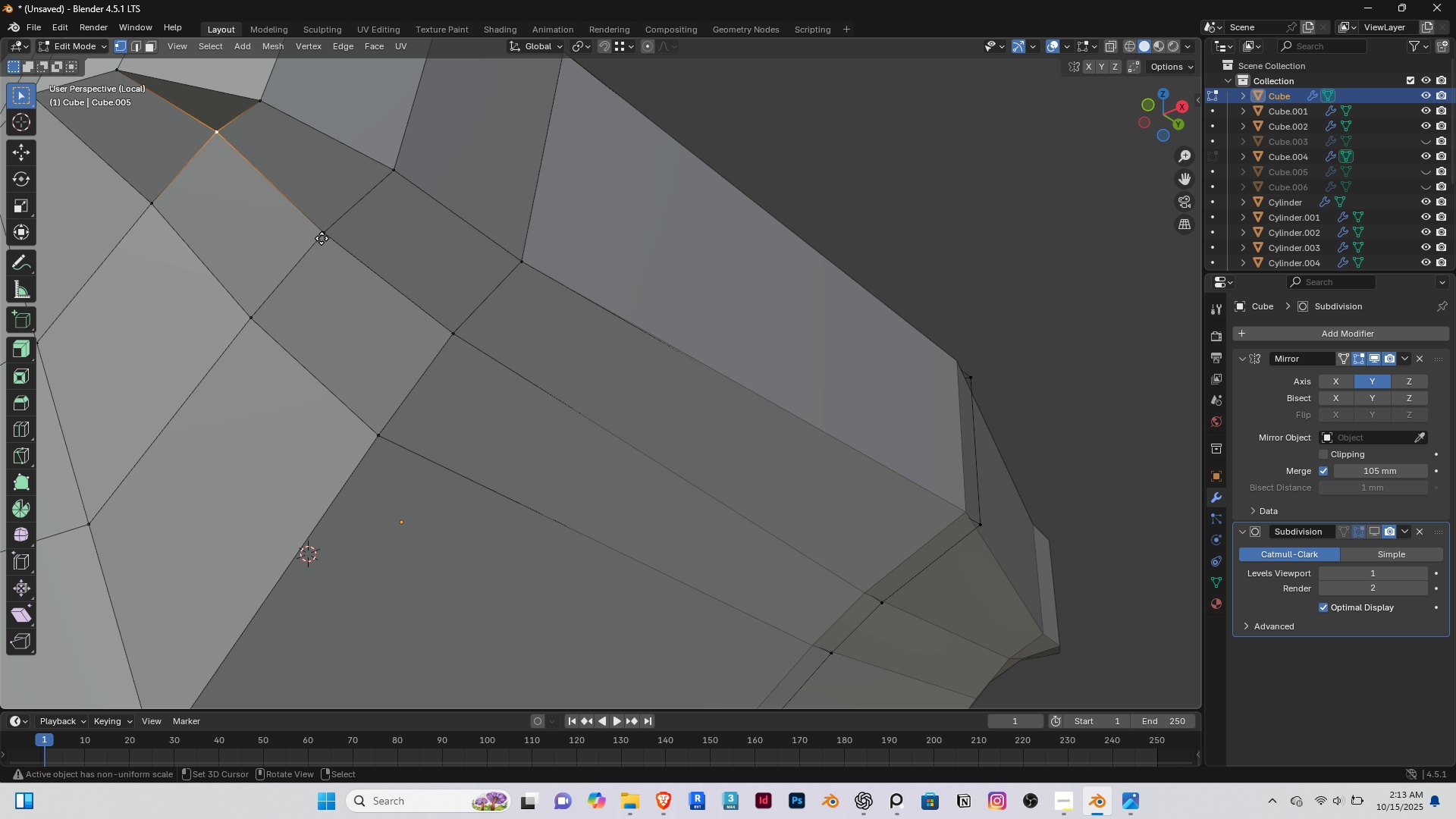 
type(gz)
 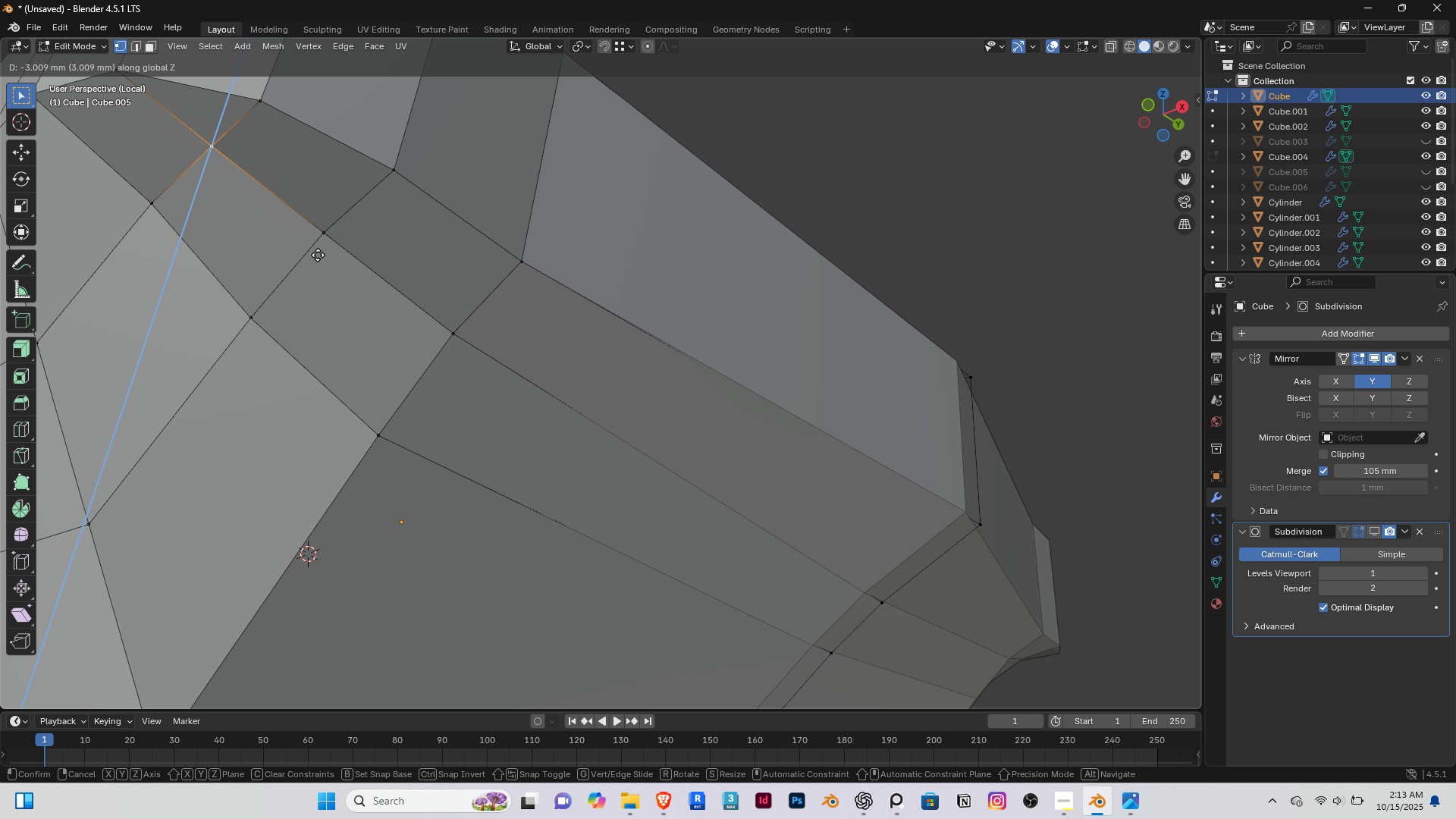 
left_click([318, 255])
 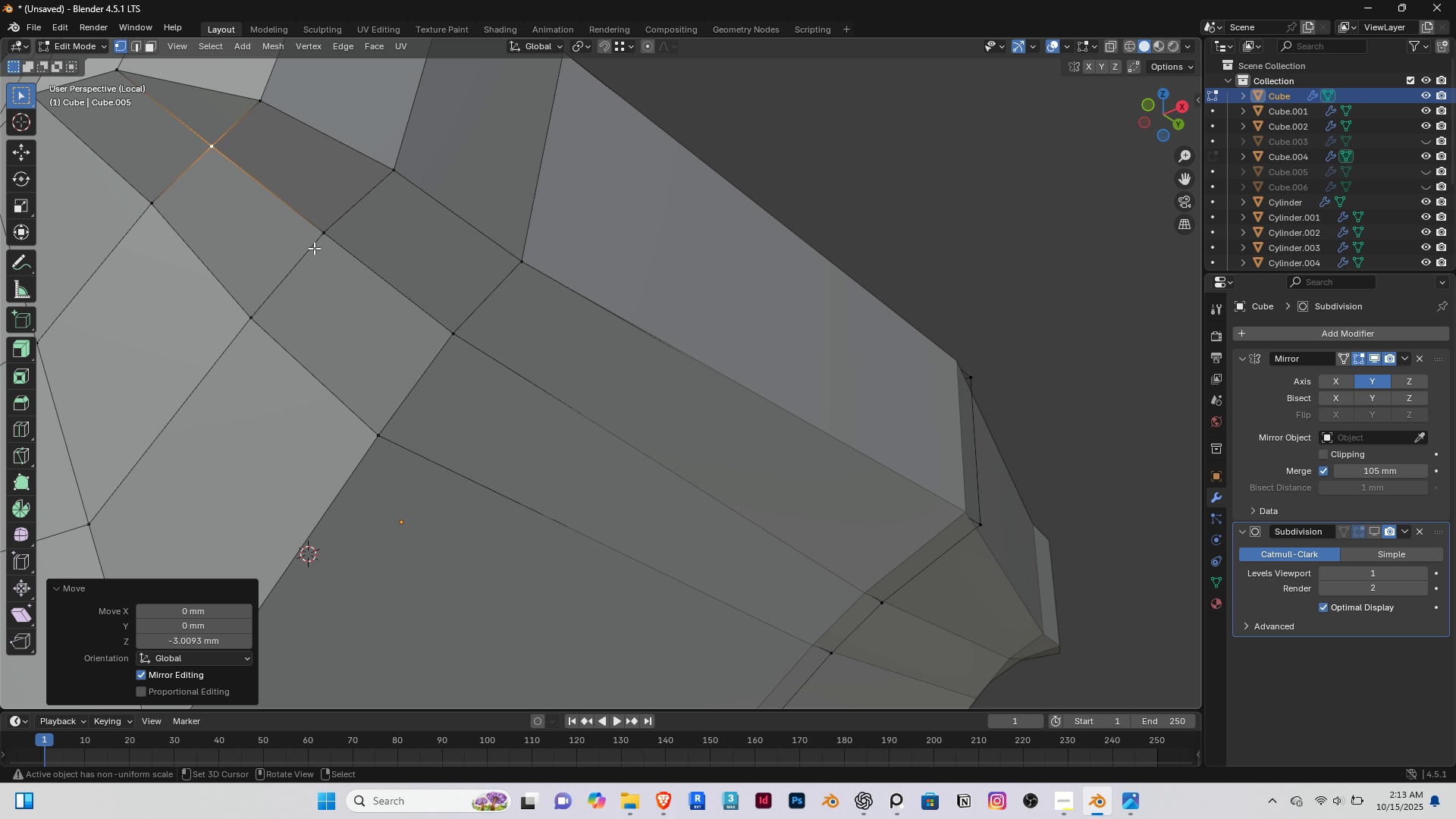 
right_click([314, 248])
 